 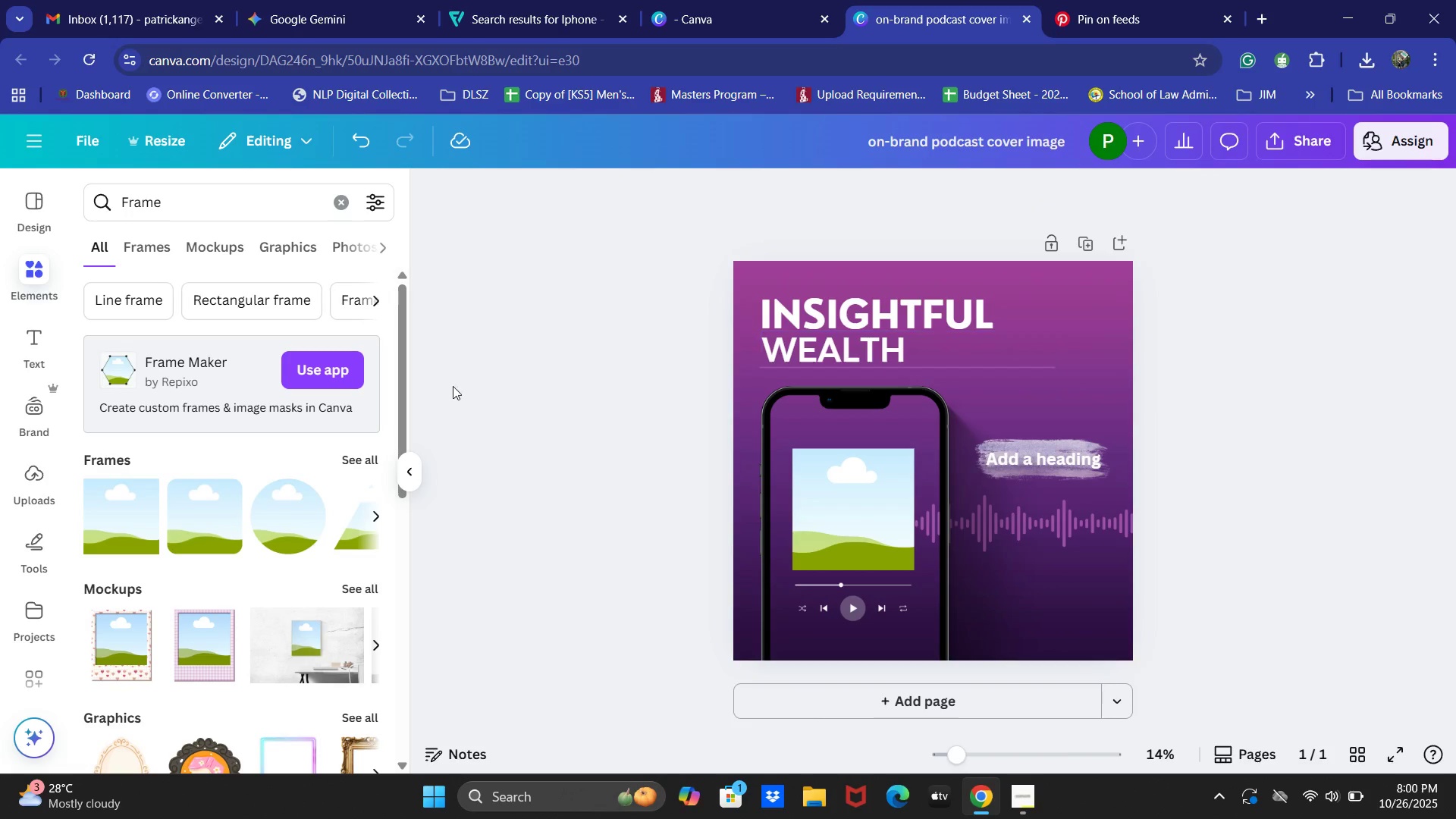 
left_click_drag(start_coordinate=[210, 209], to_coordinate=[92, 202])
 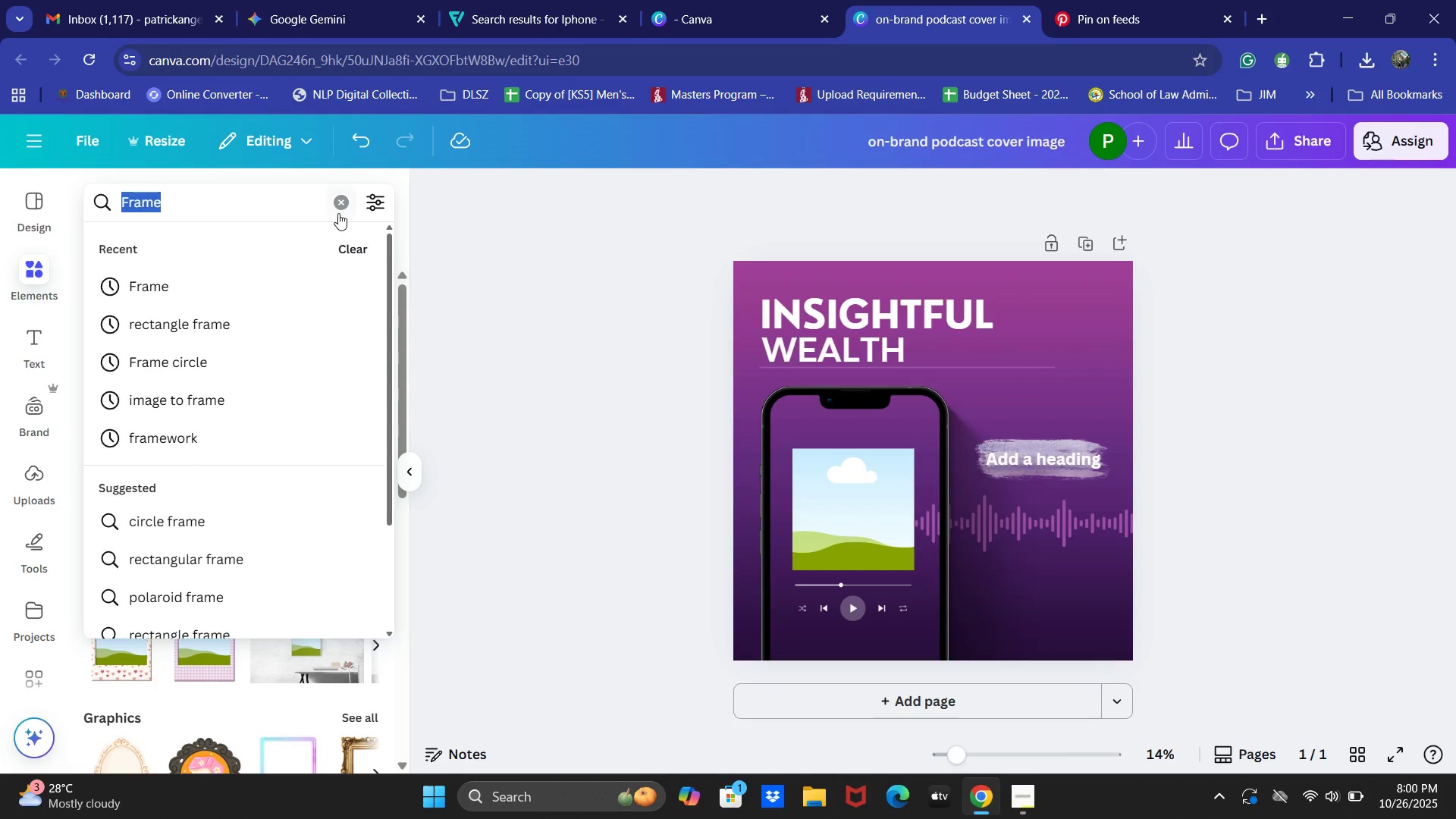 
left_click([340, 209])
 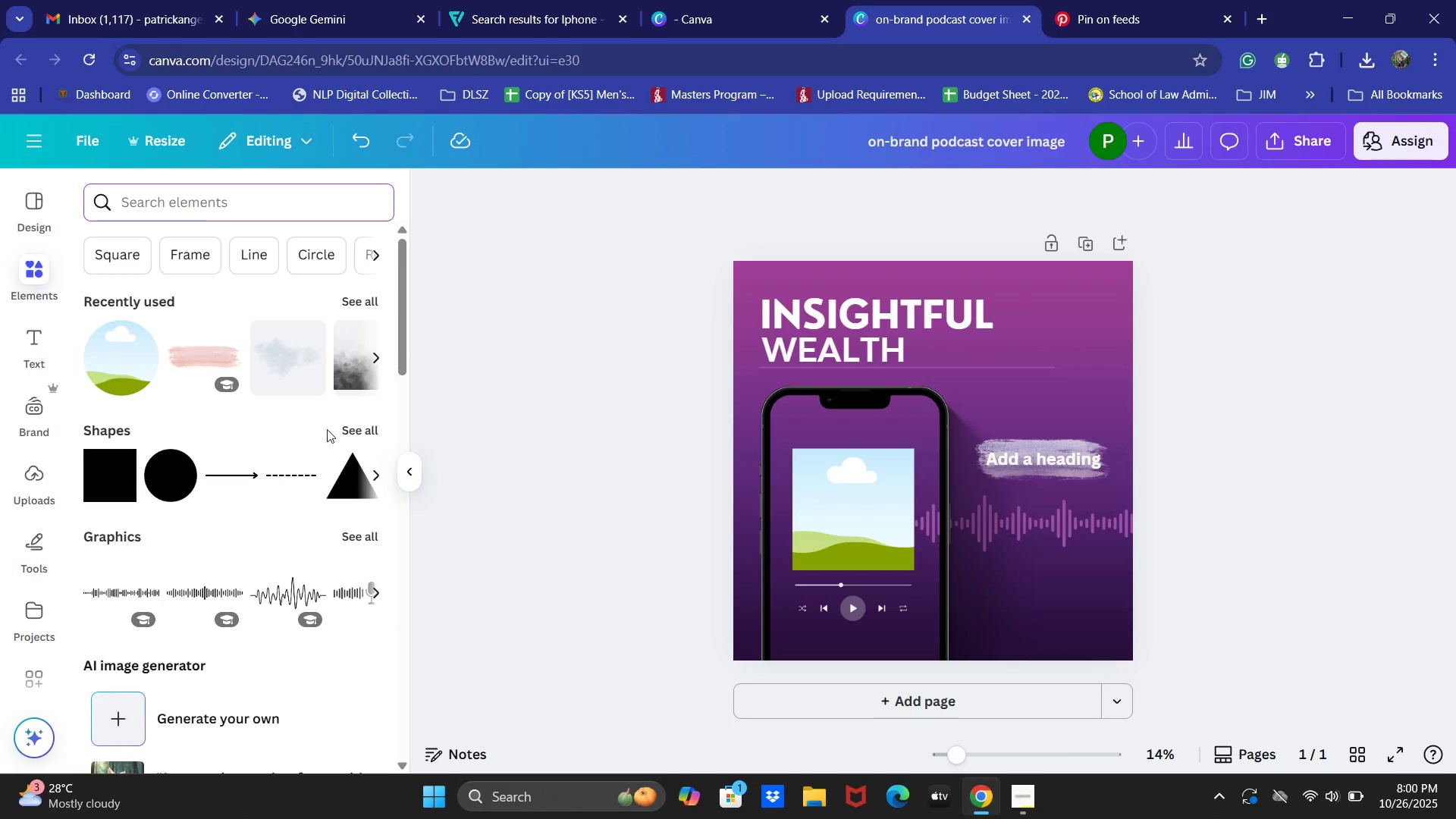 
double_click([350, 428])
 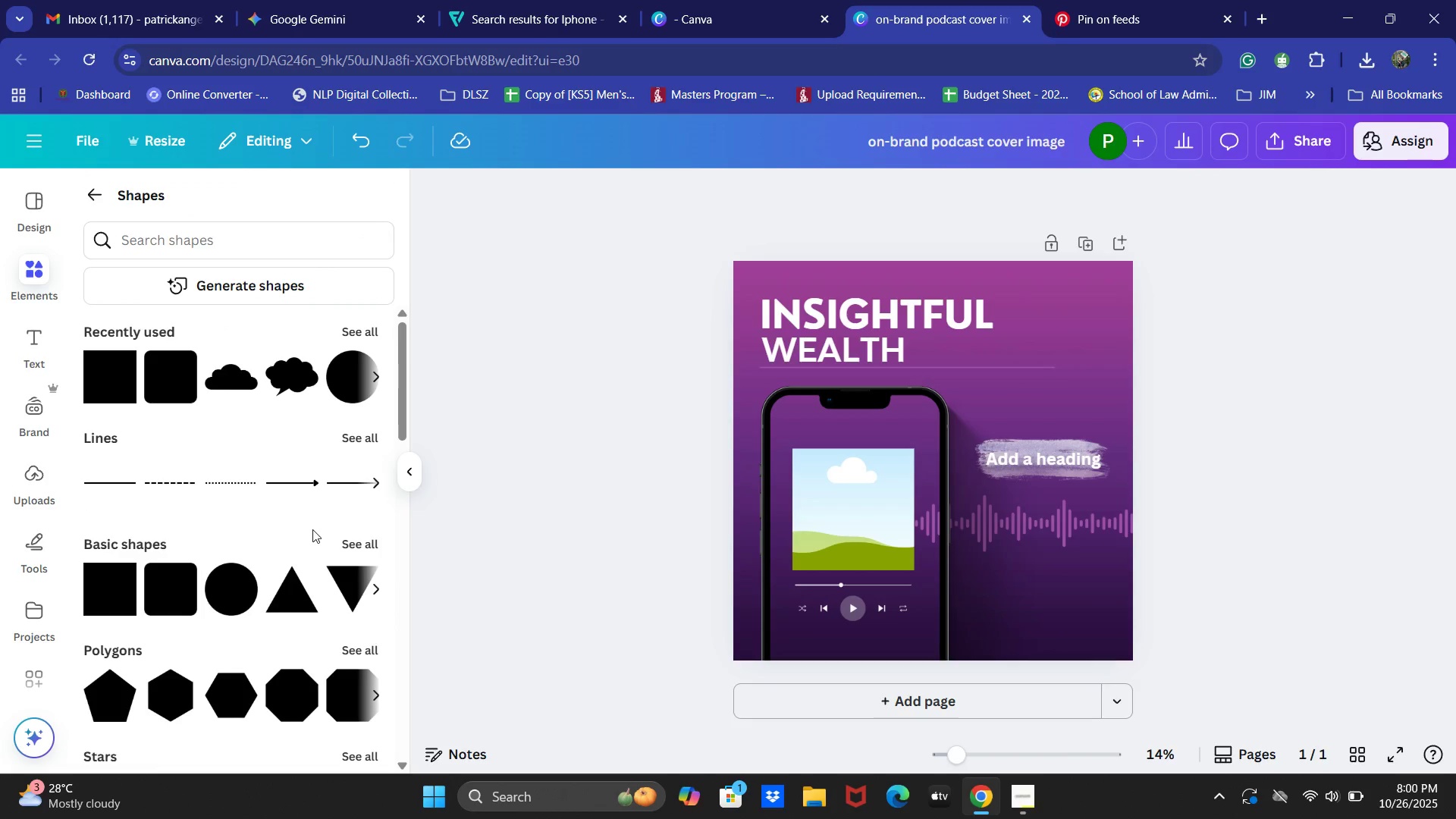 
scroll: coordinate [310, 538], scroll_direction: down, amount: 1.0
 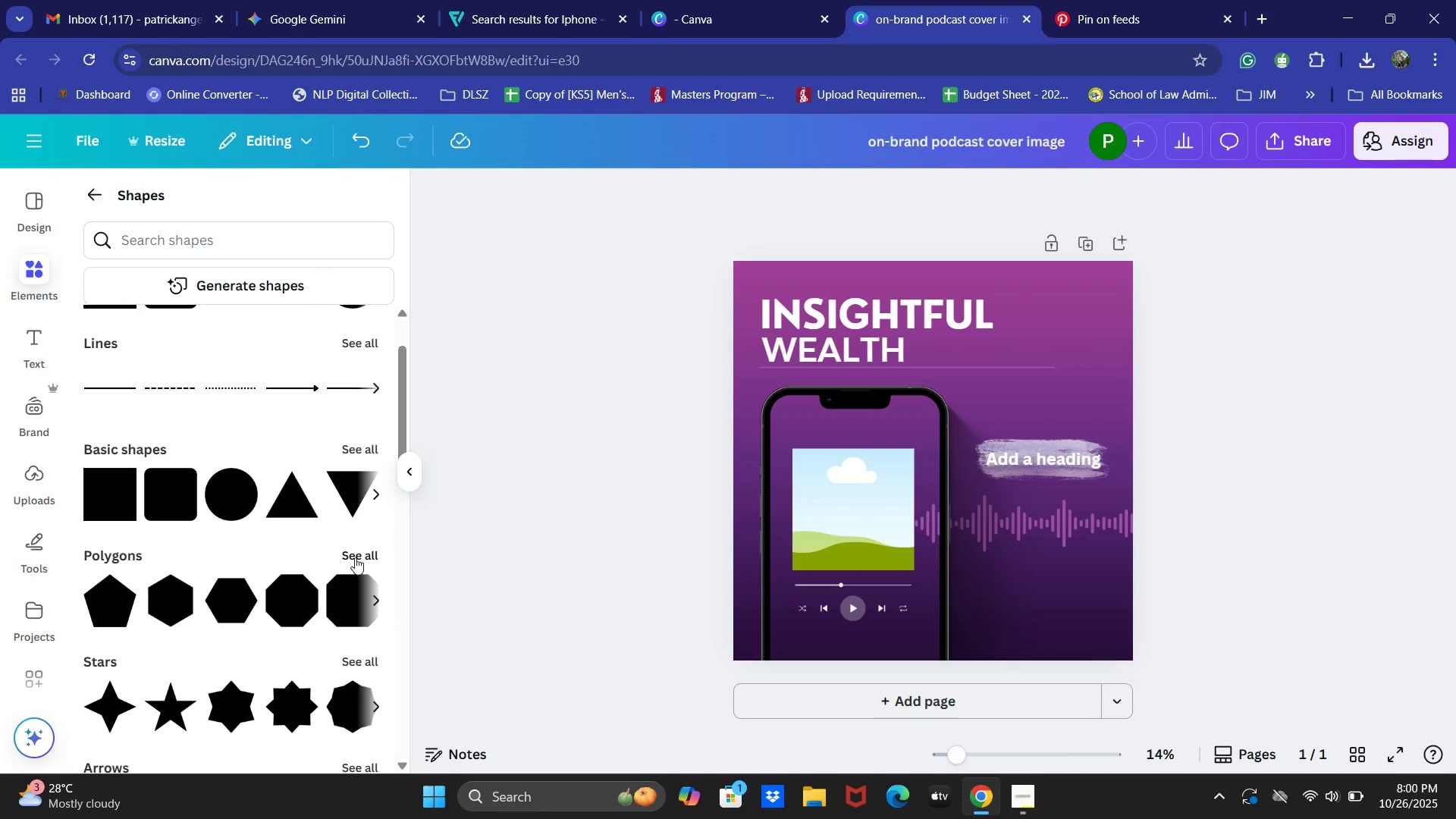 
left_click([355, 557])
 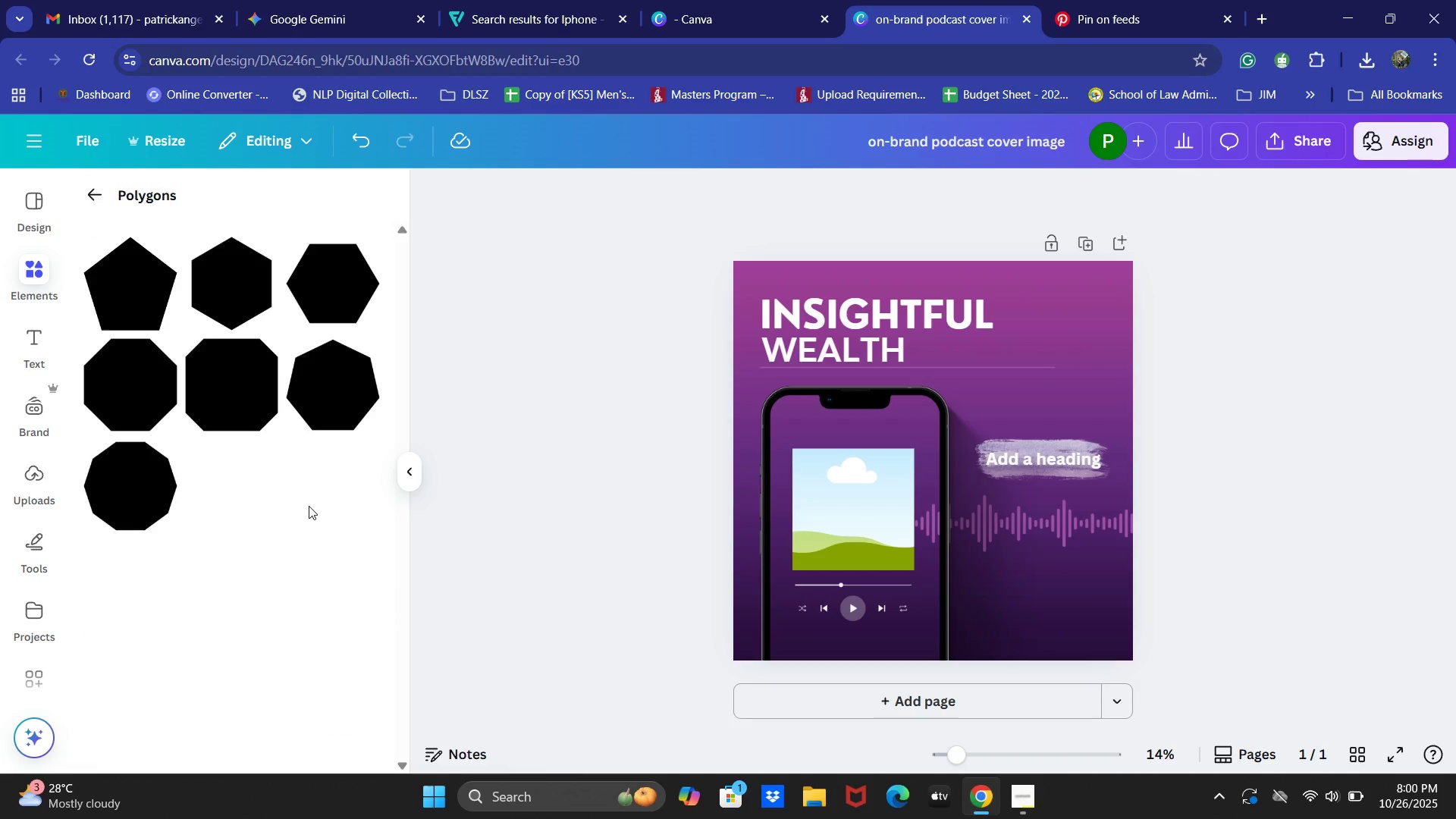 
scroll: coordinate [250, 505], scroll_direction: down, amount: 4.0
 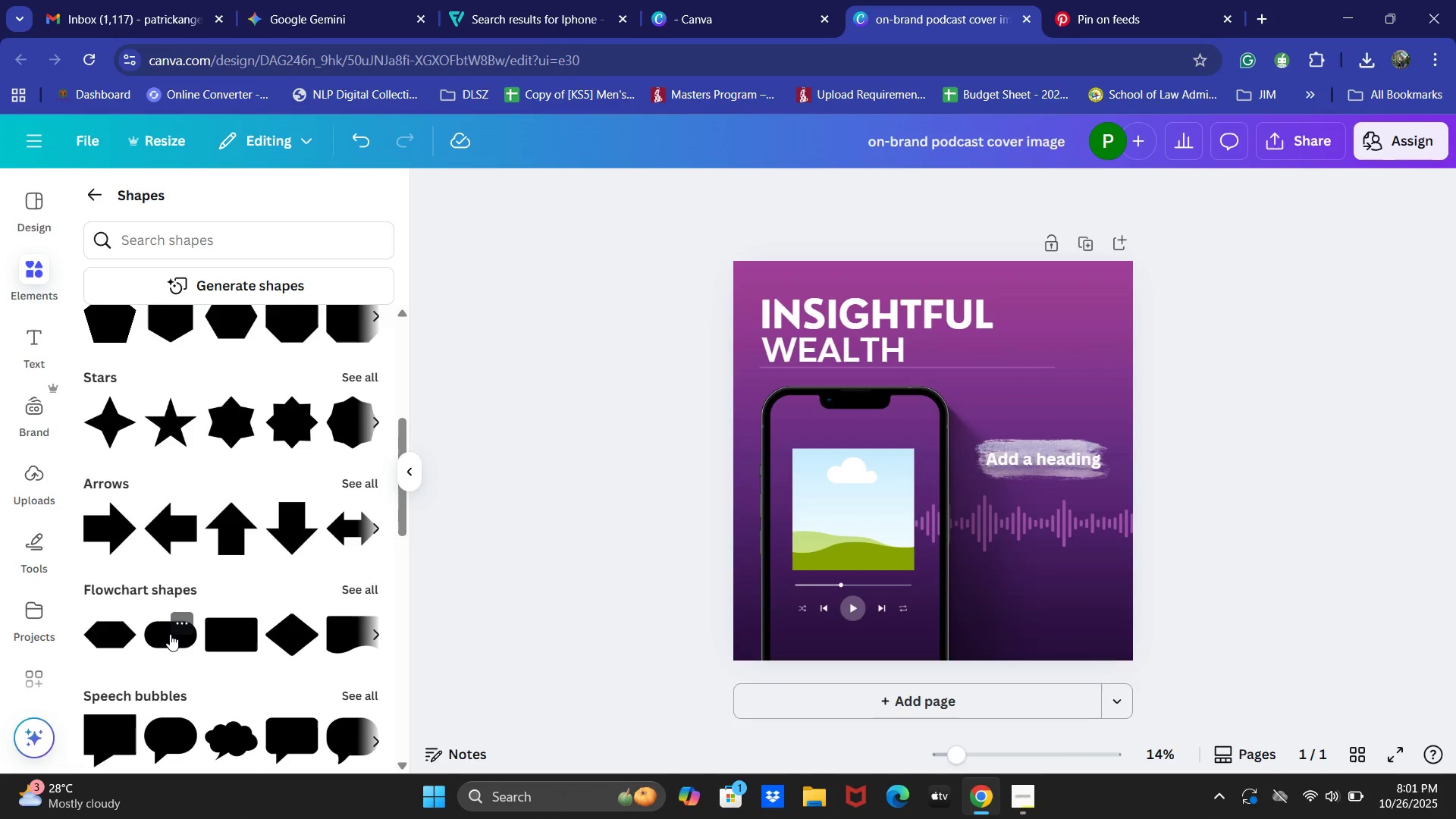 
left_click([168, 634])
 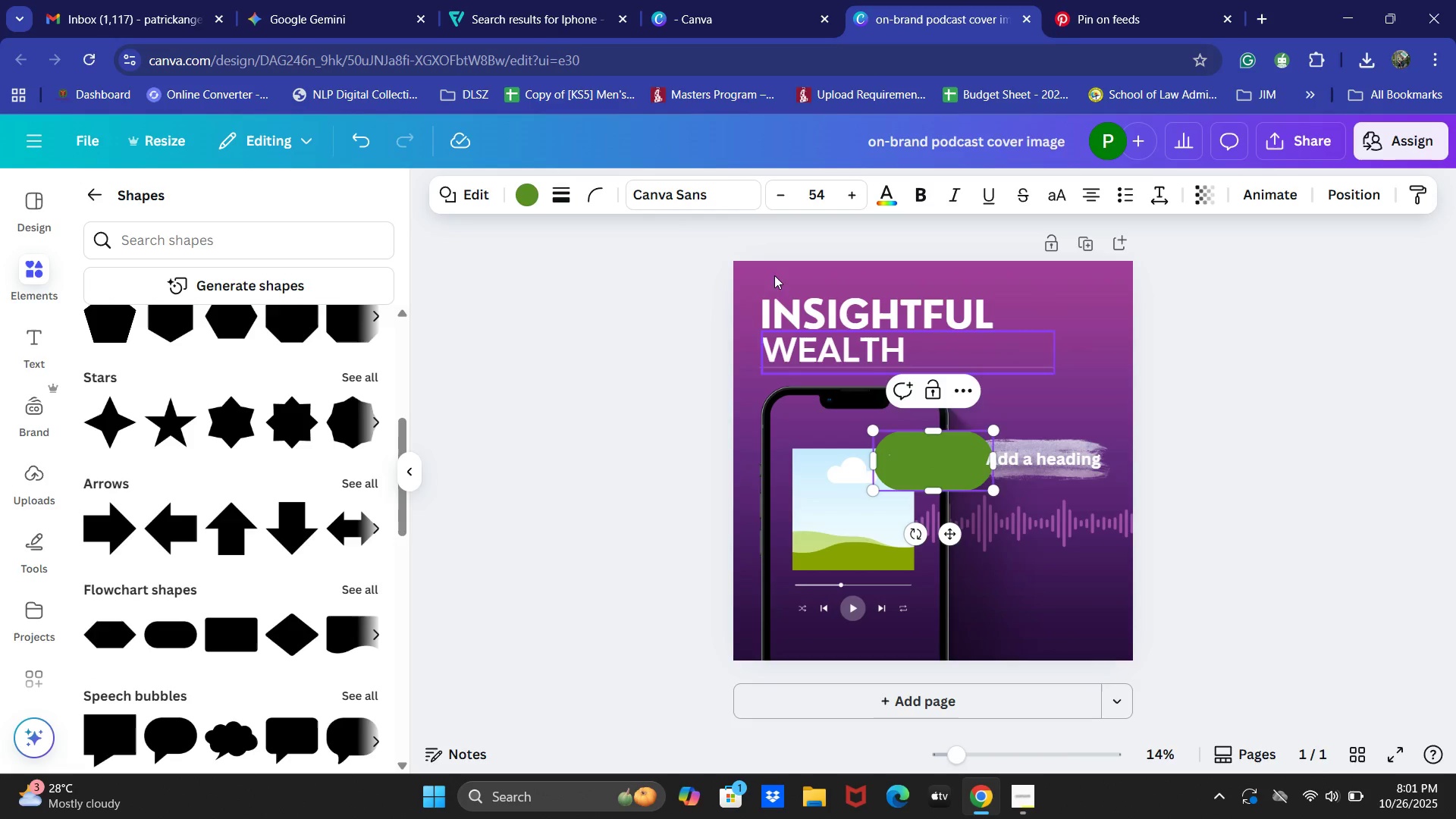 
left_click([516, 209])
 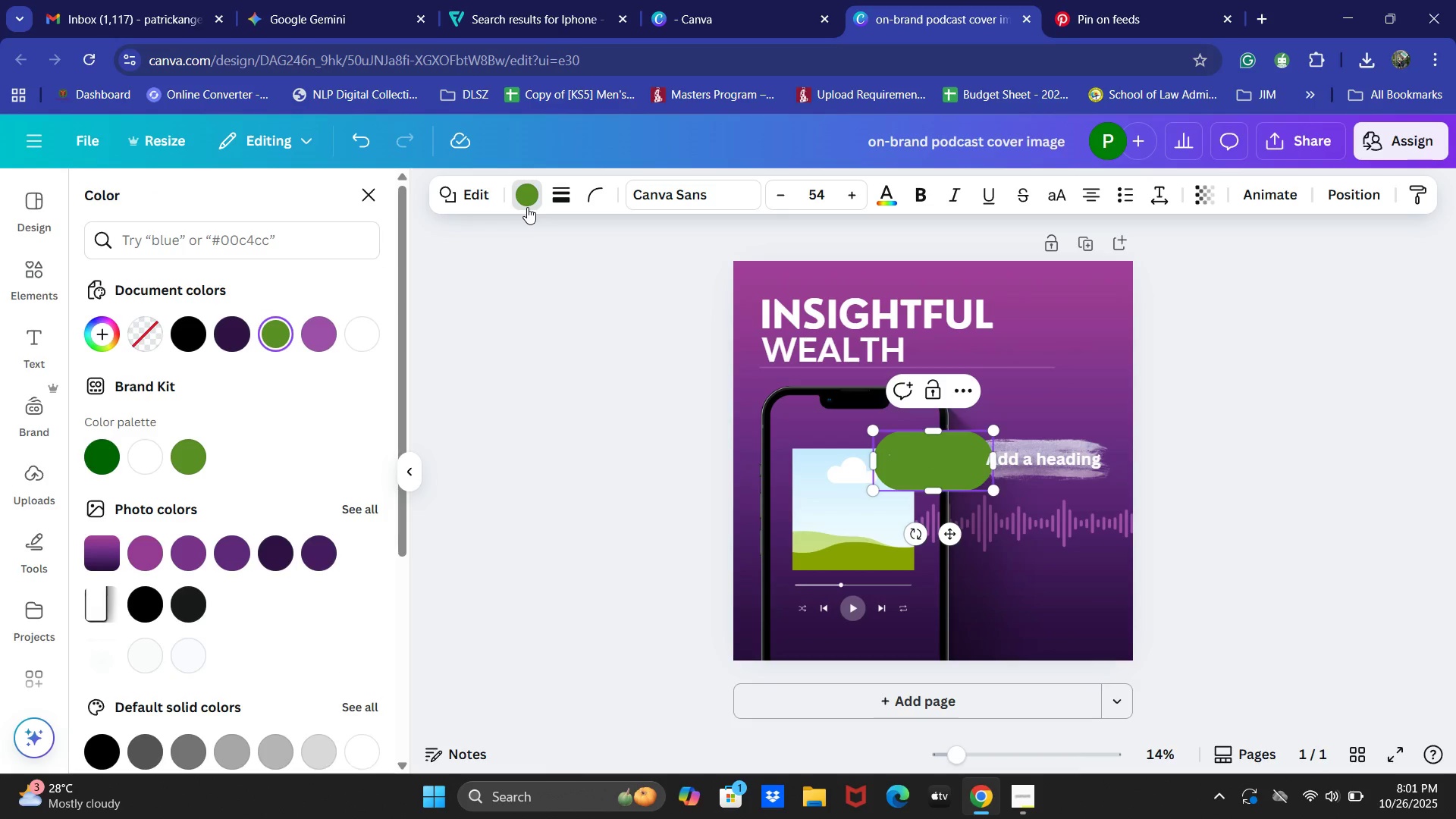 
left_click([527, 207])
 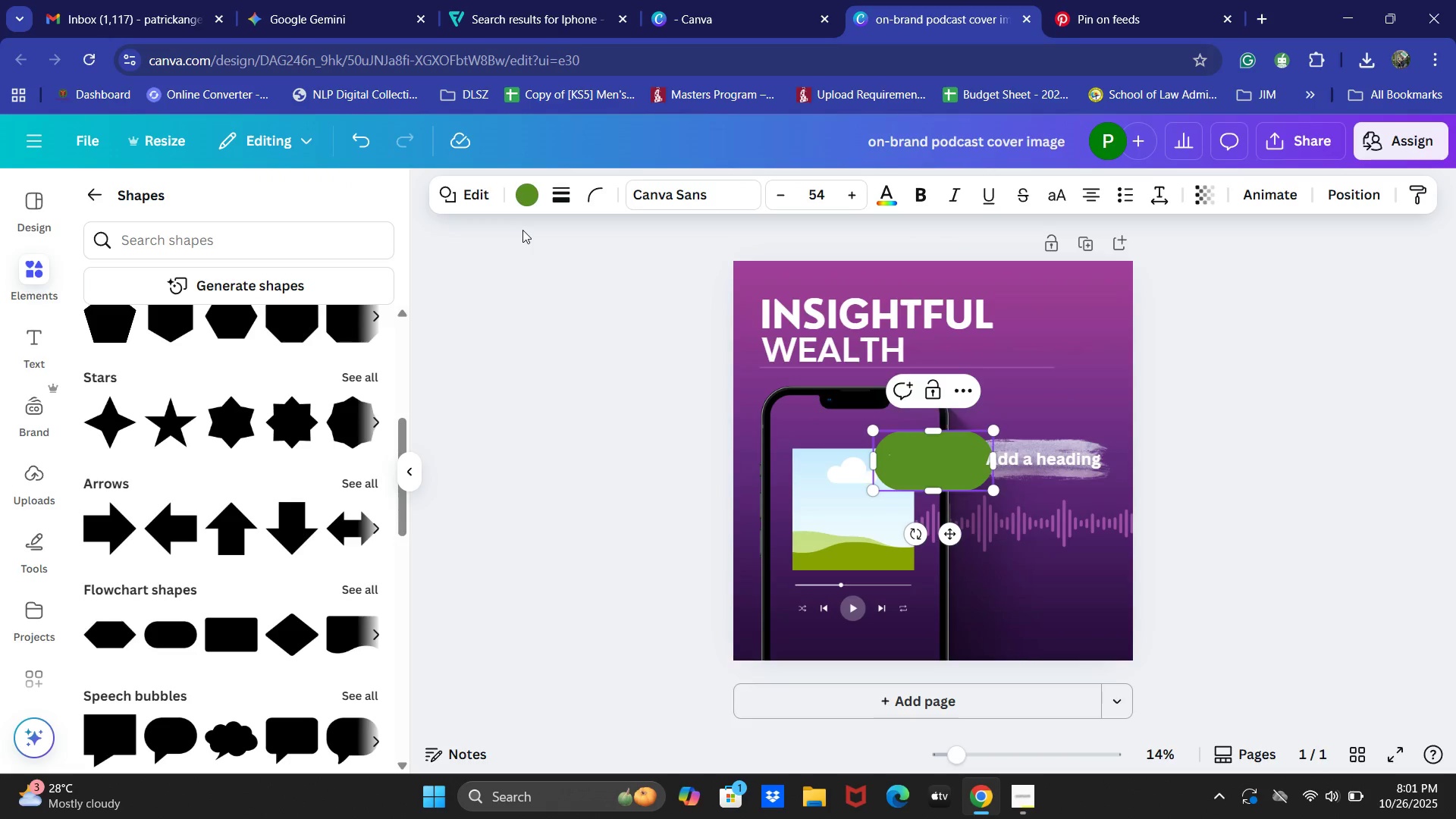 
left_click([532, 200])
 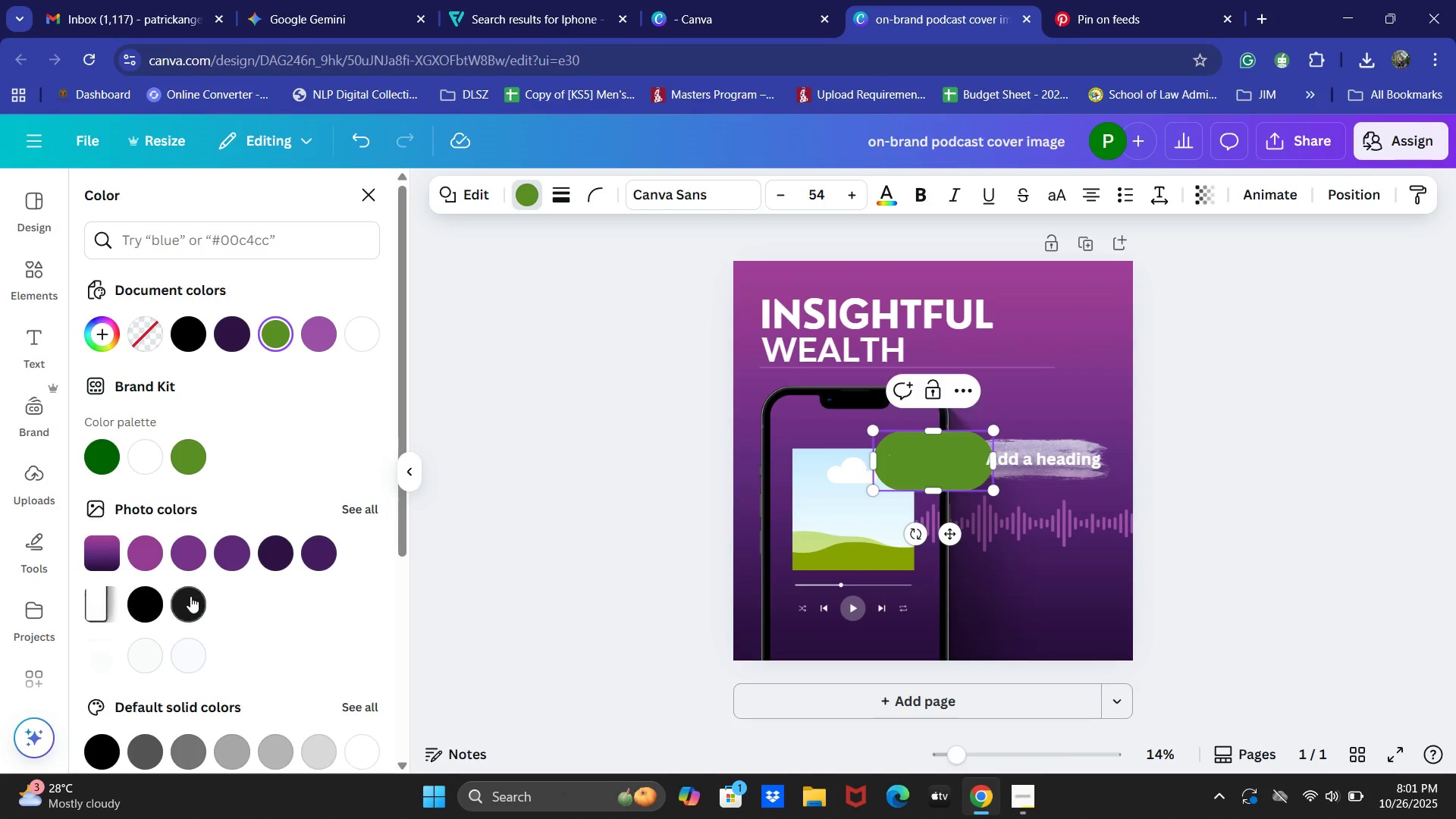 
left_click([278, 550])
 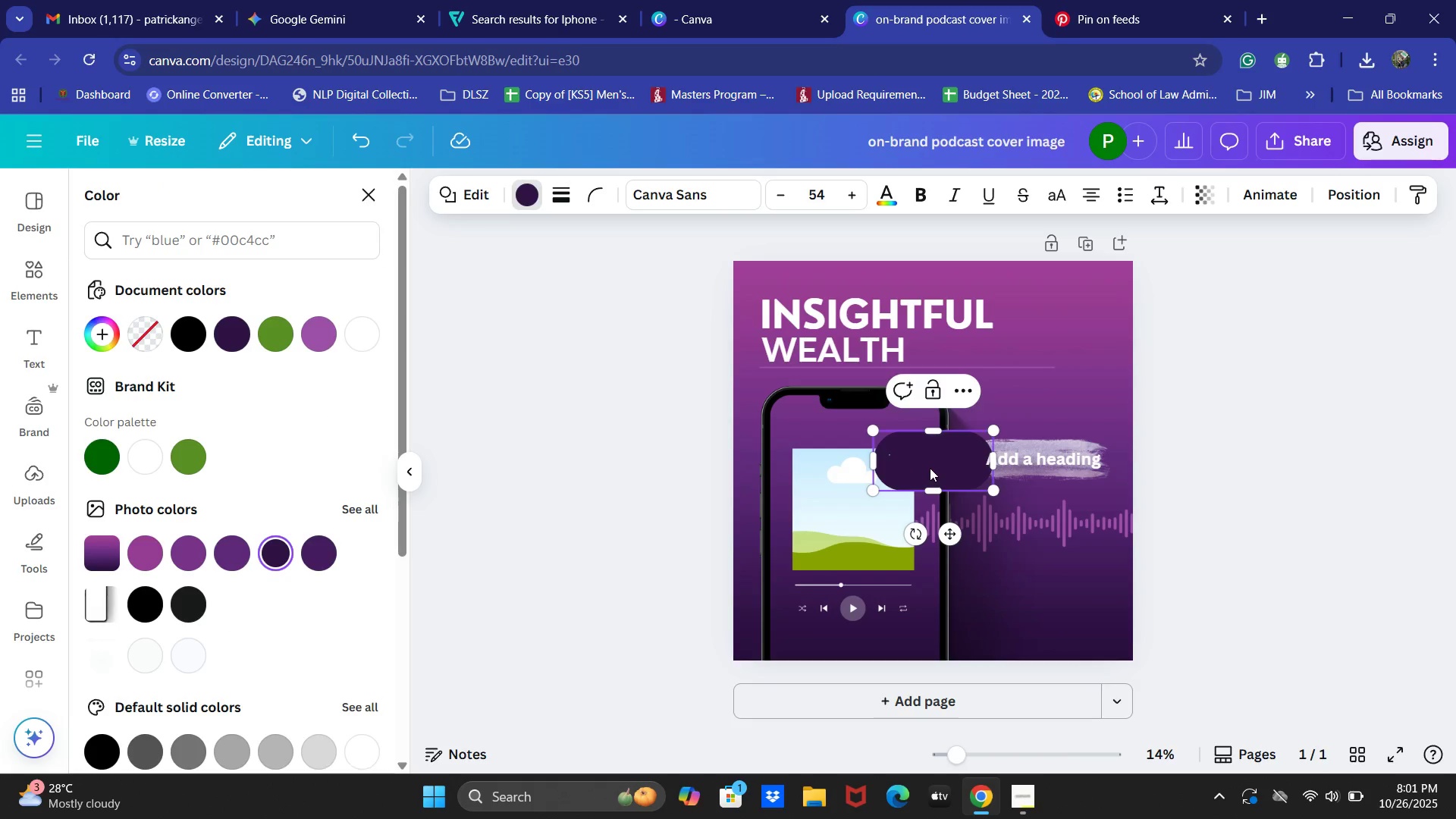 
left_click_drag(start_coordinate=[944, 465], to_coordinate=[1102, 317])
 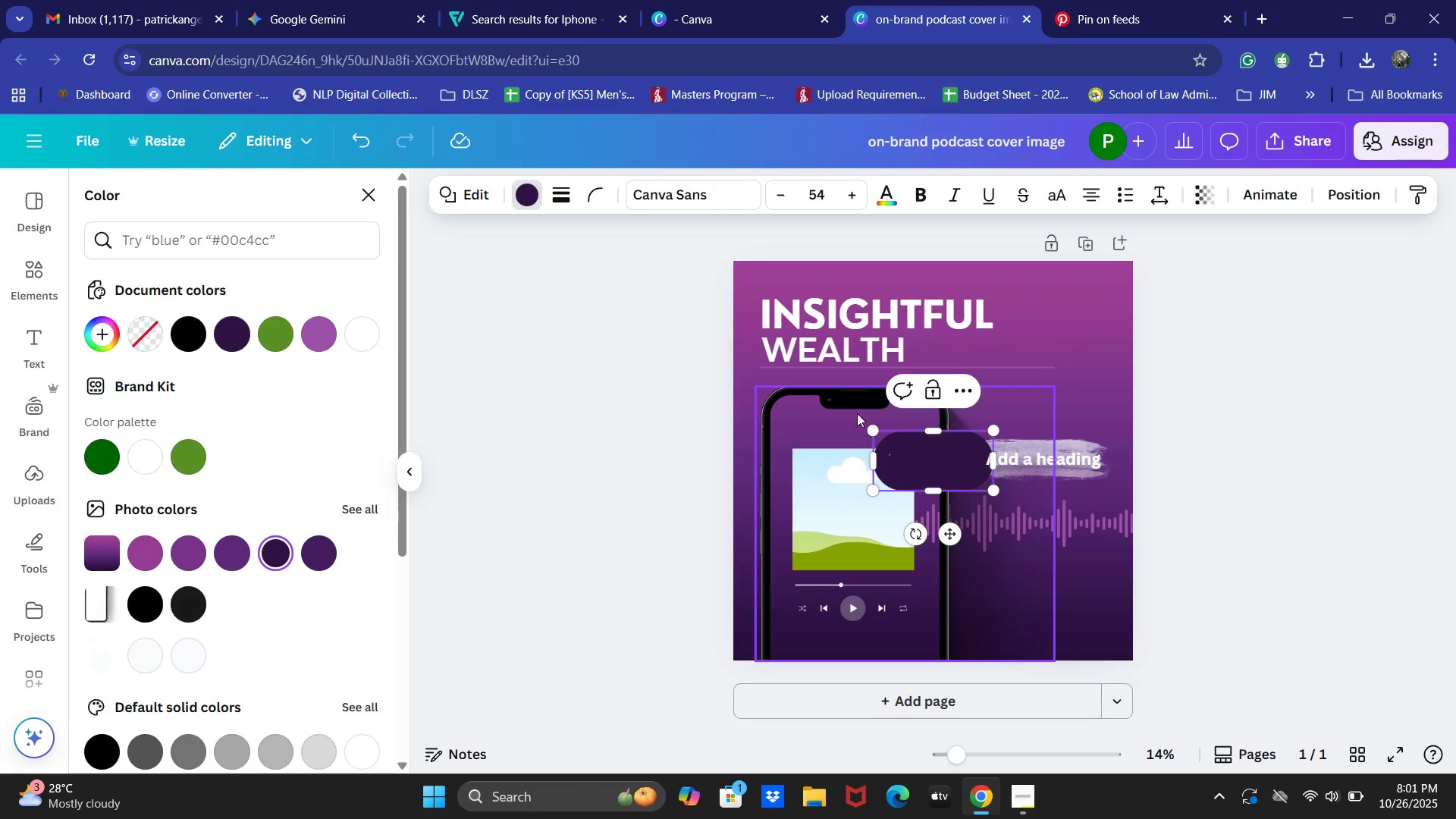 
left_click([602, 416])
 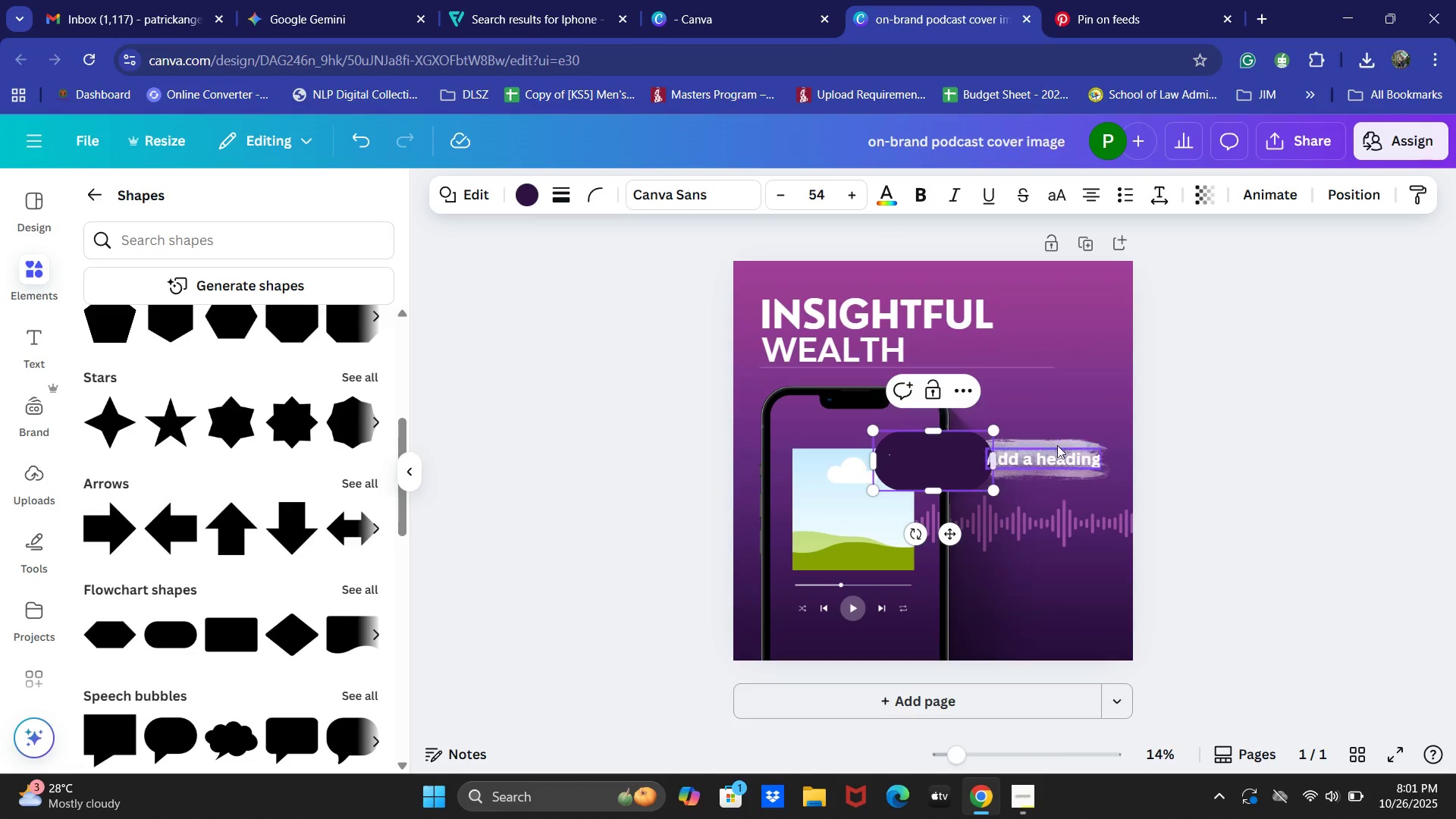 
left_click([1092, 371])
 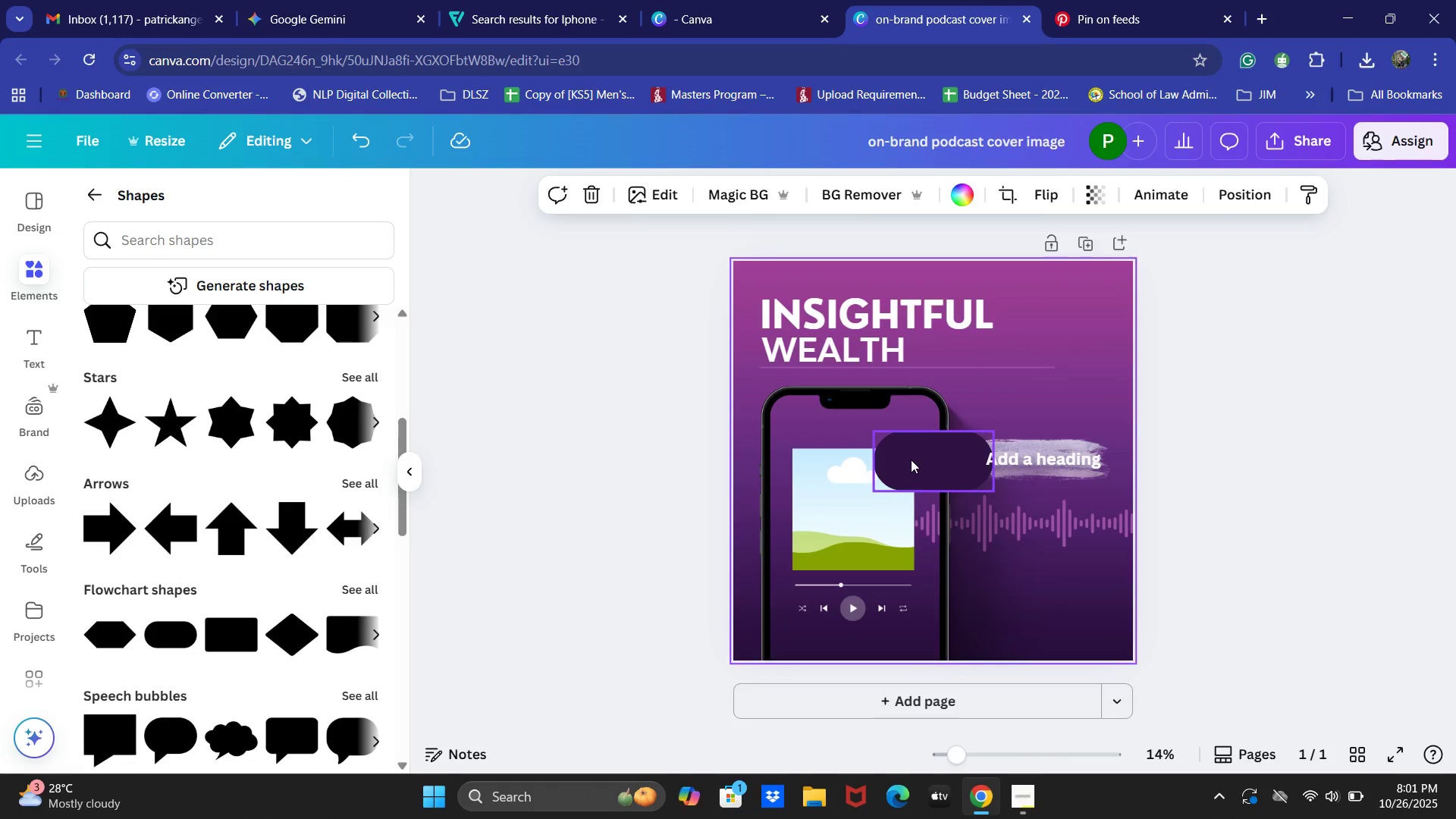 
left_click_drag(start_coordinate=[911, 460], to_coordinate=[1071, 281])
 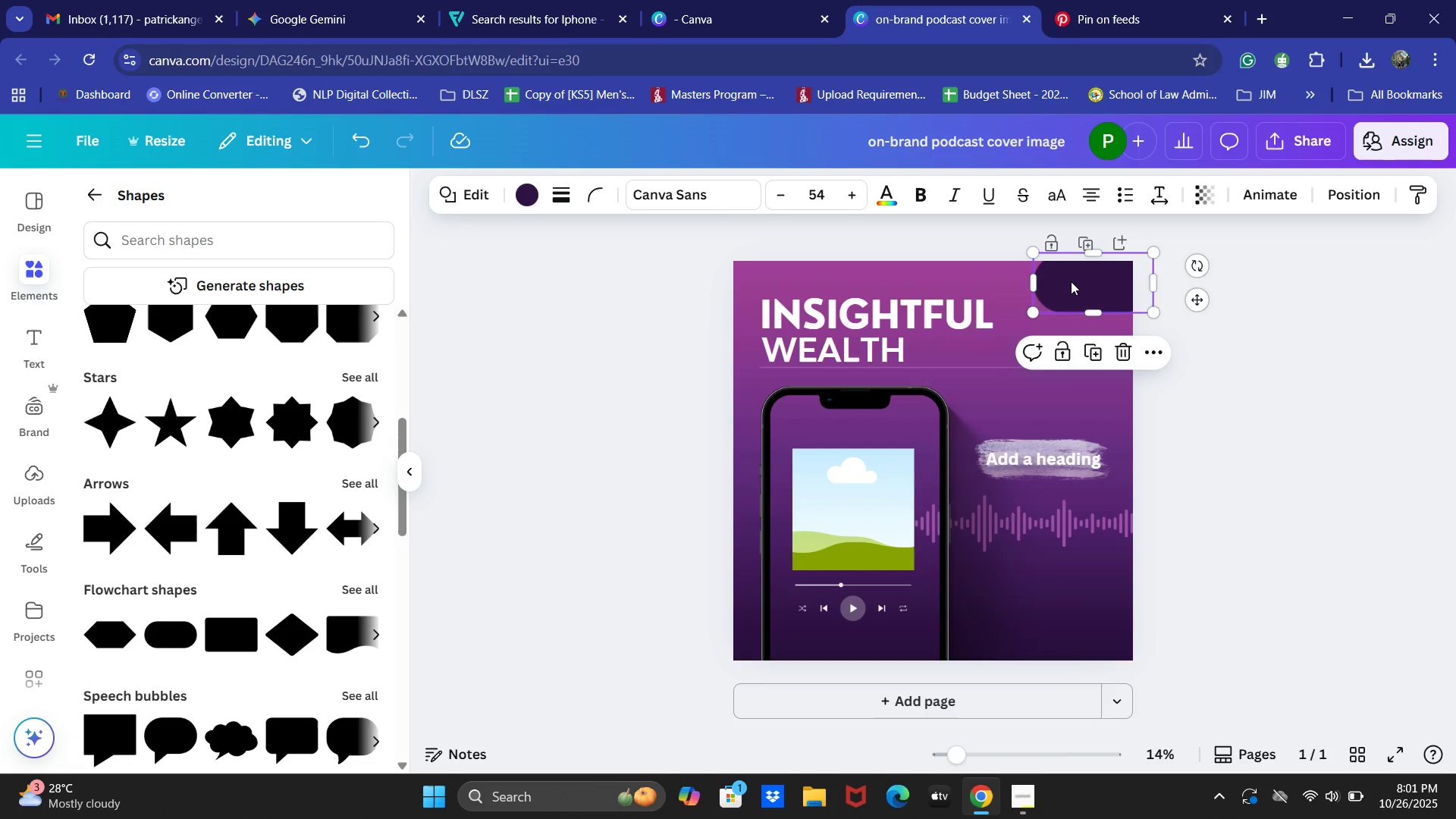 
wait(5.03)
 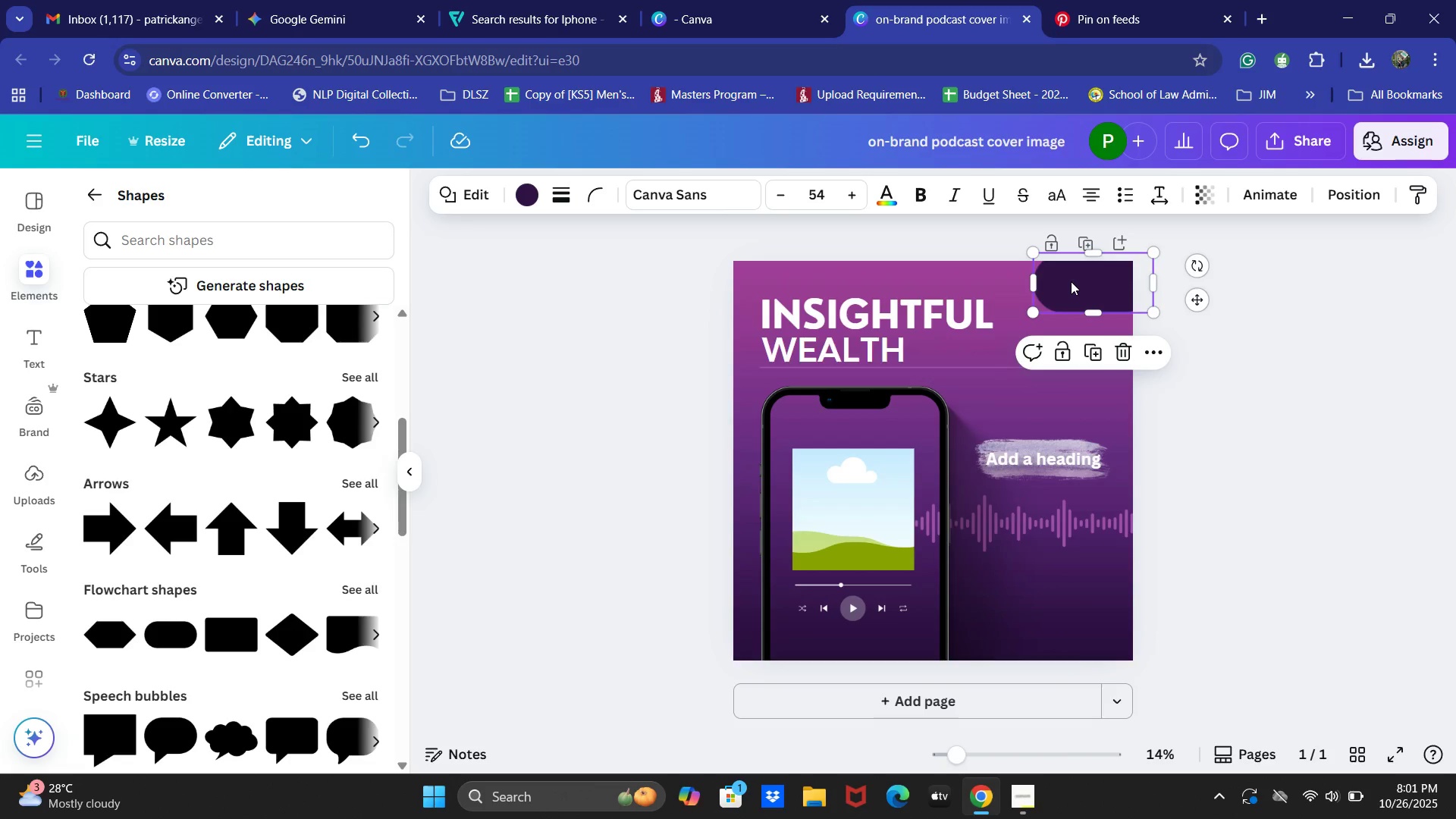 
left_click_drag(start_coordinate=[1071, 281], to_coordinate=[1073, 290])
 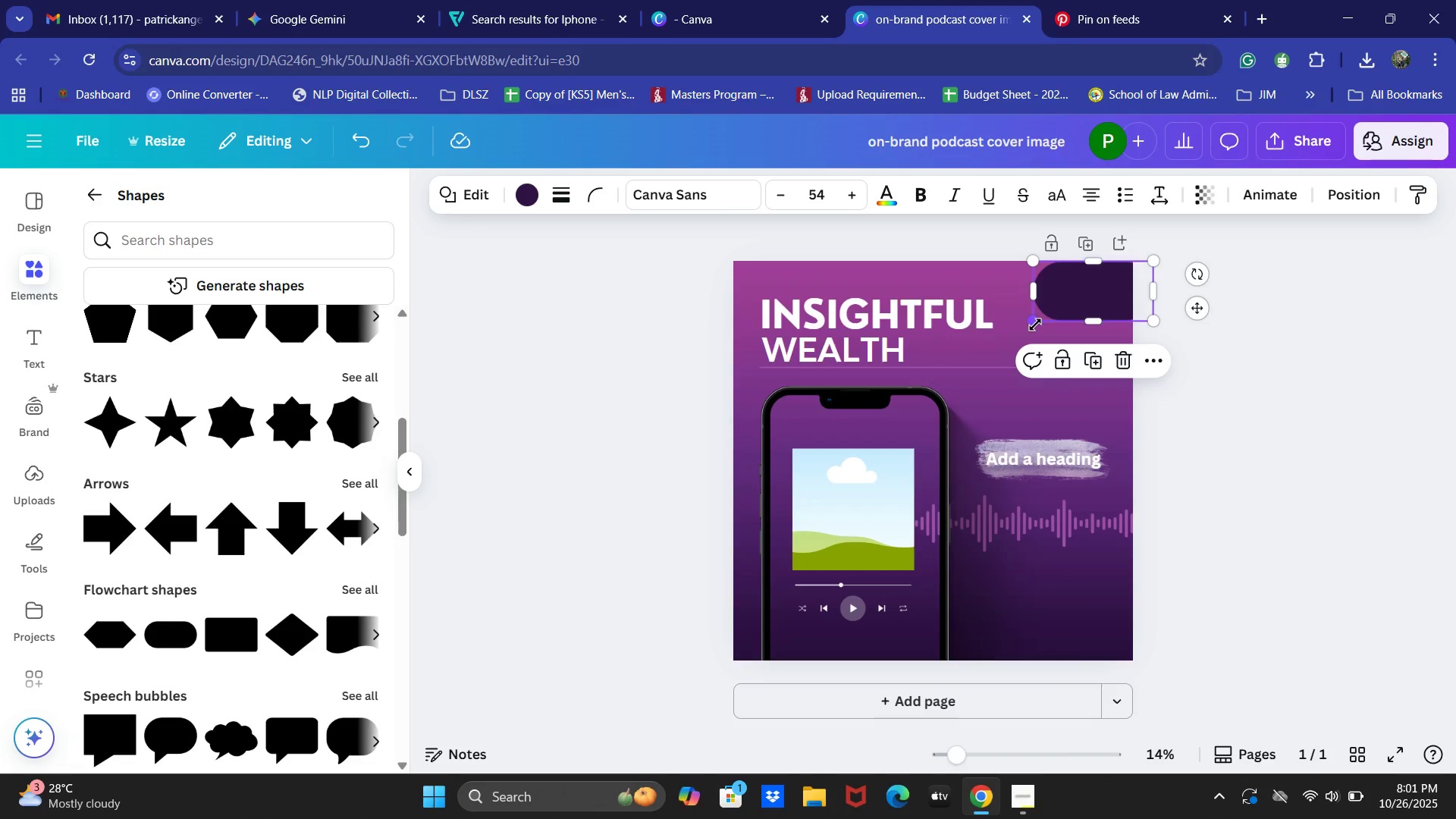 
left_click_drag(start_coordinate=[1035, 325], to_coordinate=[1020, 338])
 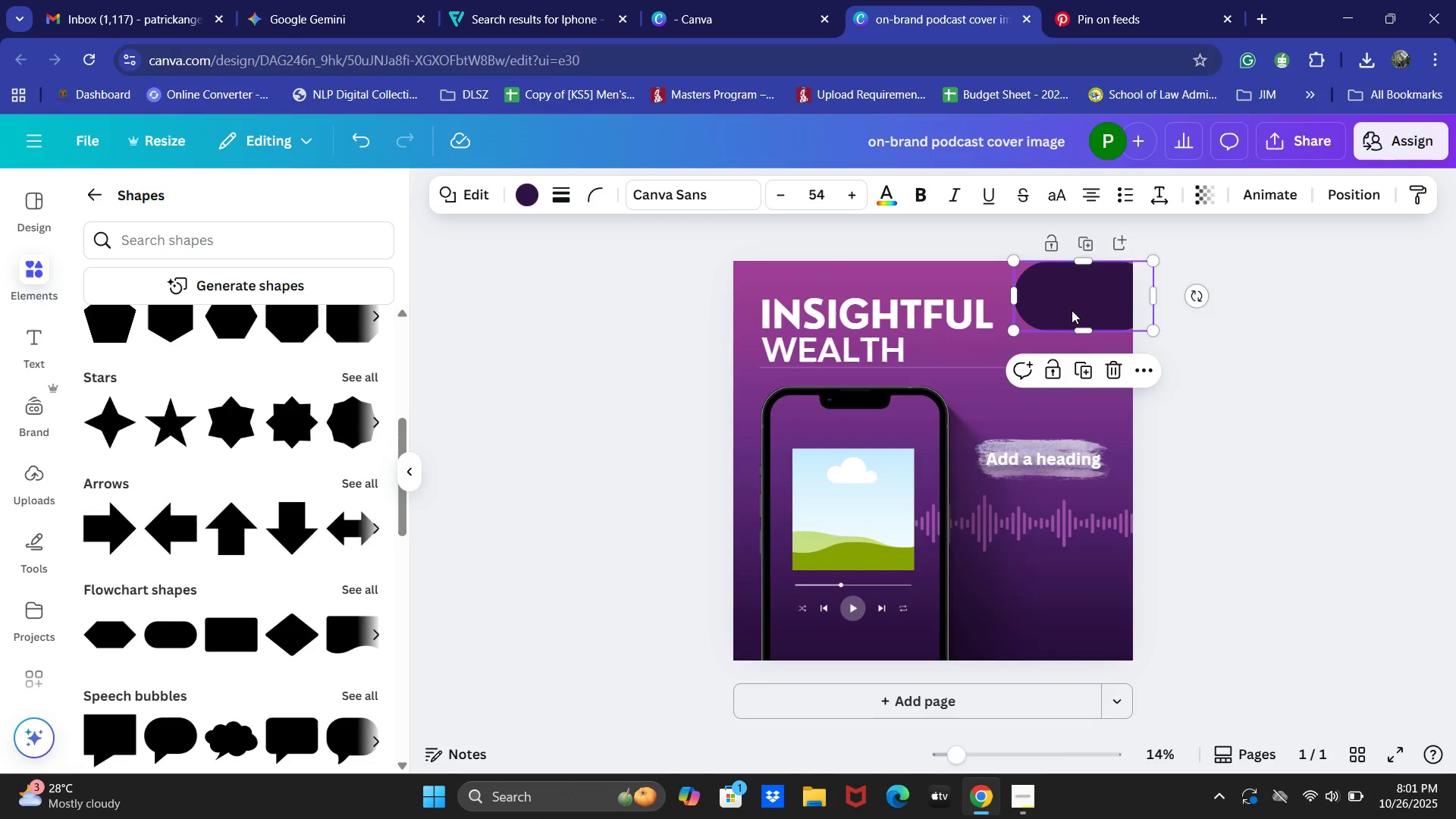 
left_click_drag(start_coordinate=[1072, 310], to_coordinate=[1078, 308])
 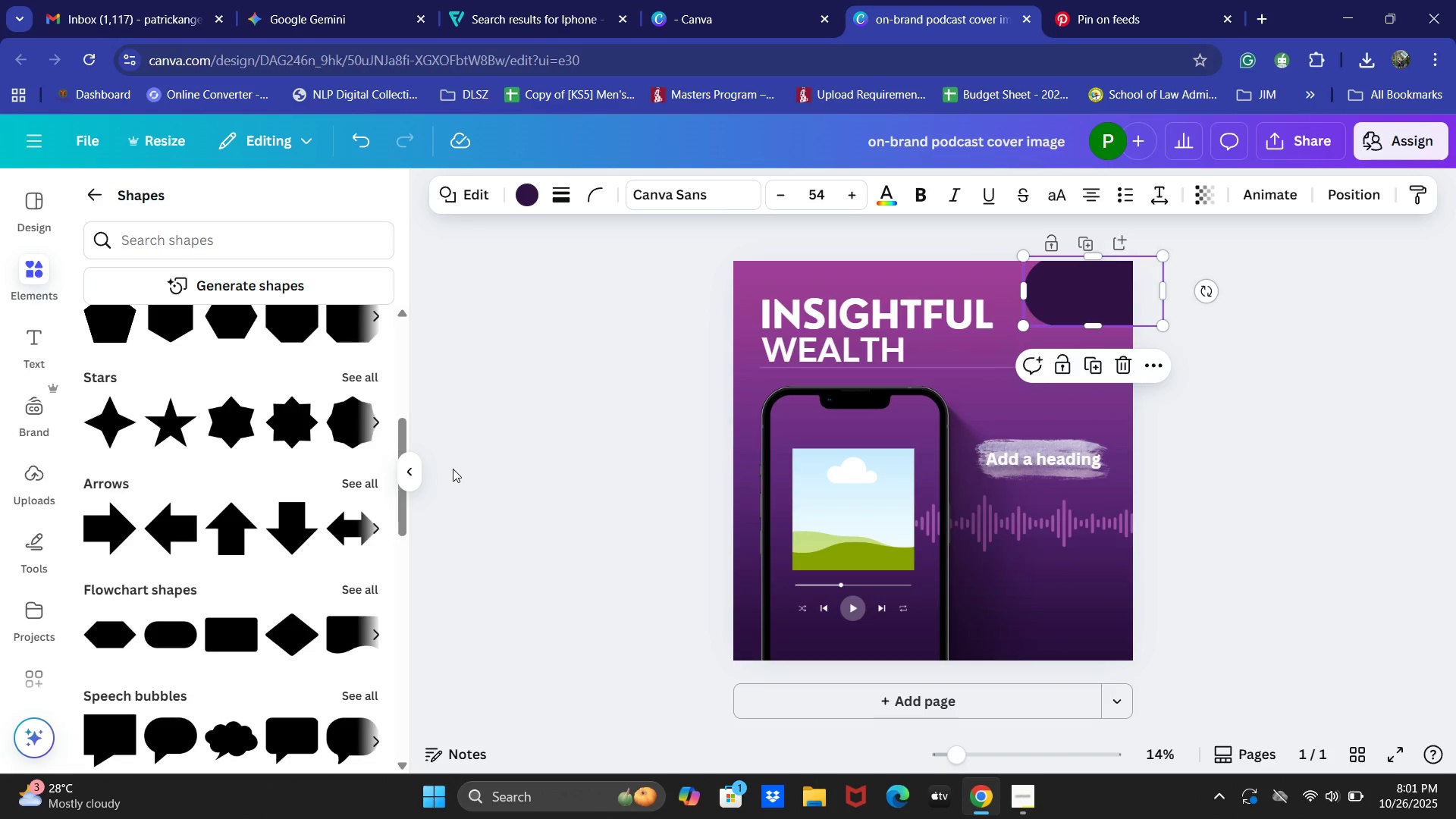 
key(Control+C)
 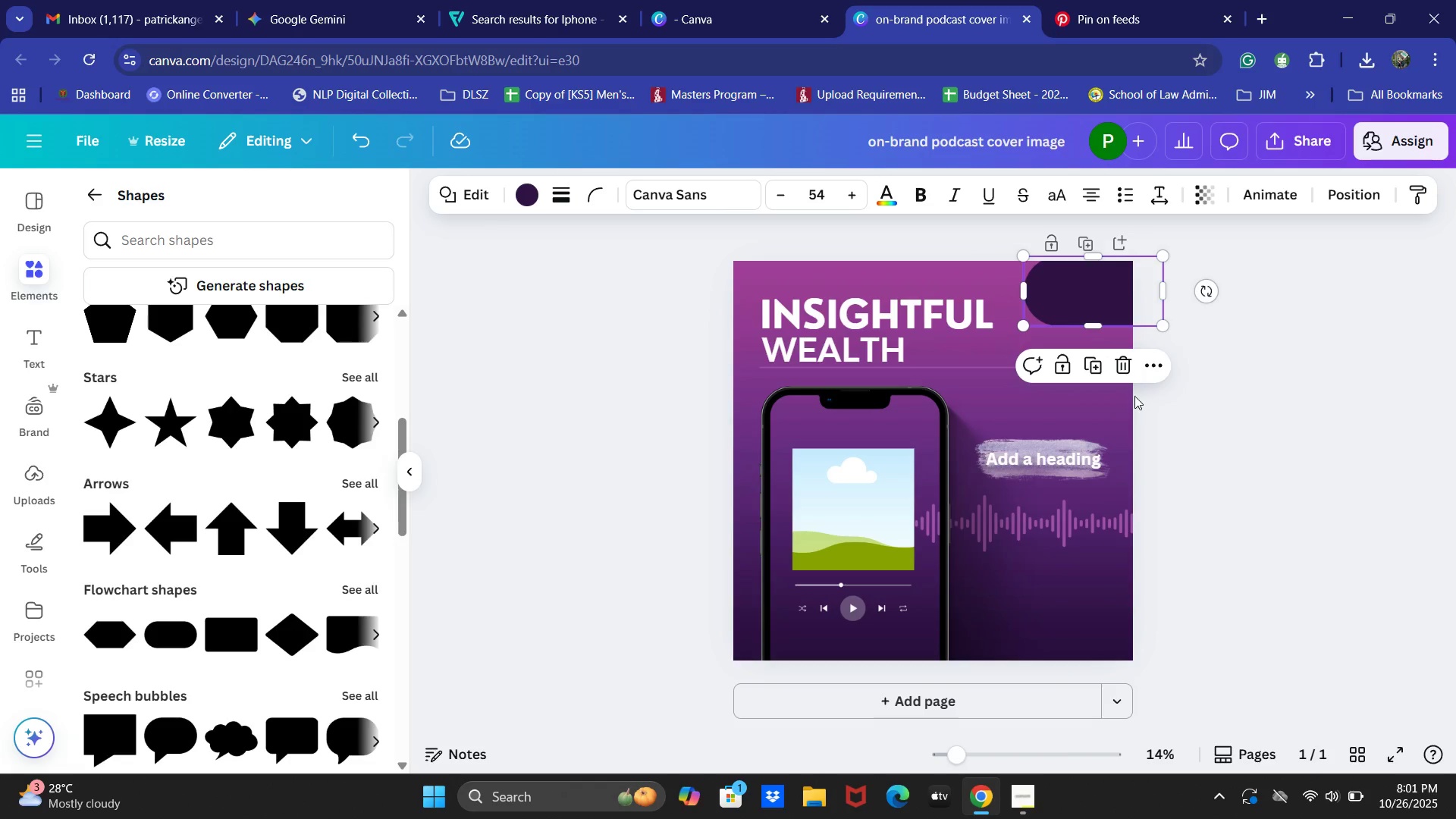 
key(Control+V)
 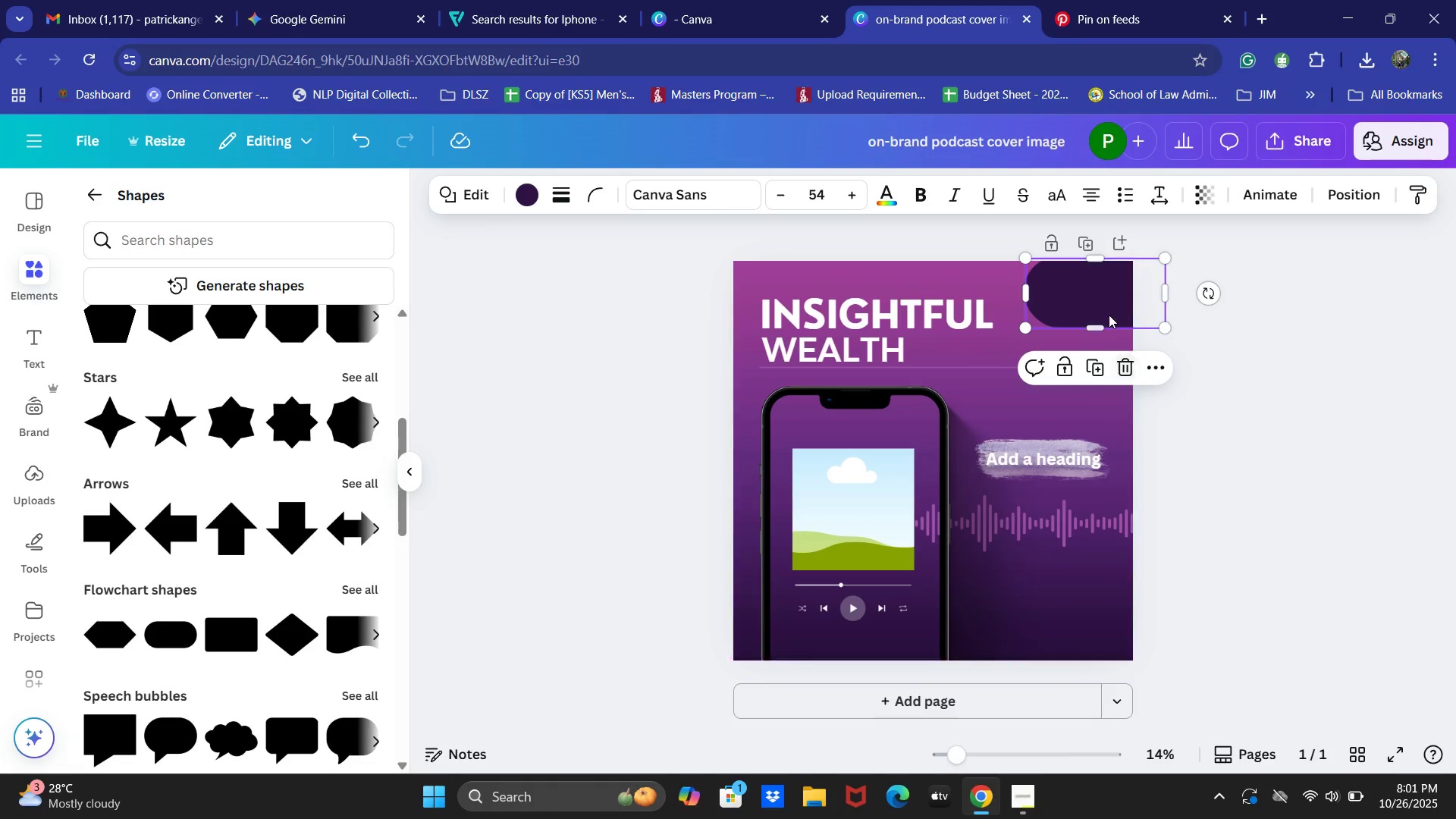 
left_click_drag(start_coordinate=[1097, 312], to_coordinate=[1055, 339])
 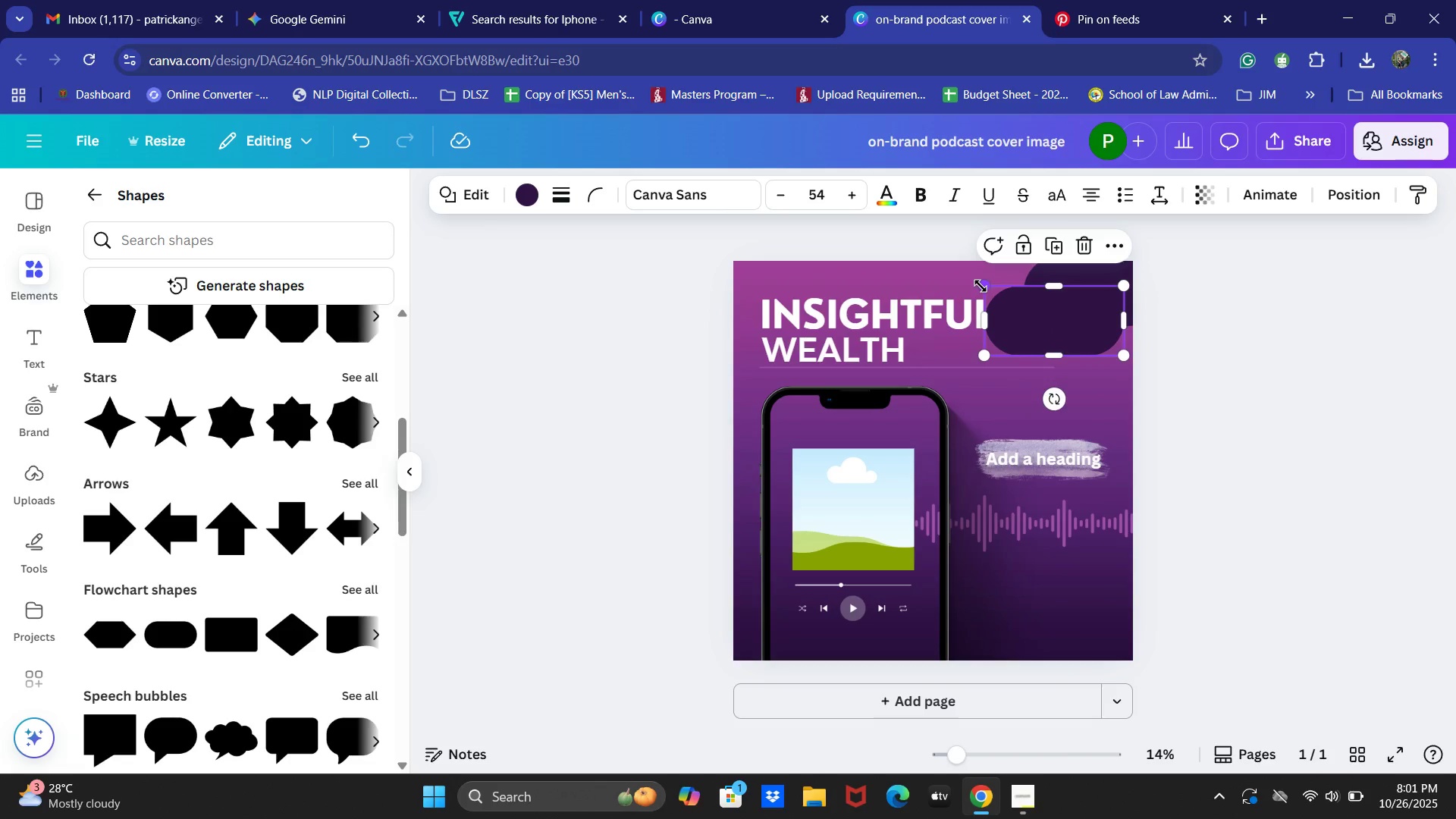 
left_click_drag(start_coordinate=[981, 286], to_coordinate=[1015, 314])
 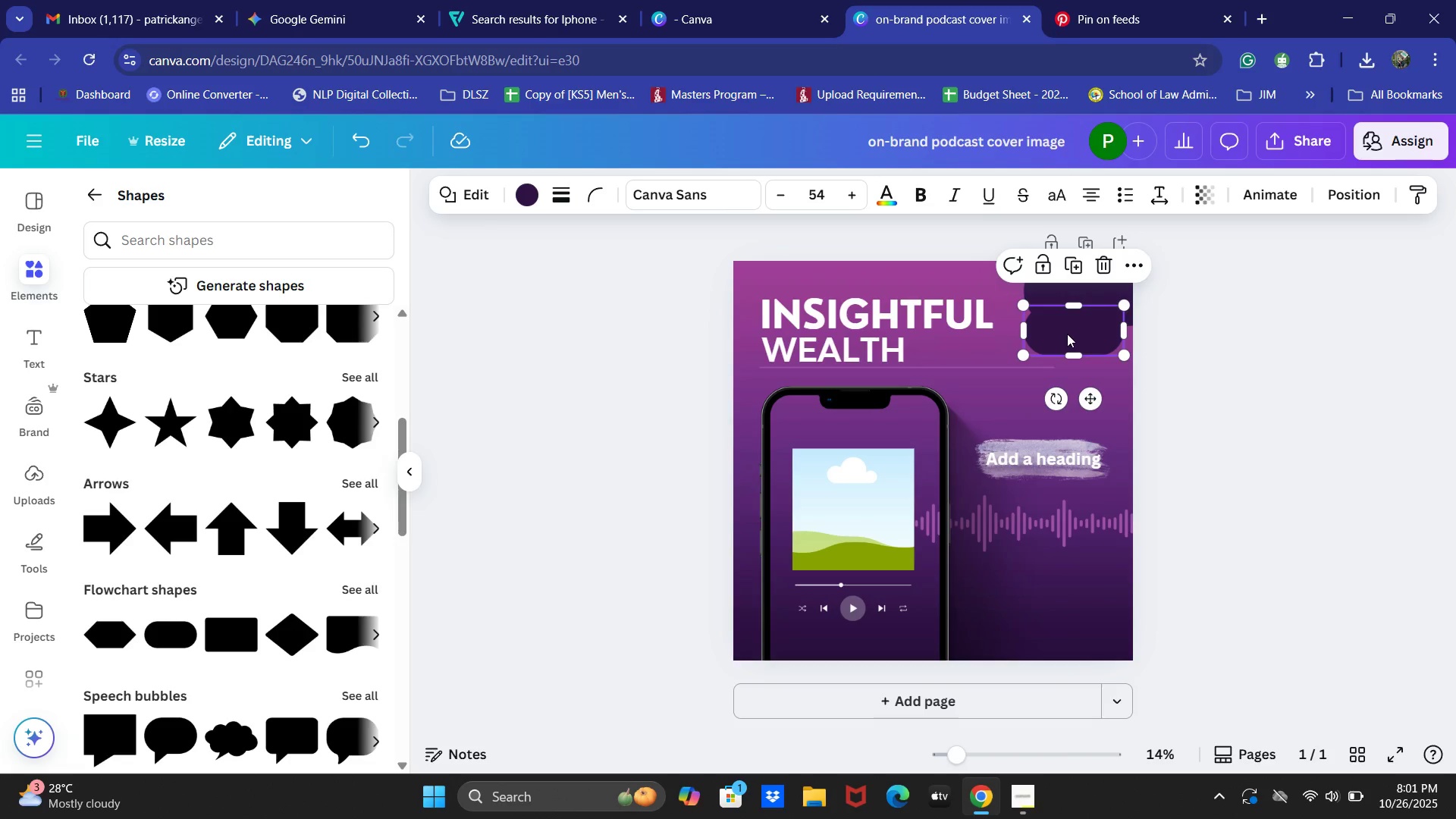 
left_click_drag(start_coordinate=[1068, 334], to_coordinate=[1036, 326])
 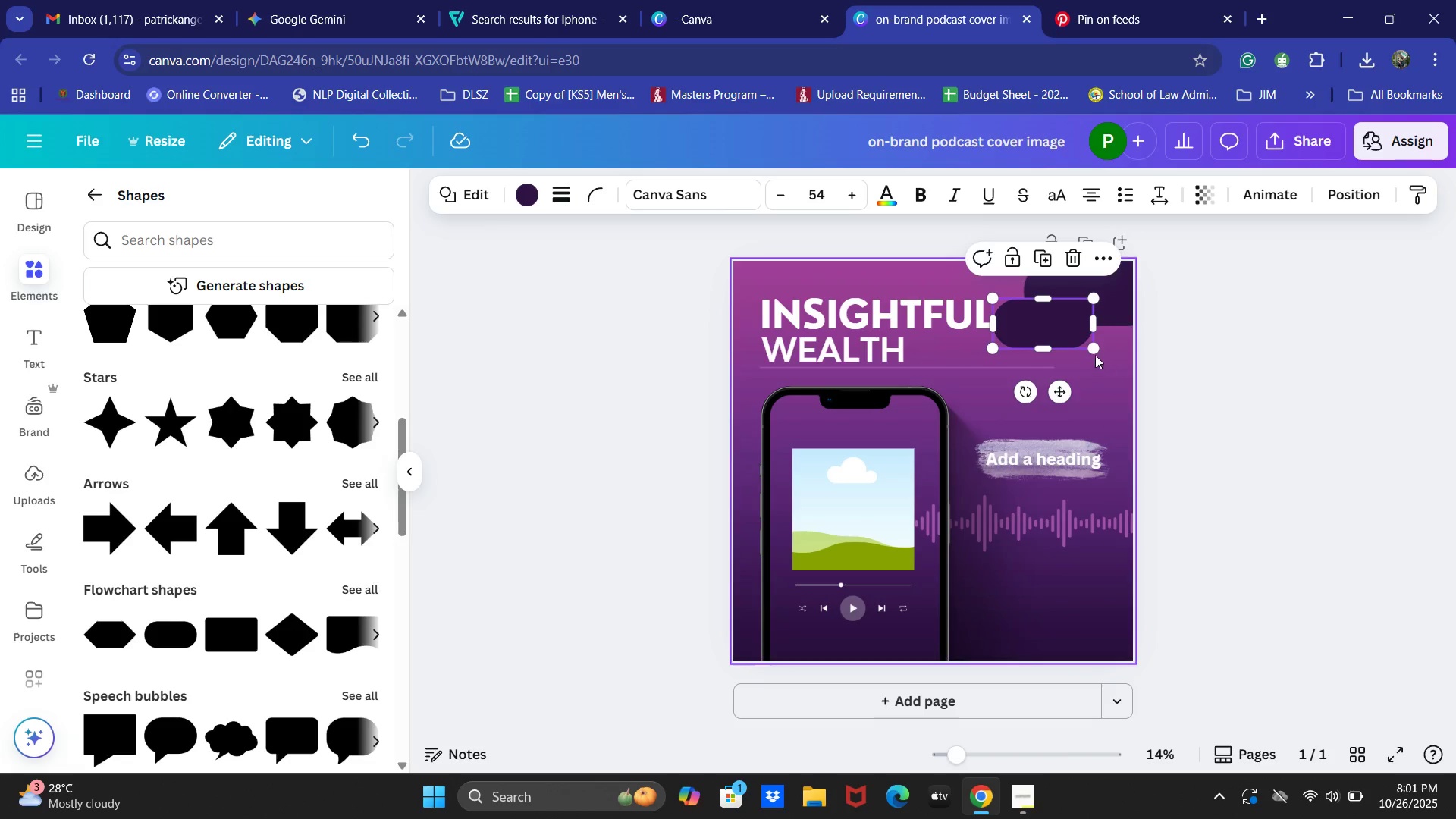 
left_click_drag(start_coordinate=[1092, 349], to_coordinate=[1080, 331])
 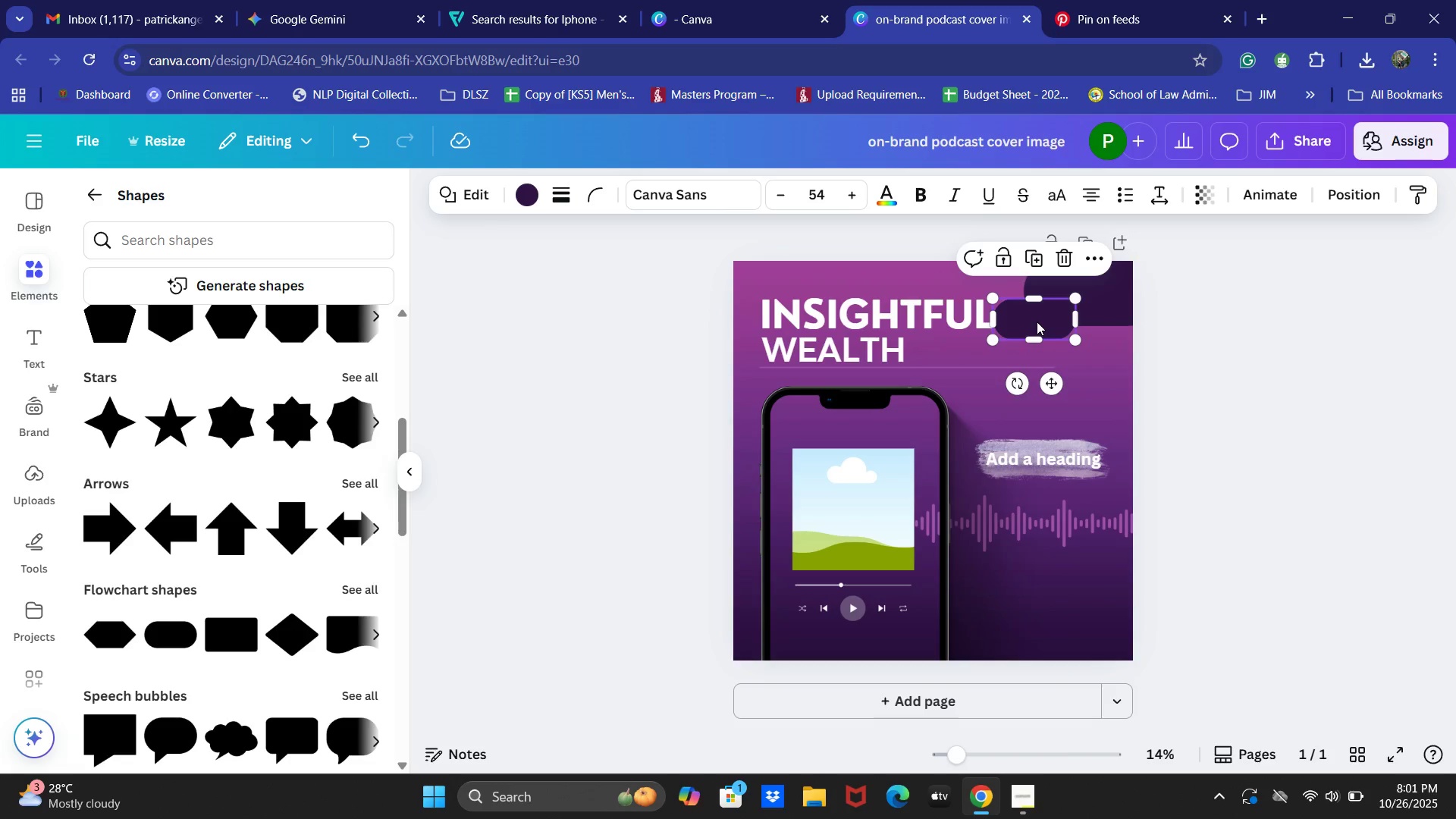 
left_click_drag(start_coordinate=[1037, 322], to_coordinate=[1055, 331])
 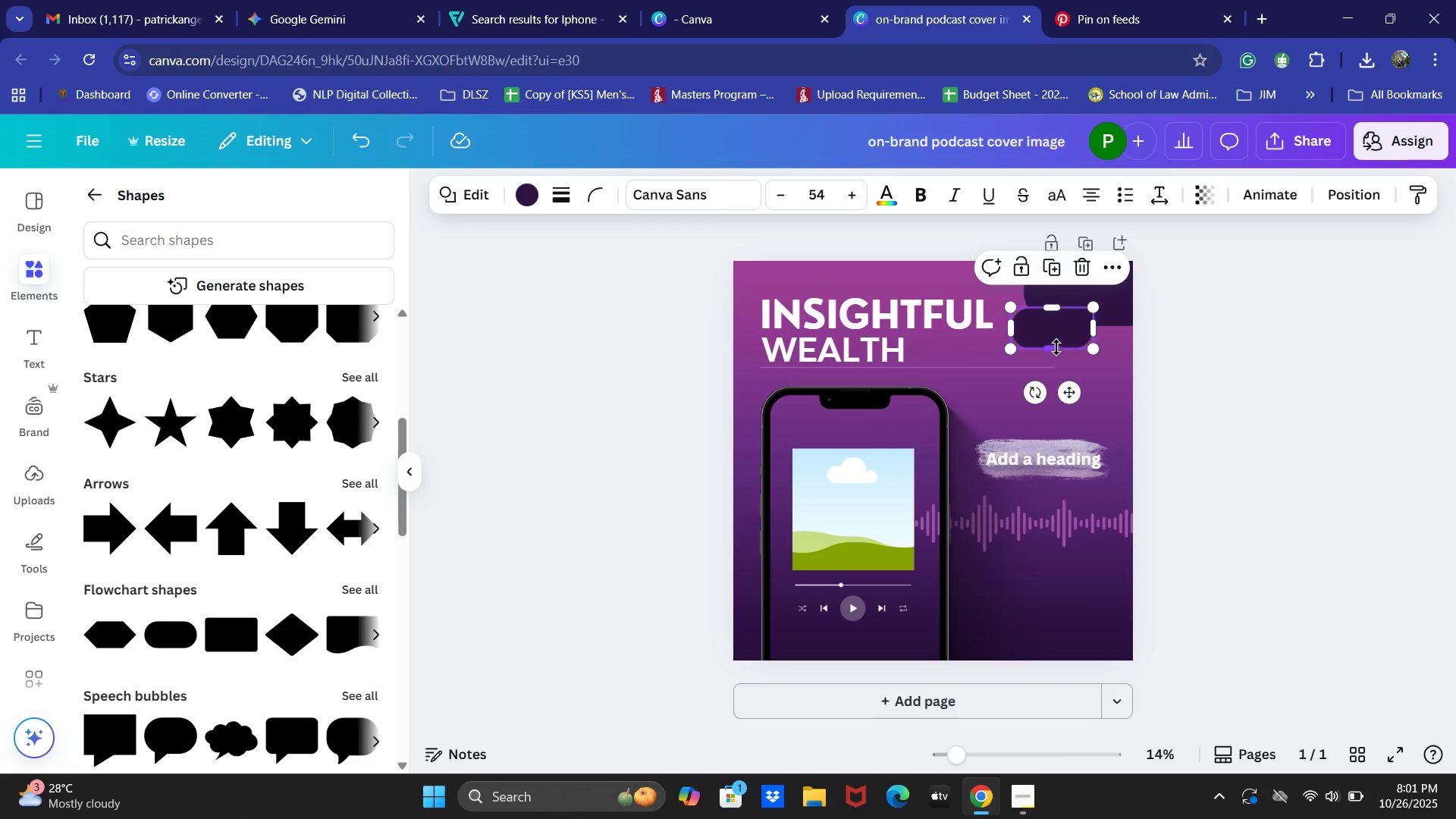 
left_click_drag(start_coordinate=[1056, 347], to_coordinate=[1054, 340])
 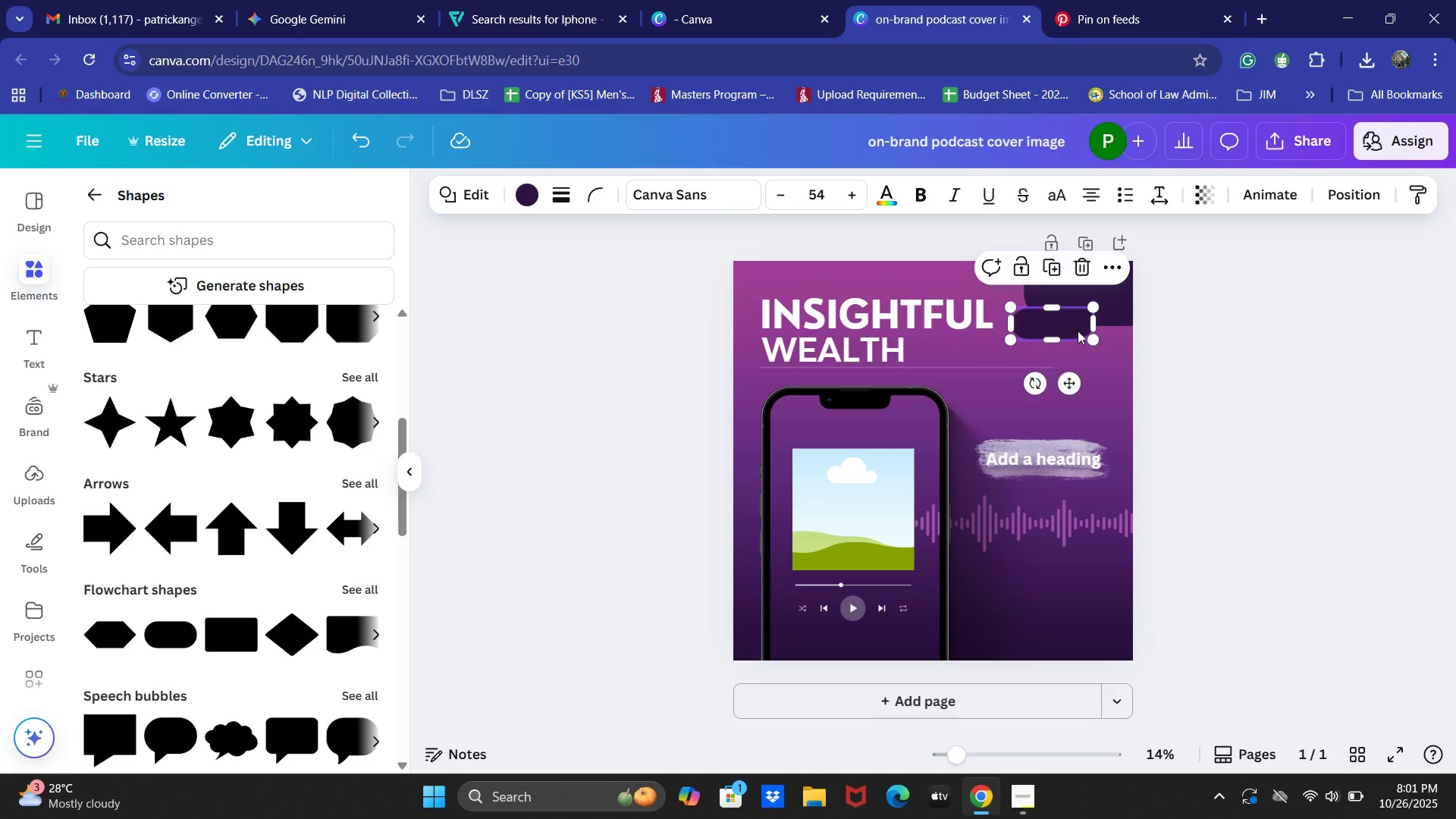 
left_click([1163, 351])
 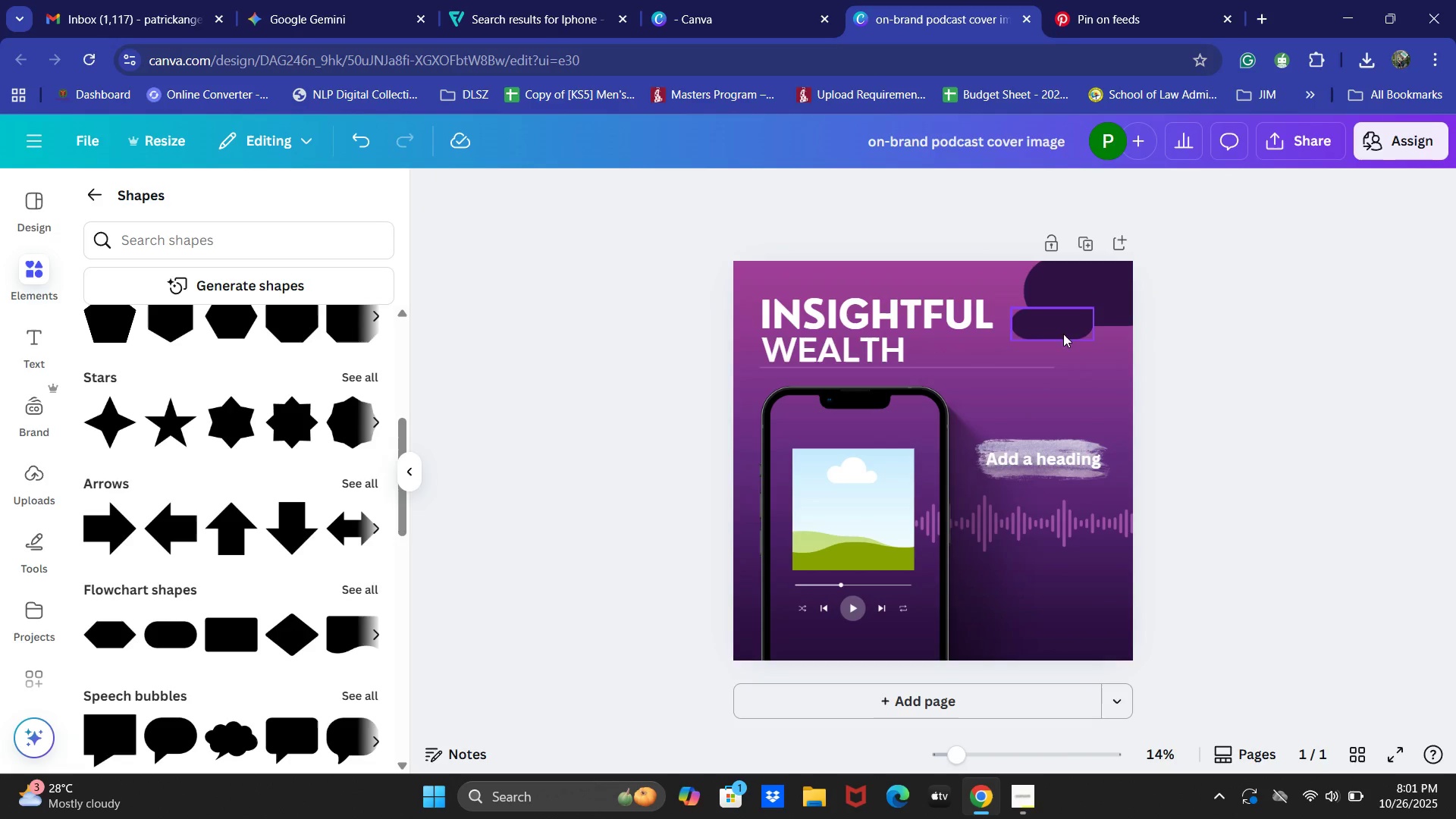 
left_click([1057, 325])
 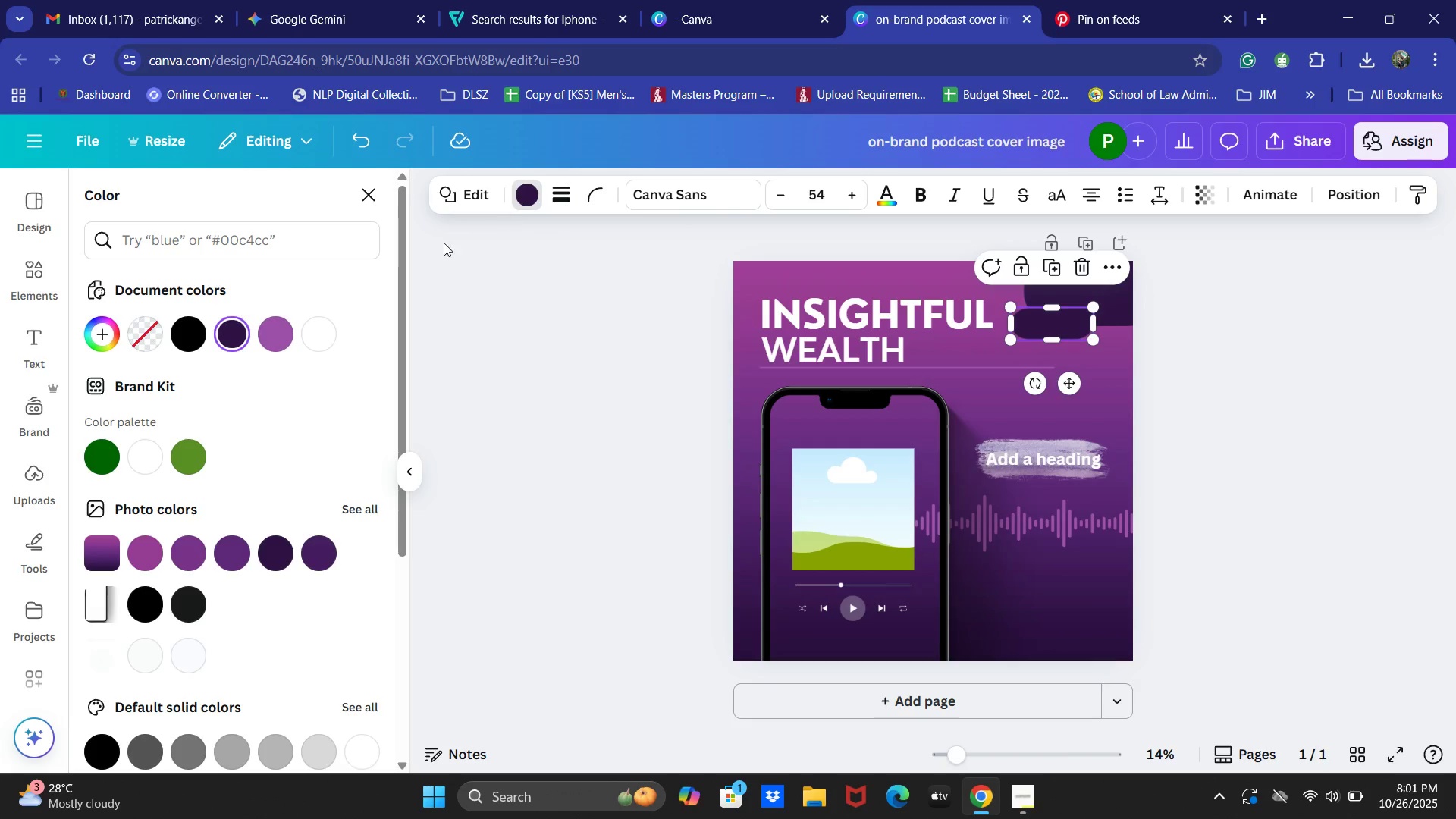 
left_click([278, 323])
 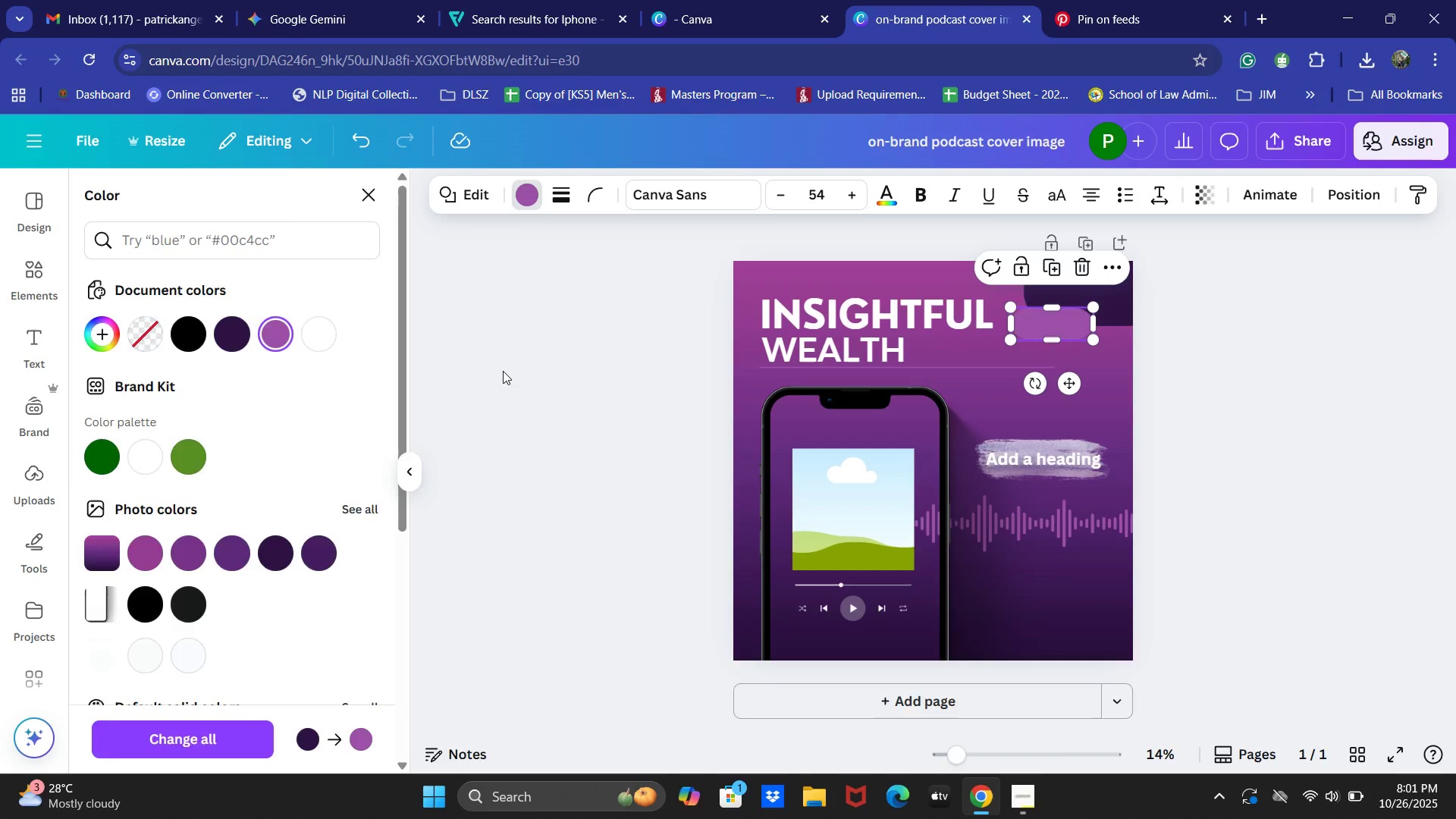 
left_click([503, 370])
 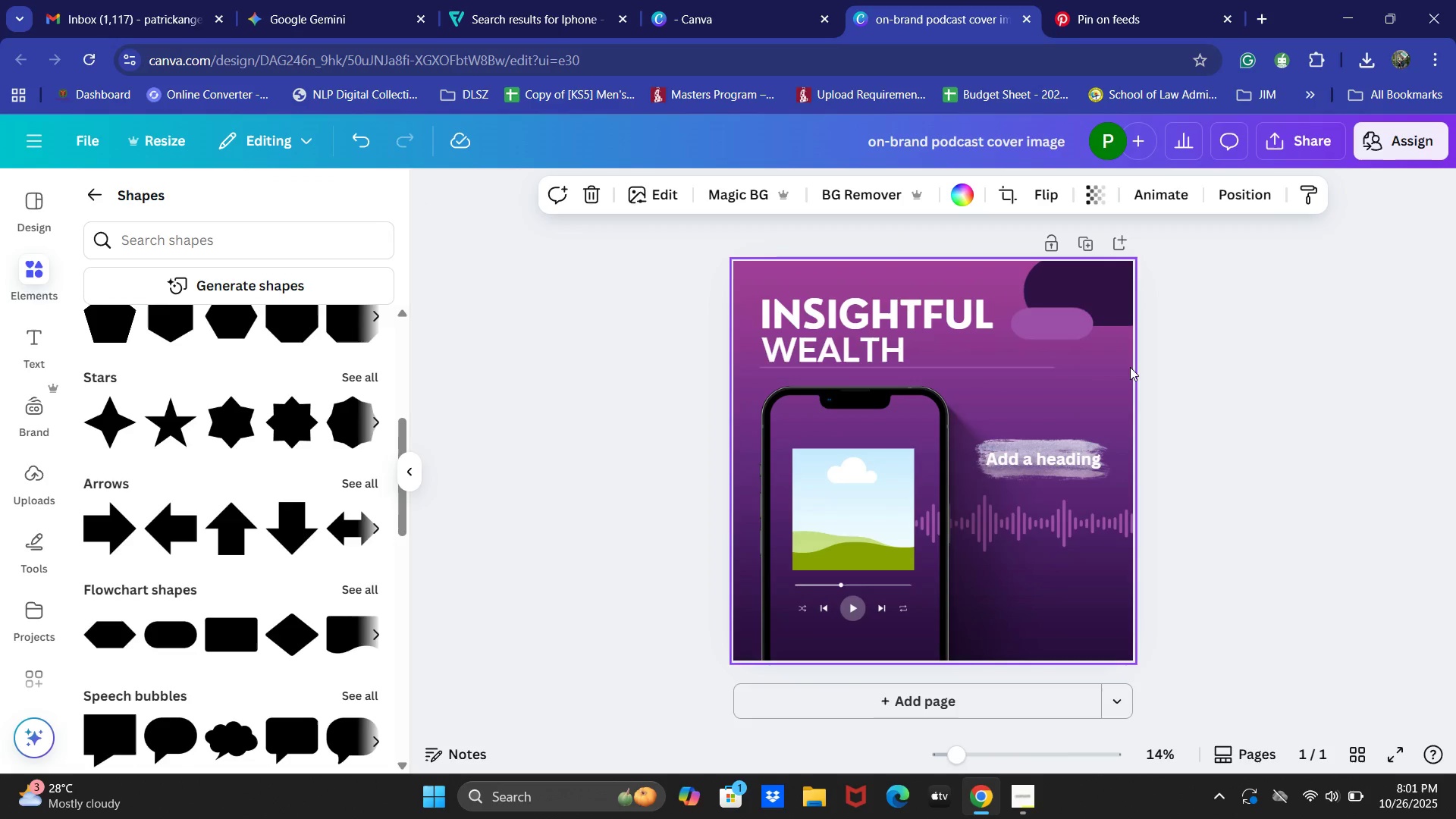 
left_click_drag(start_coordinate=[1068, 326], to_coordinate=[1080, 325])
 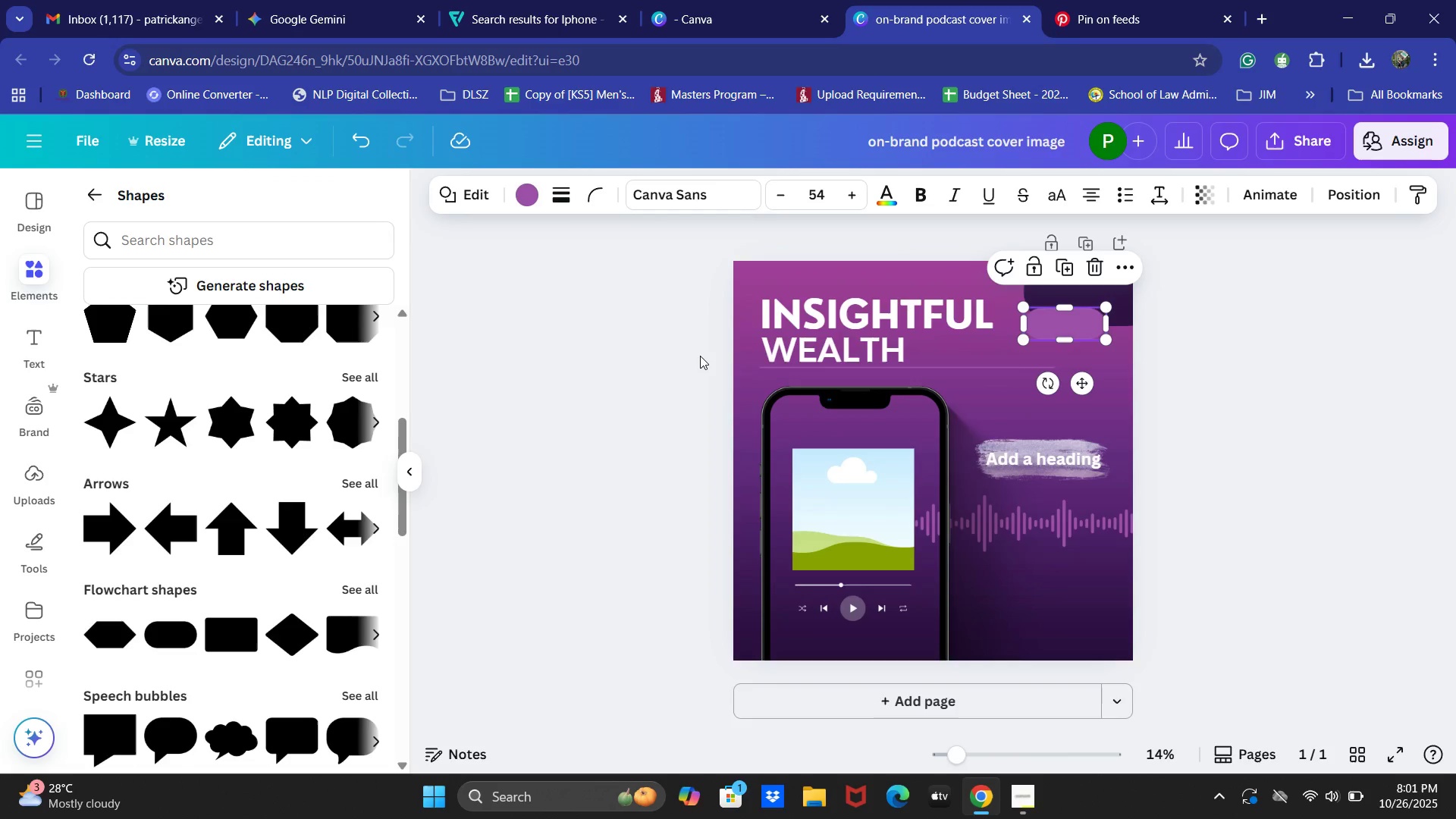 
left_click([700, 356])
 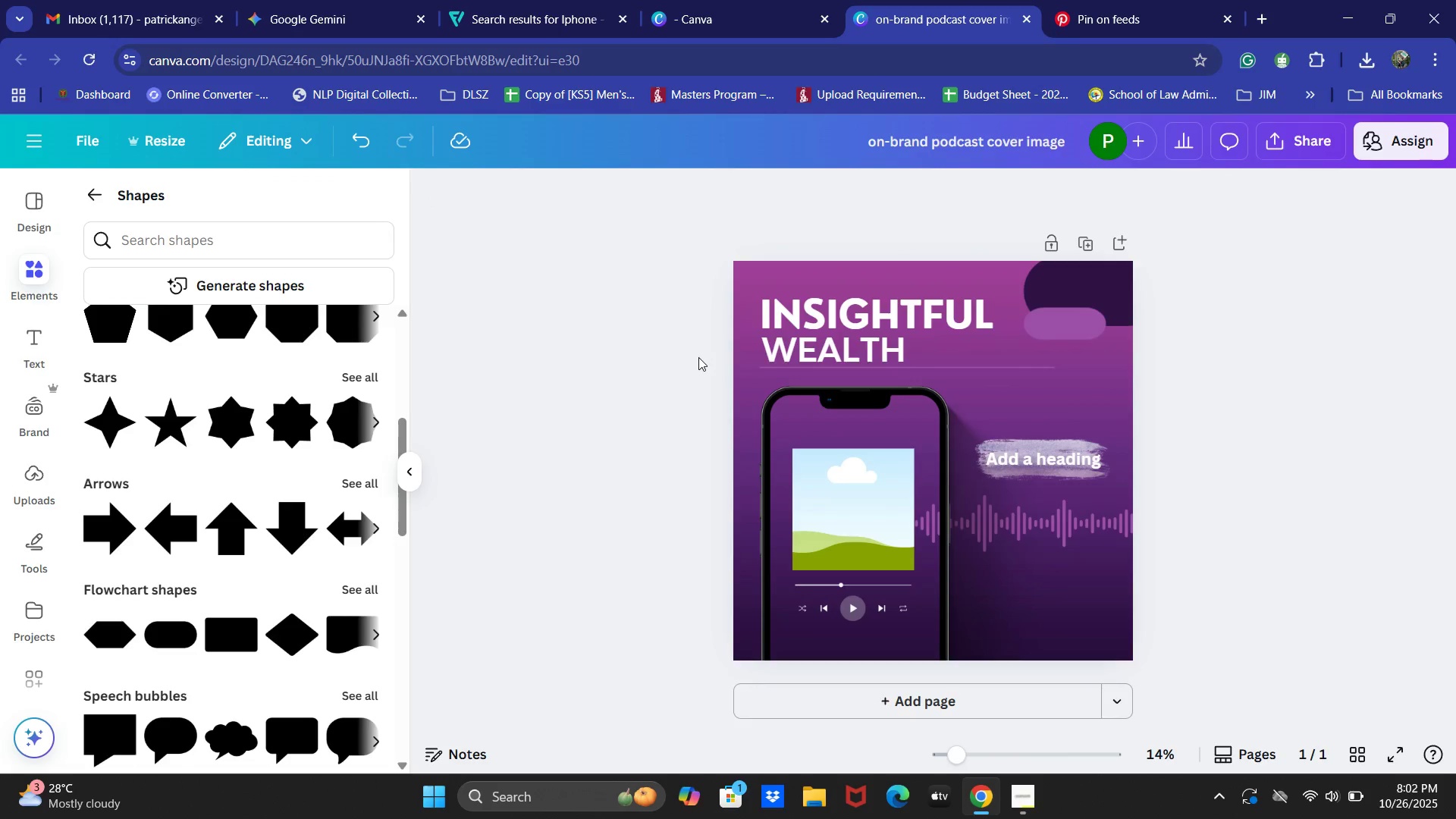 
wait(20.78)
 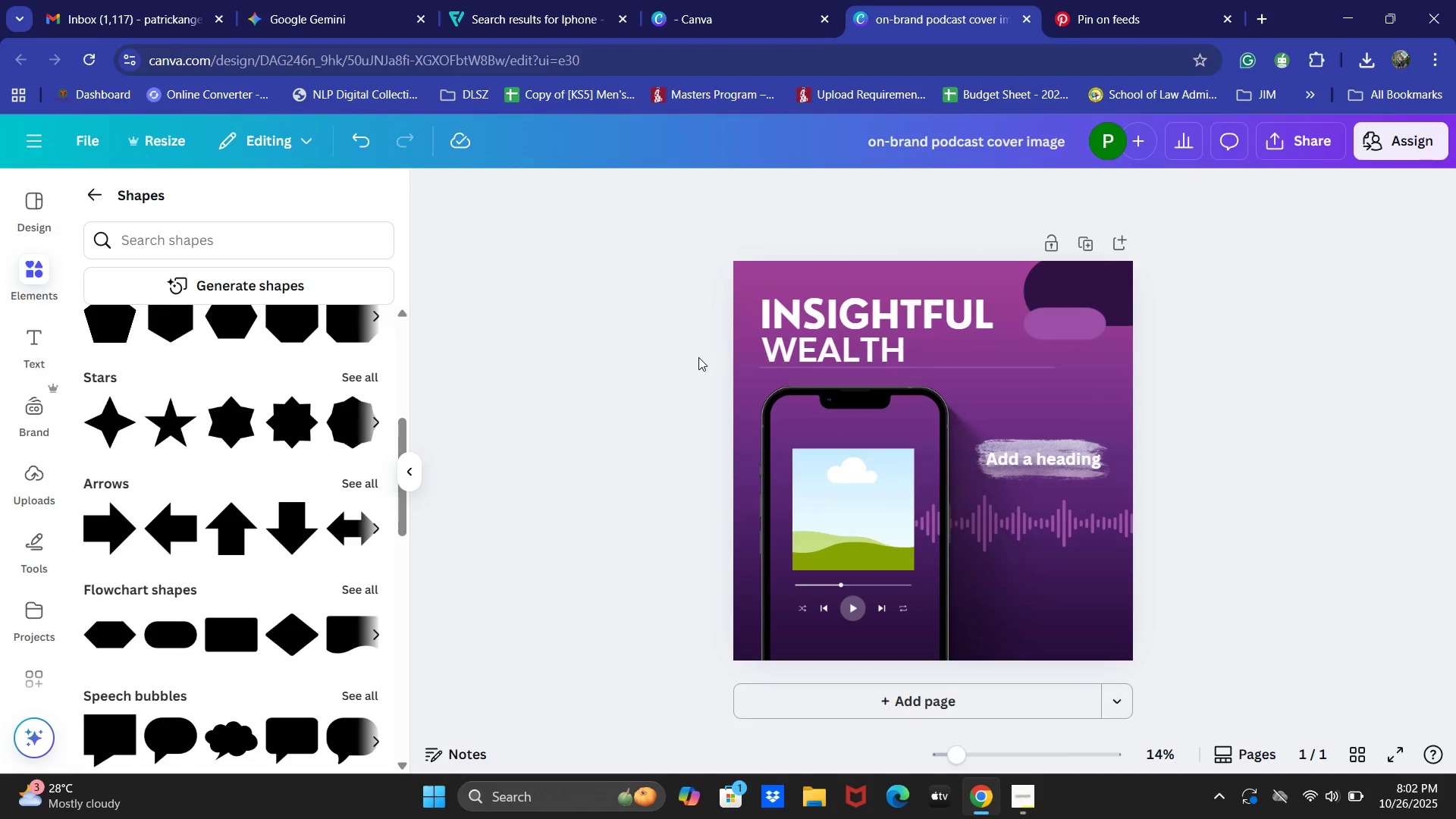 
left_click([1065, 338])
 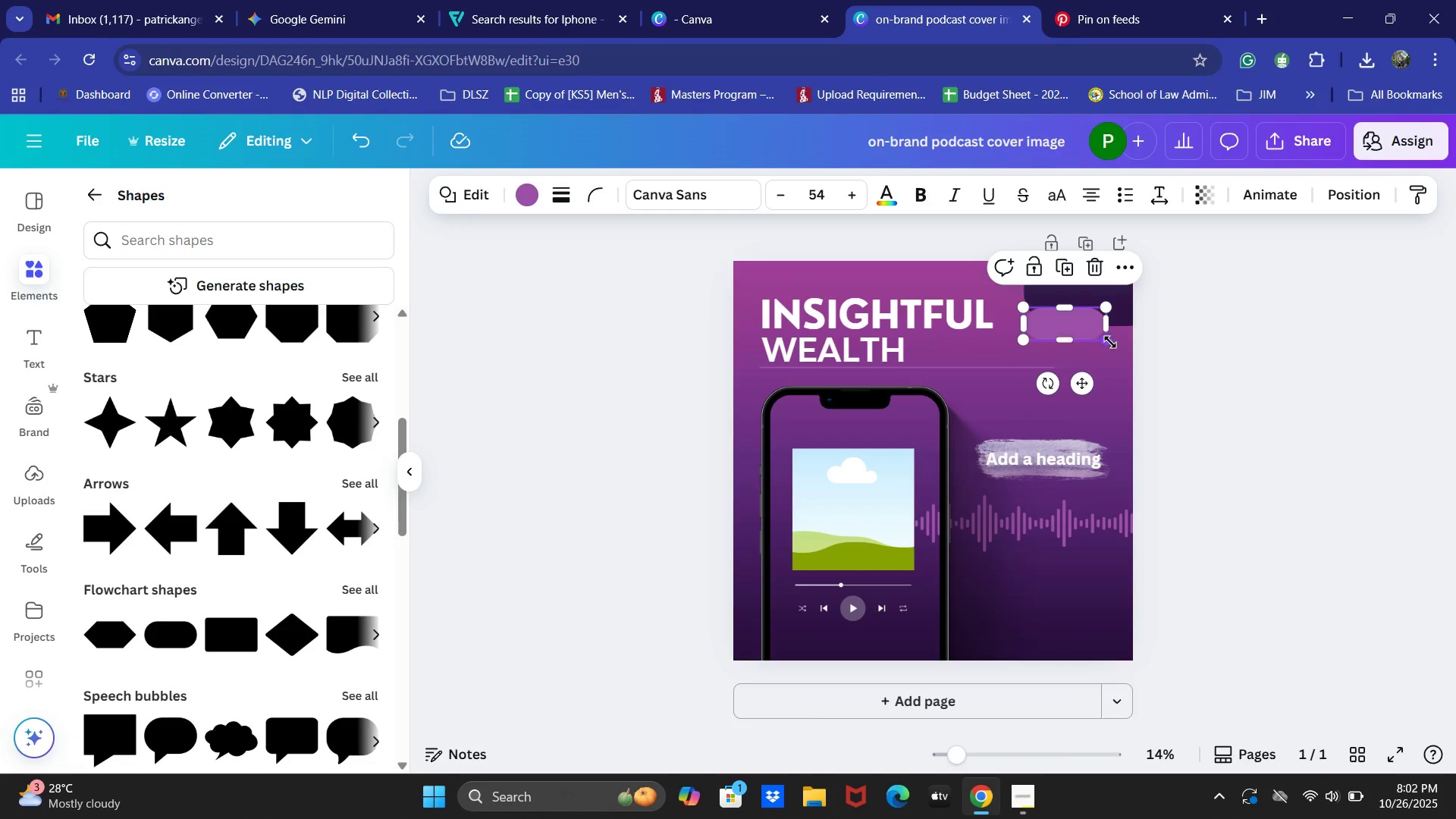 
left_click_drag(start_coordinate=[1110, 342], to_coordinate=[1123, 347])
 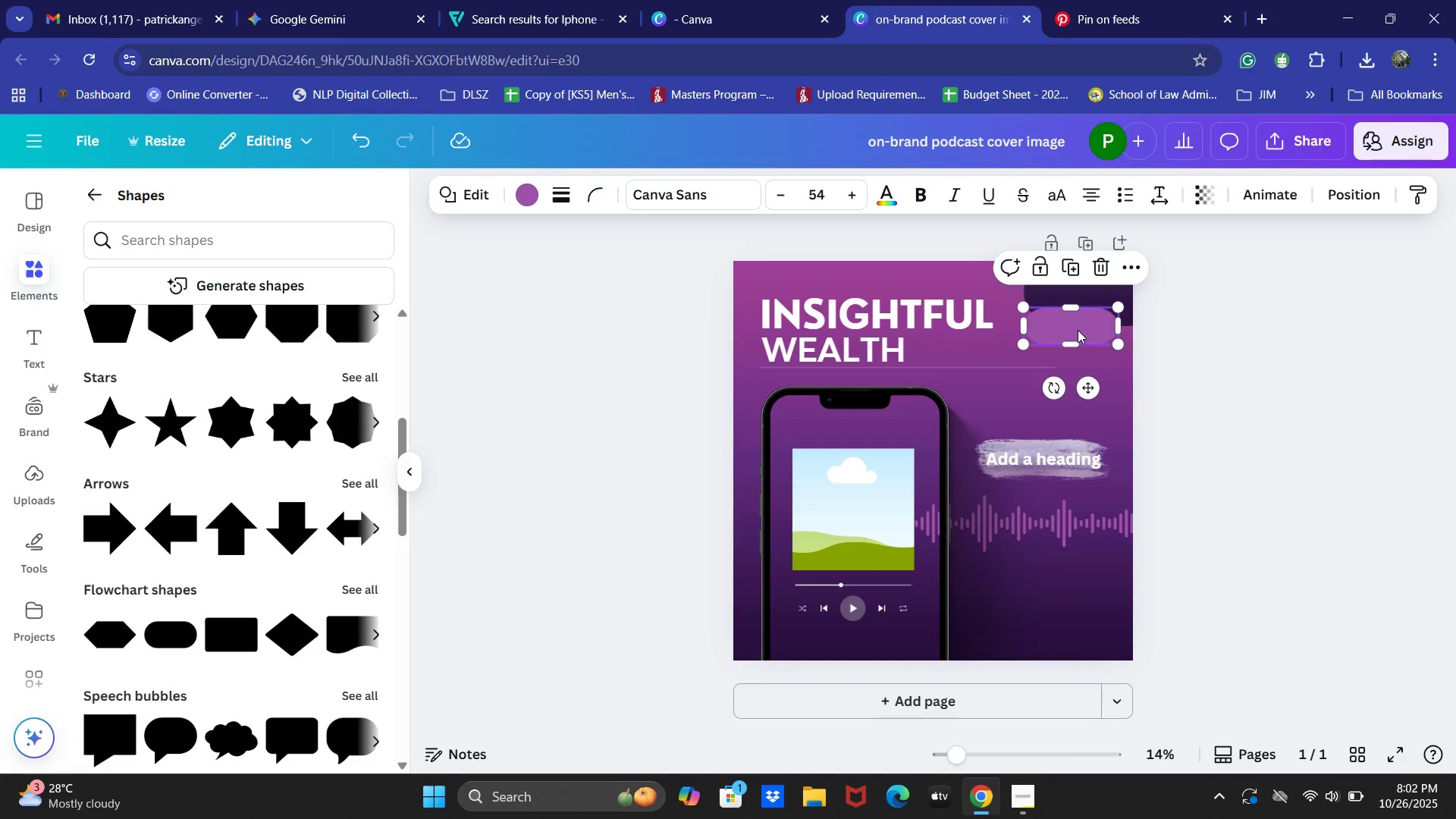 
left_click([1078, 330])
 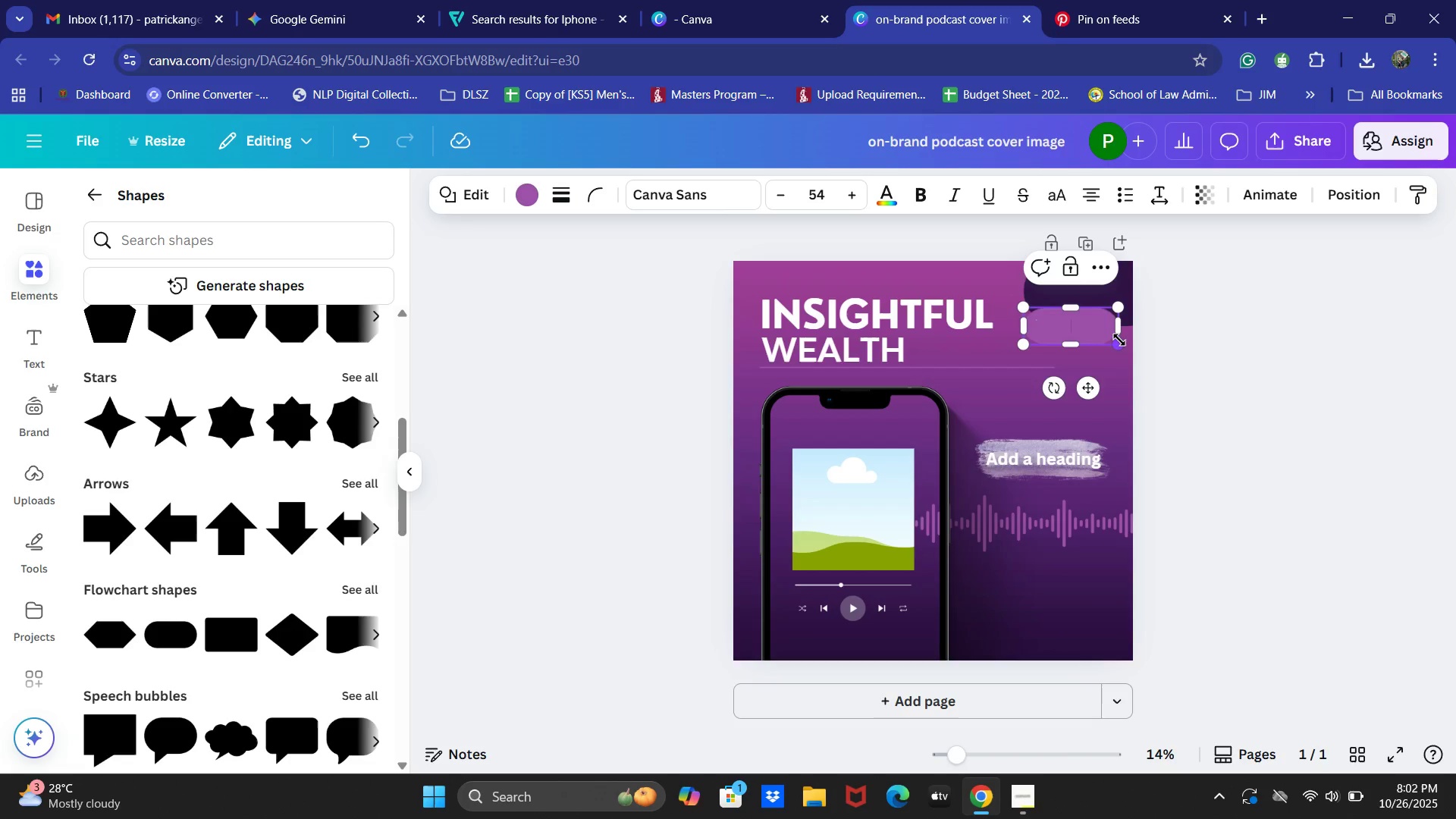 
left_click_drag(start_coordinate=[1119, 340], to_coordinate=[1129, 350])
 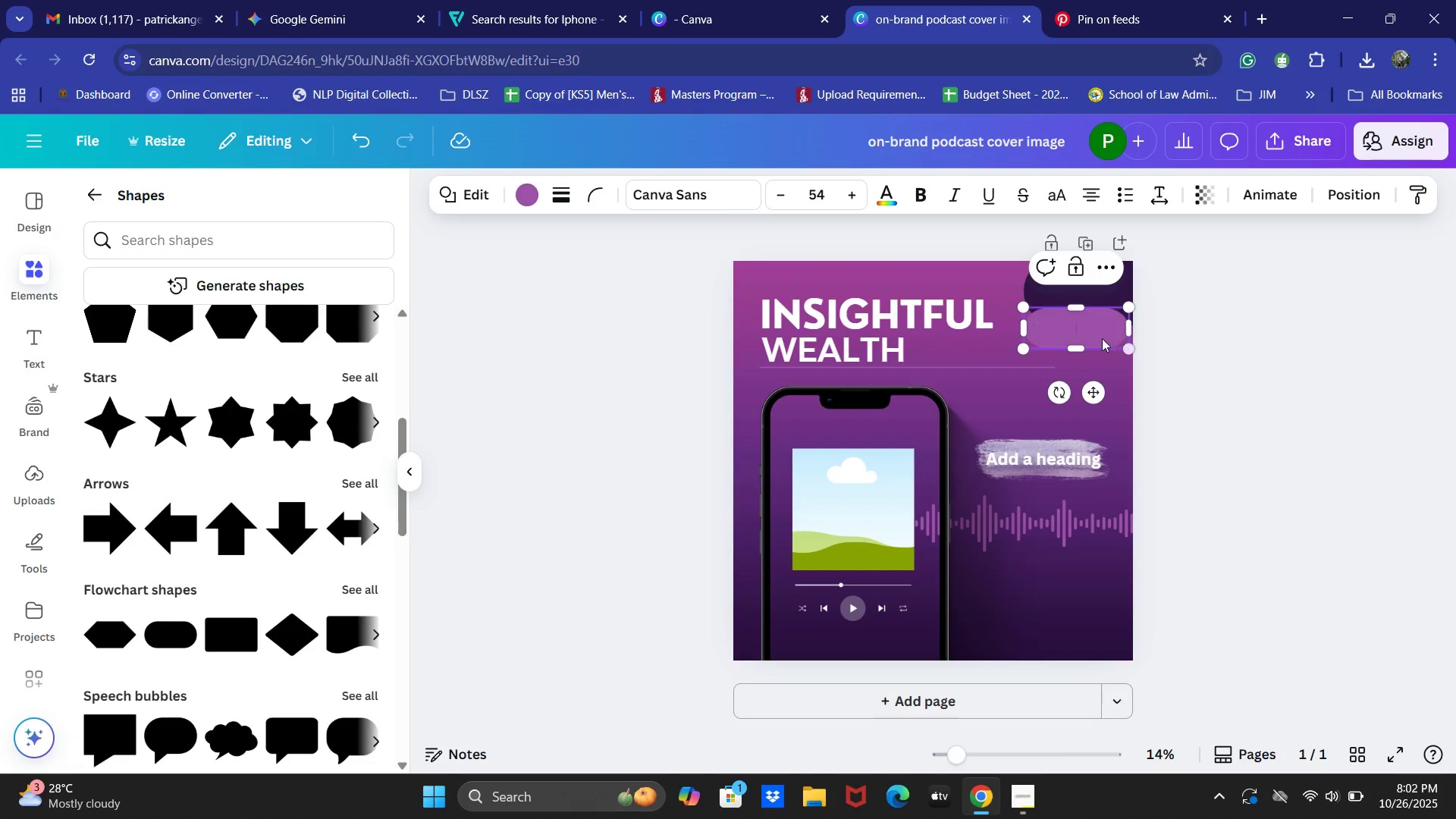 
left_click_drag(start_coordinate=[1096, 336], to_coordinate=[1087, 336])
 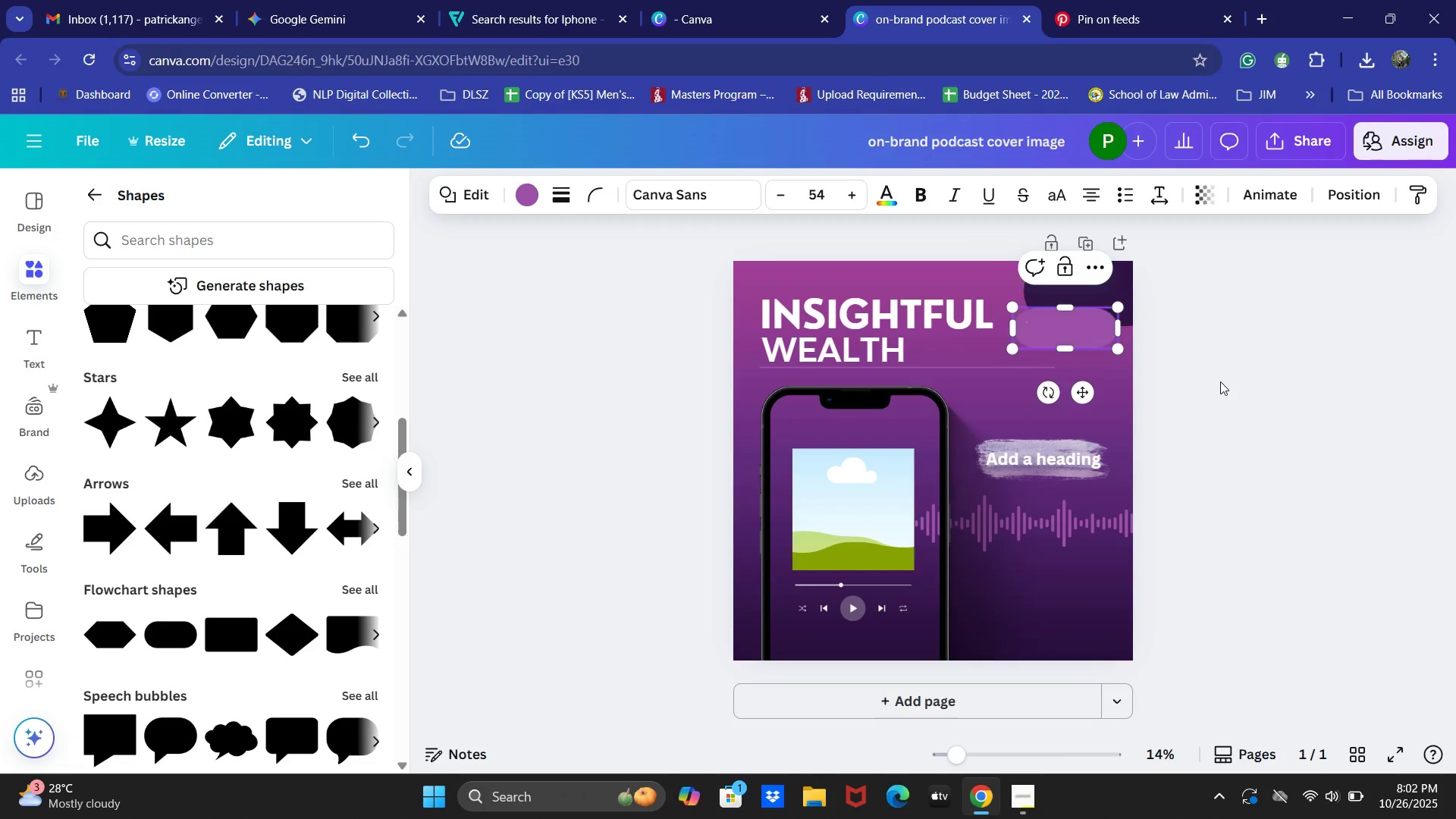 
left_click([1220, 381])
 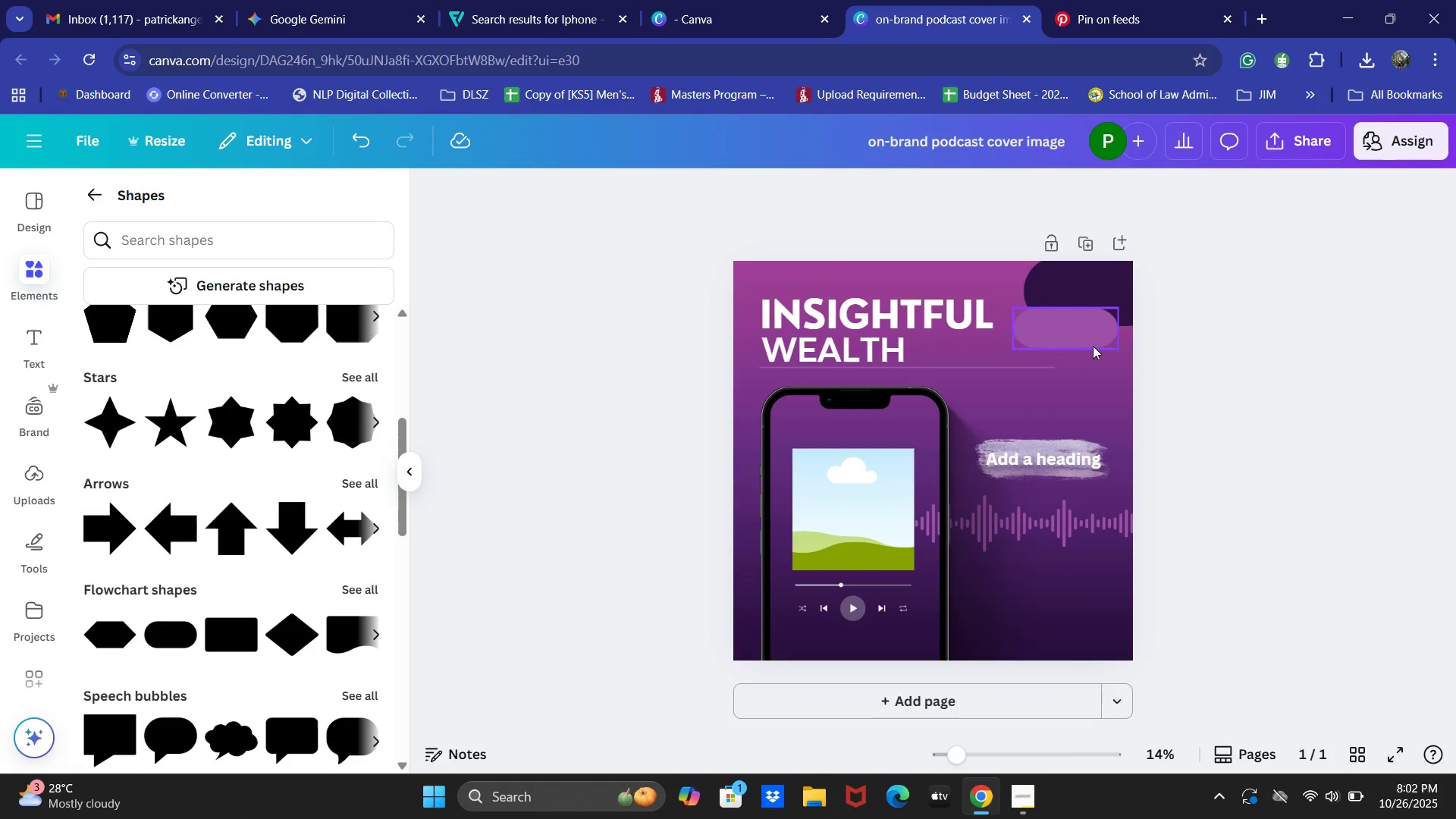 
left_click([1087, 331])
 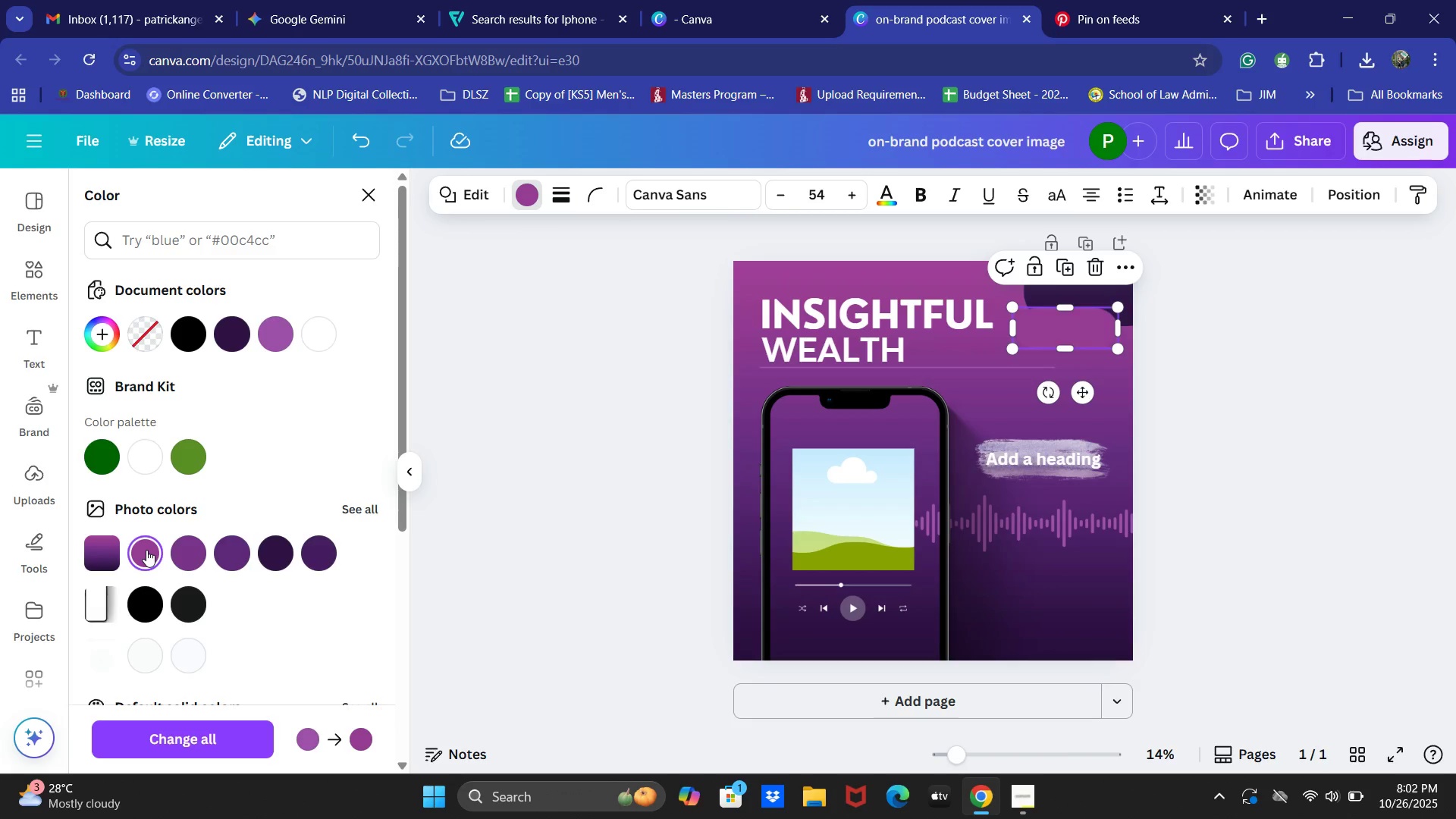 
wait(5.92)
 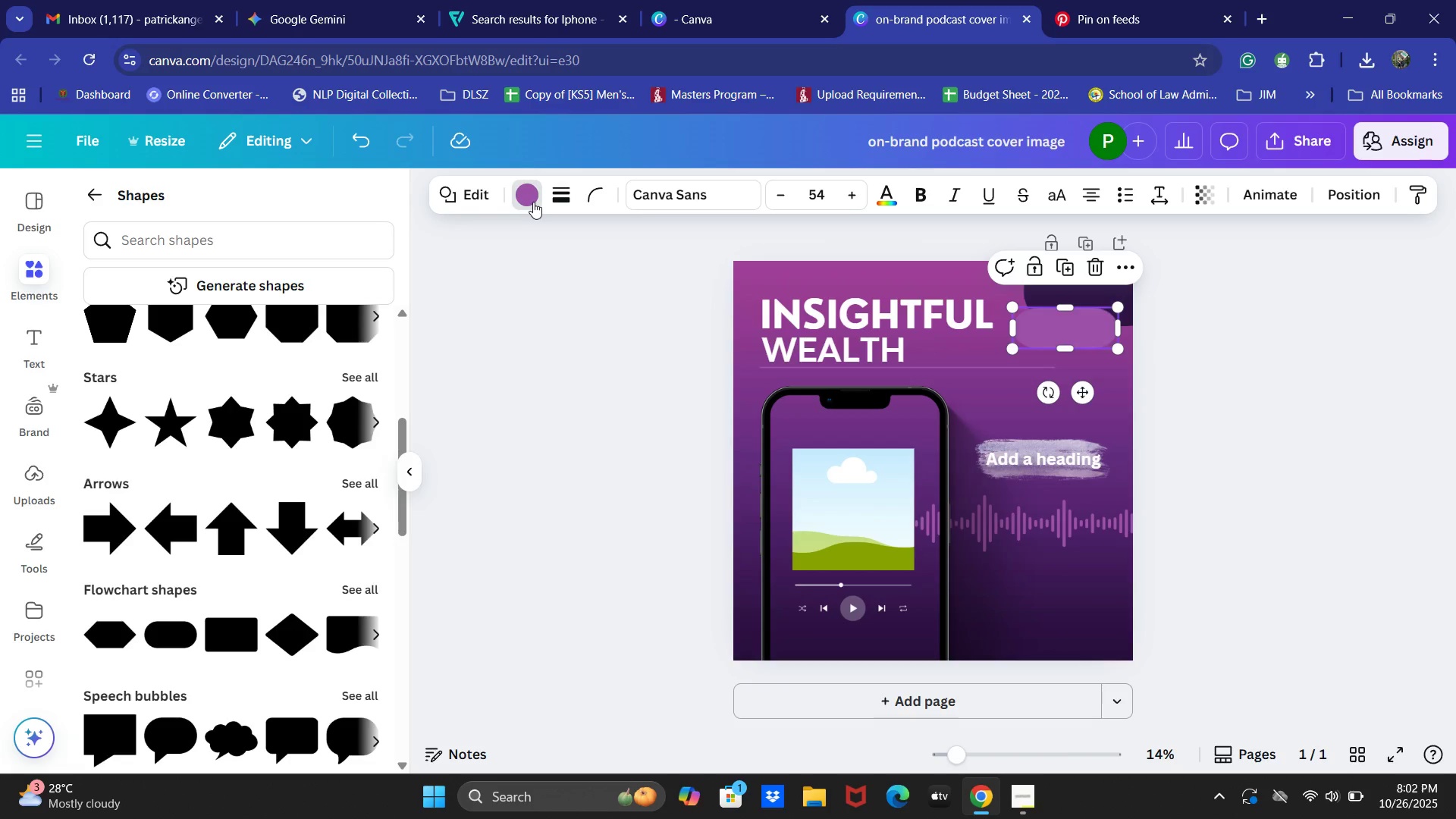 
mouse_move([275, 364])
 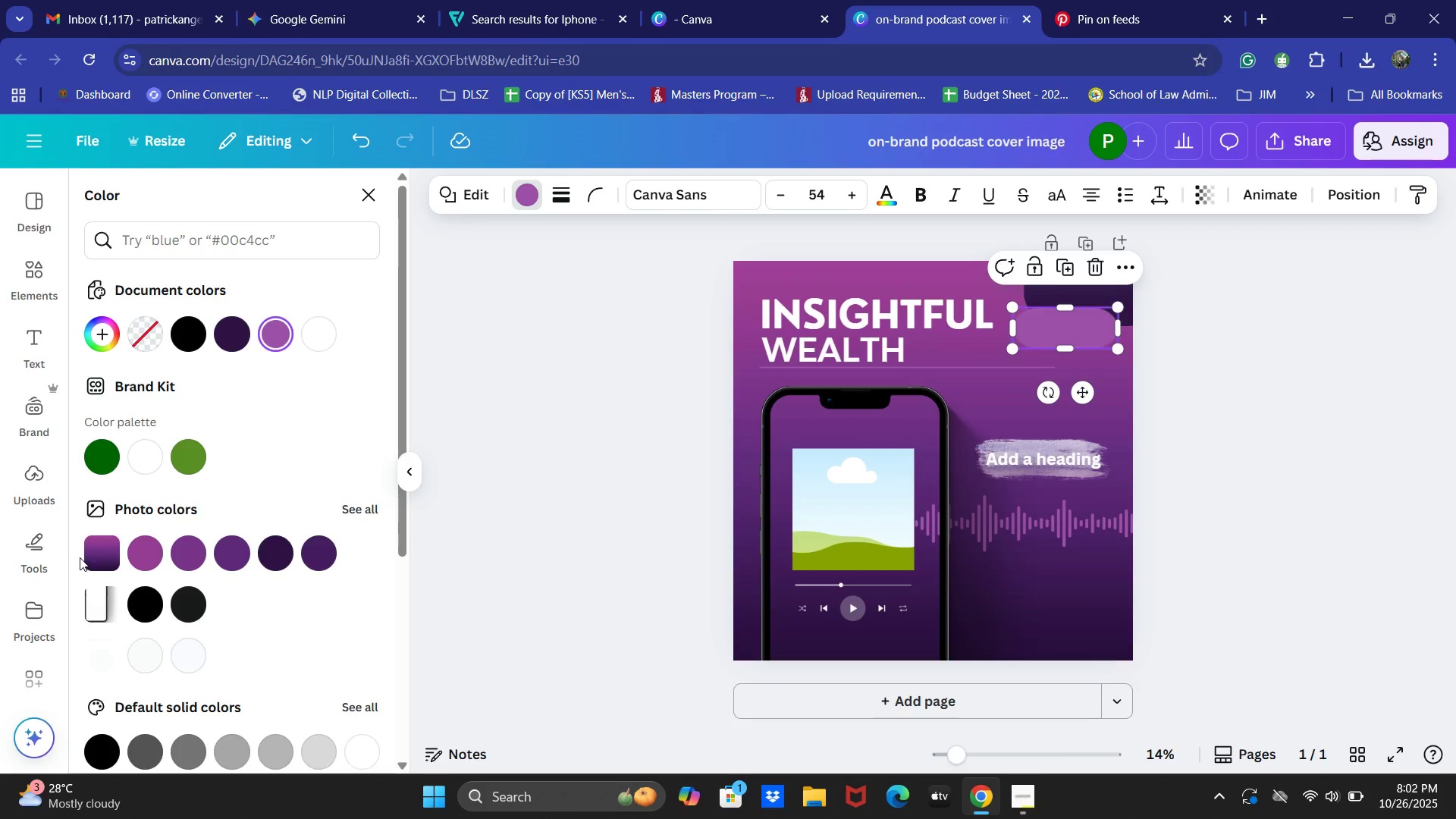 
double_click([97, 545])
 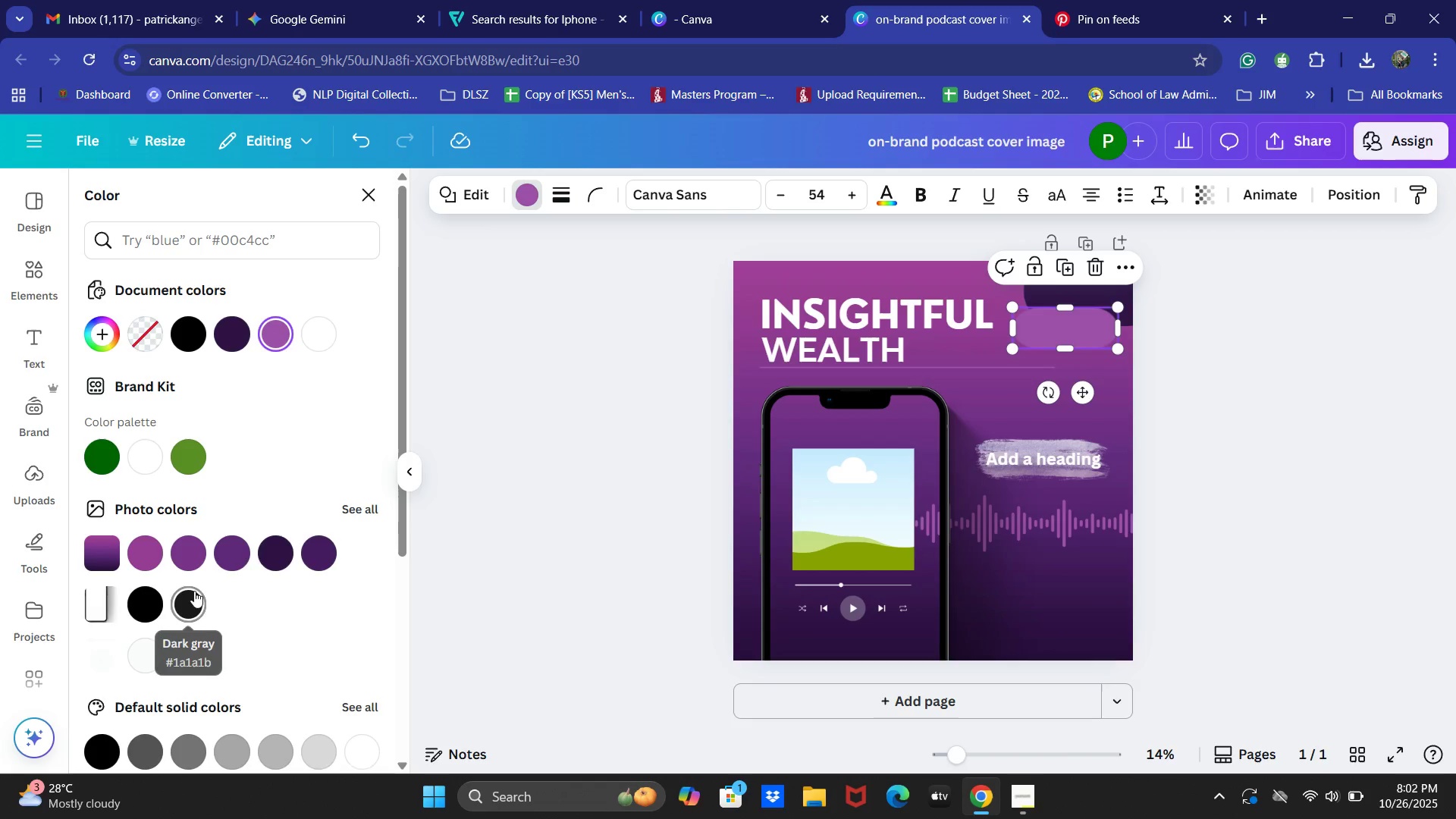 
scroll: coordinate [324, 516], scroll_direction: down, amount: 5.0
 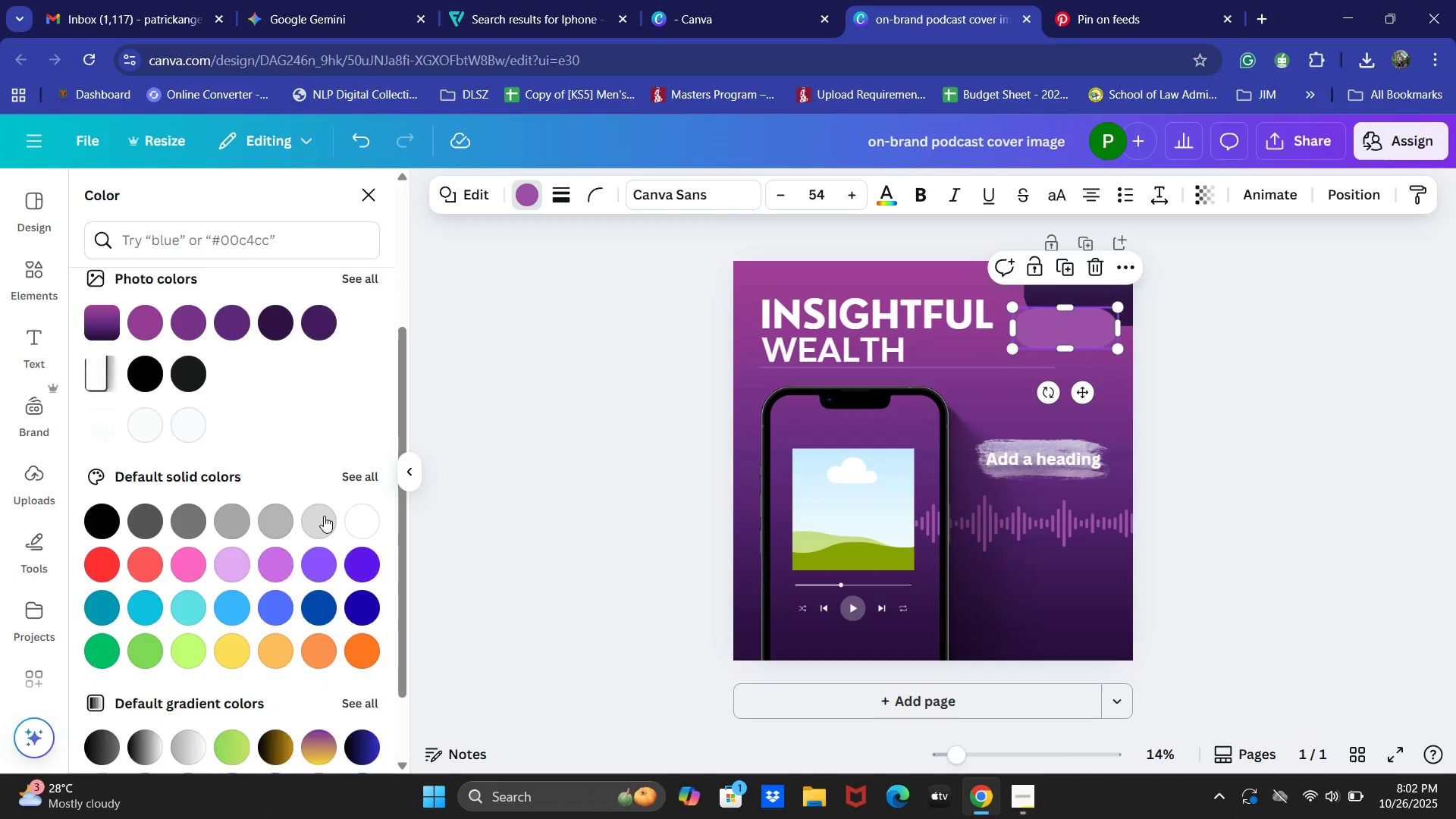 
scroll: coordinate [324, 516], scroll_direction: up, amount: 3.0
 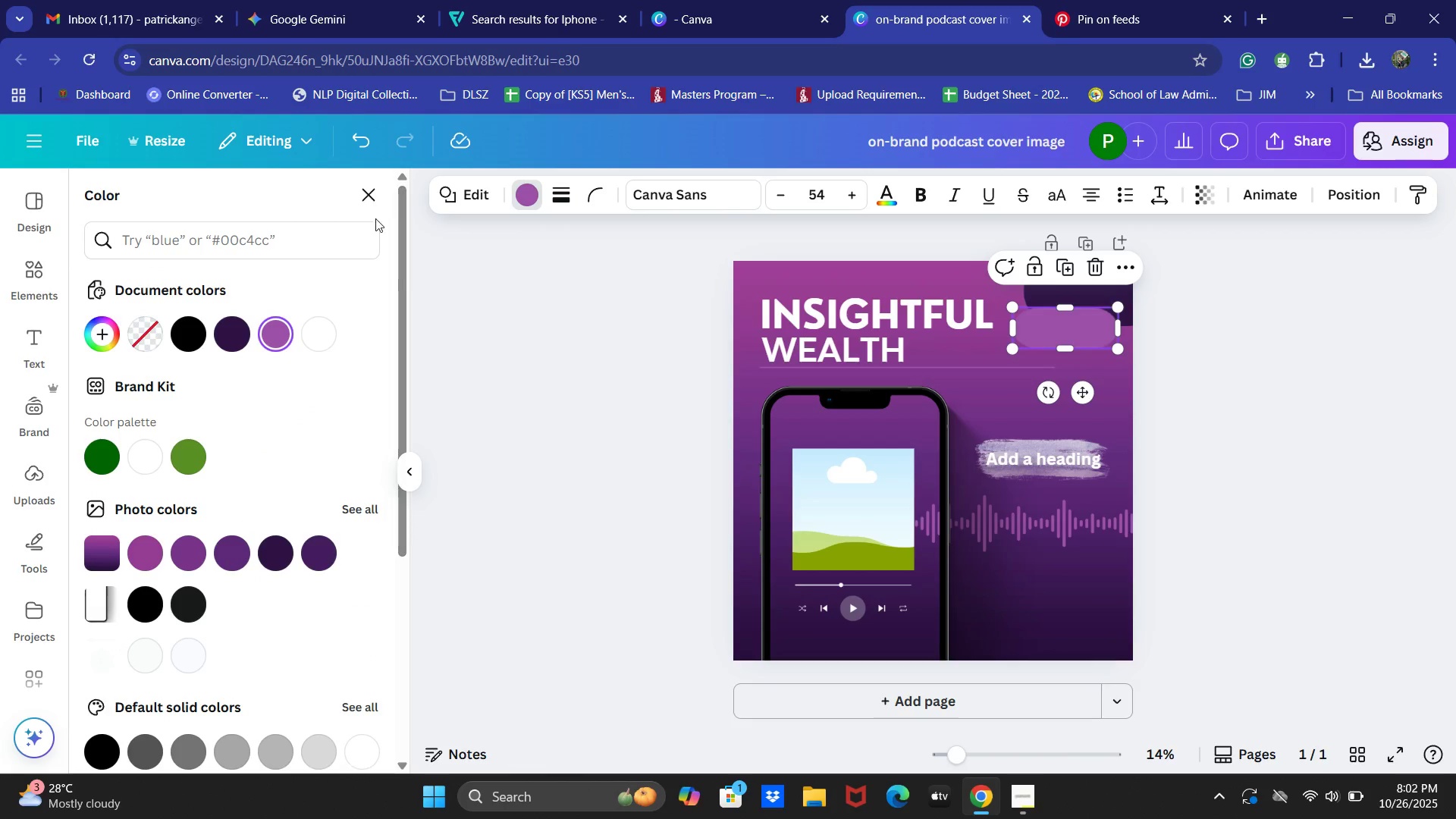 
left_click([358, 196])
 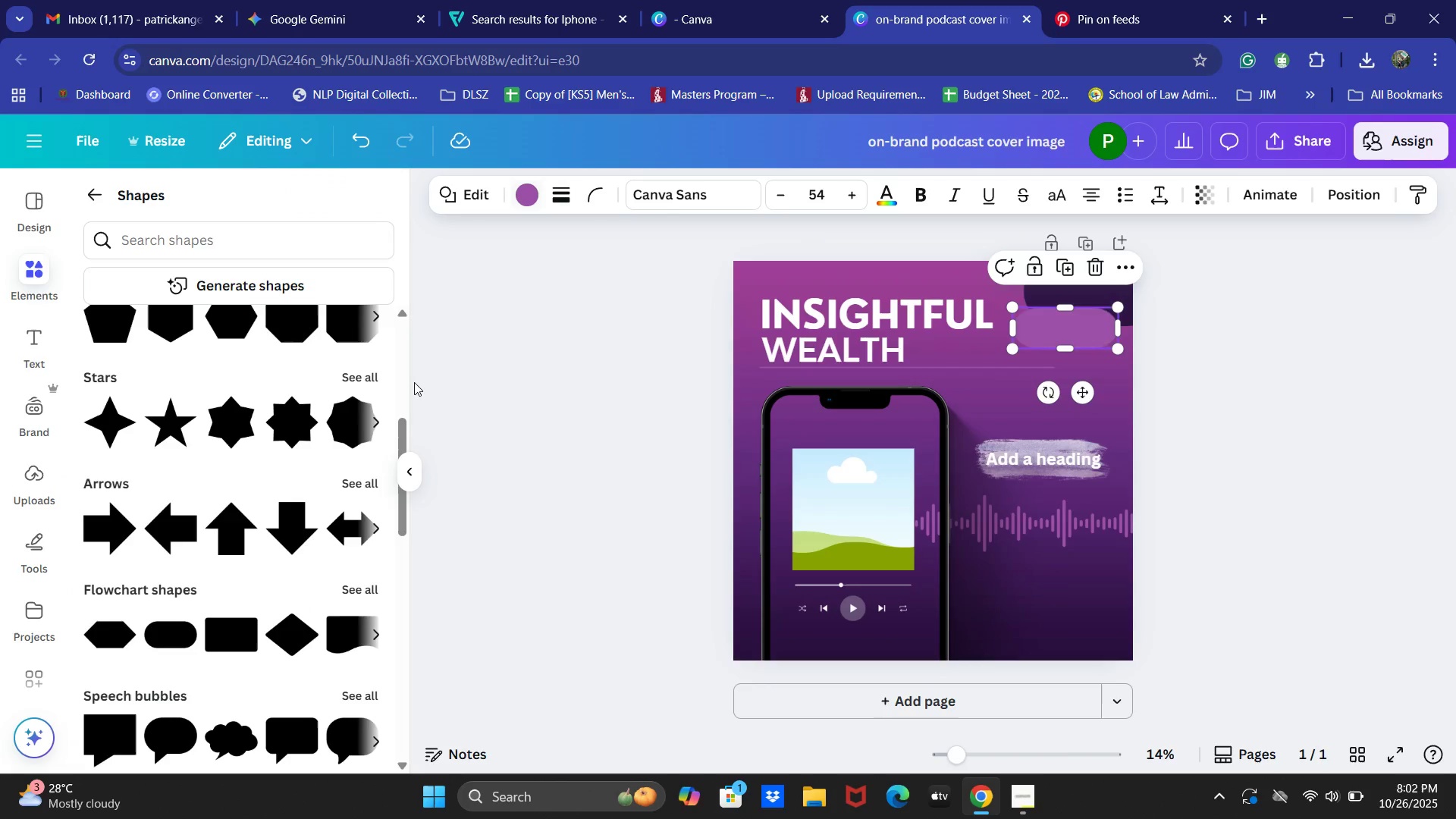 
left_click([414, 382])
 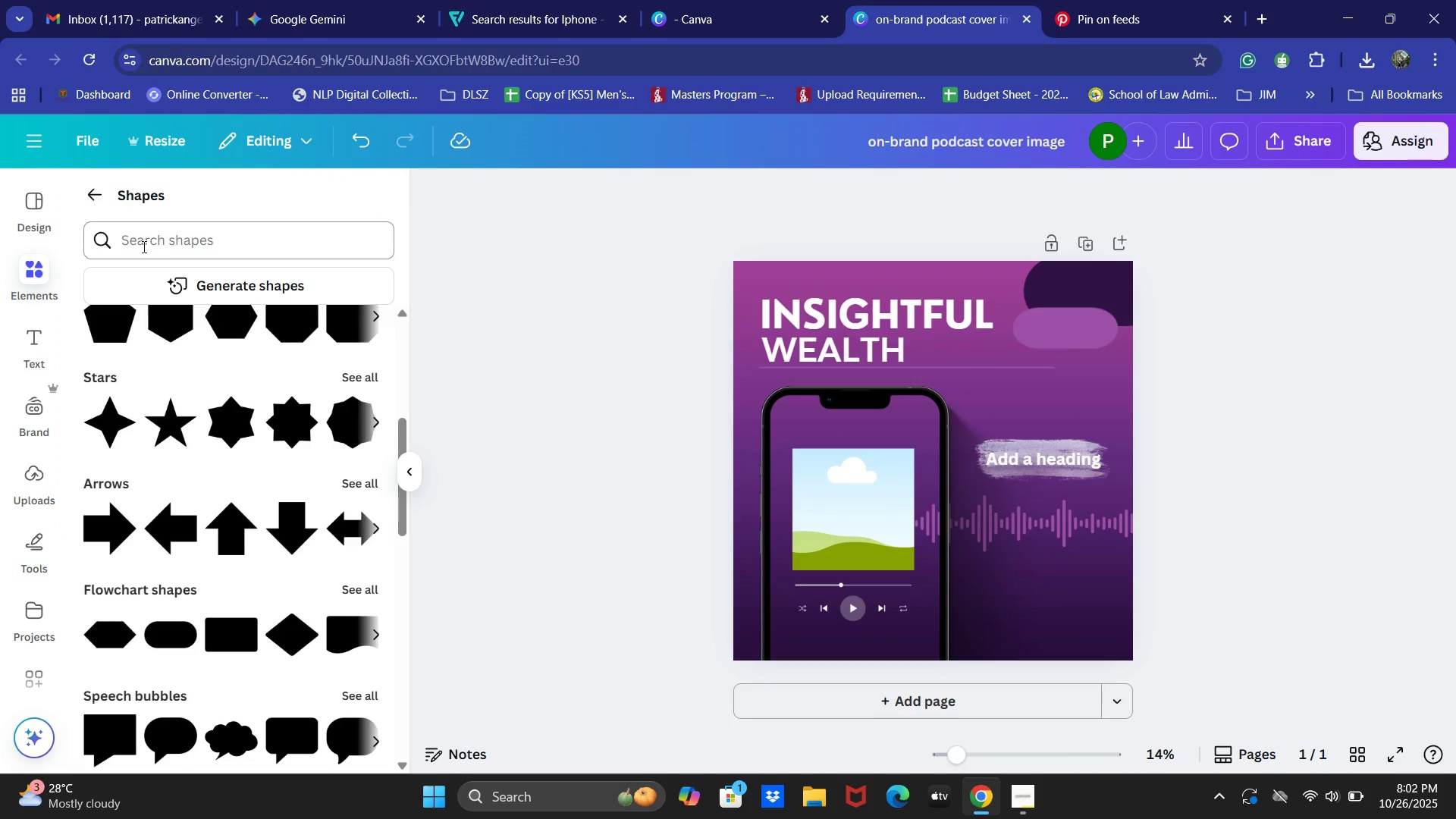 
left_click([89, 202])
 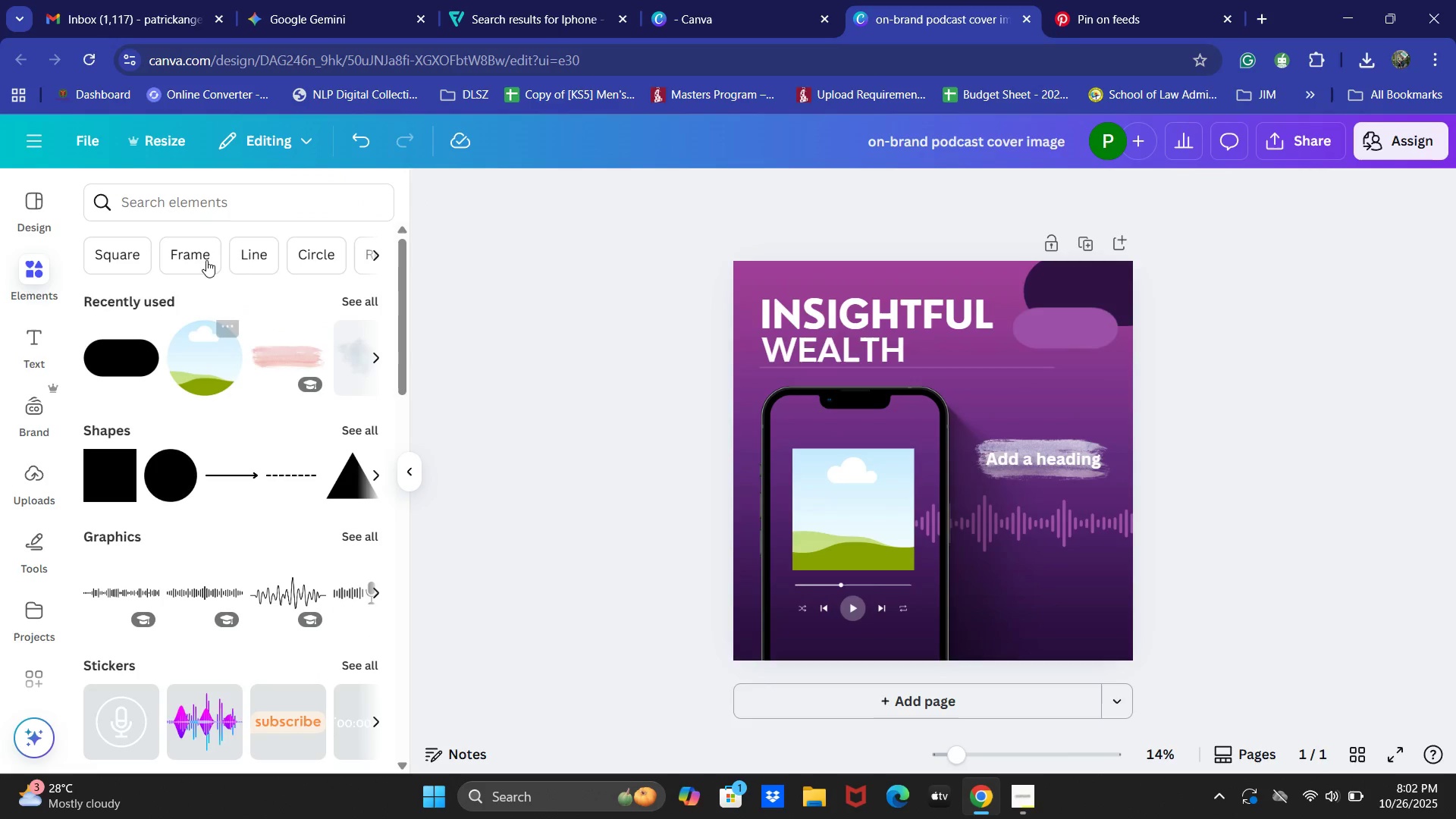 
left_click([200, 249])
 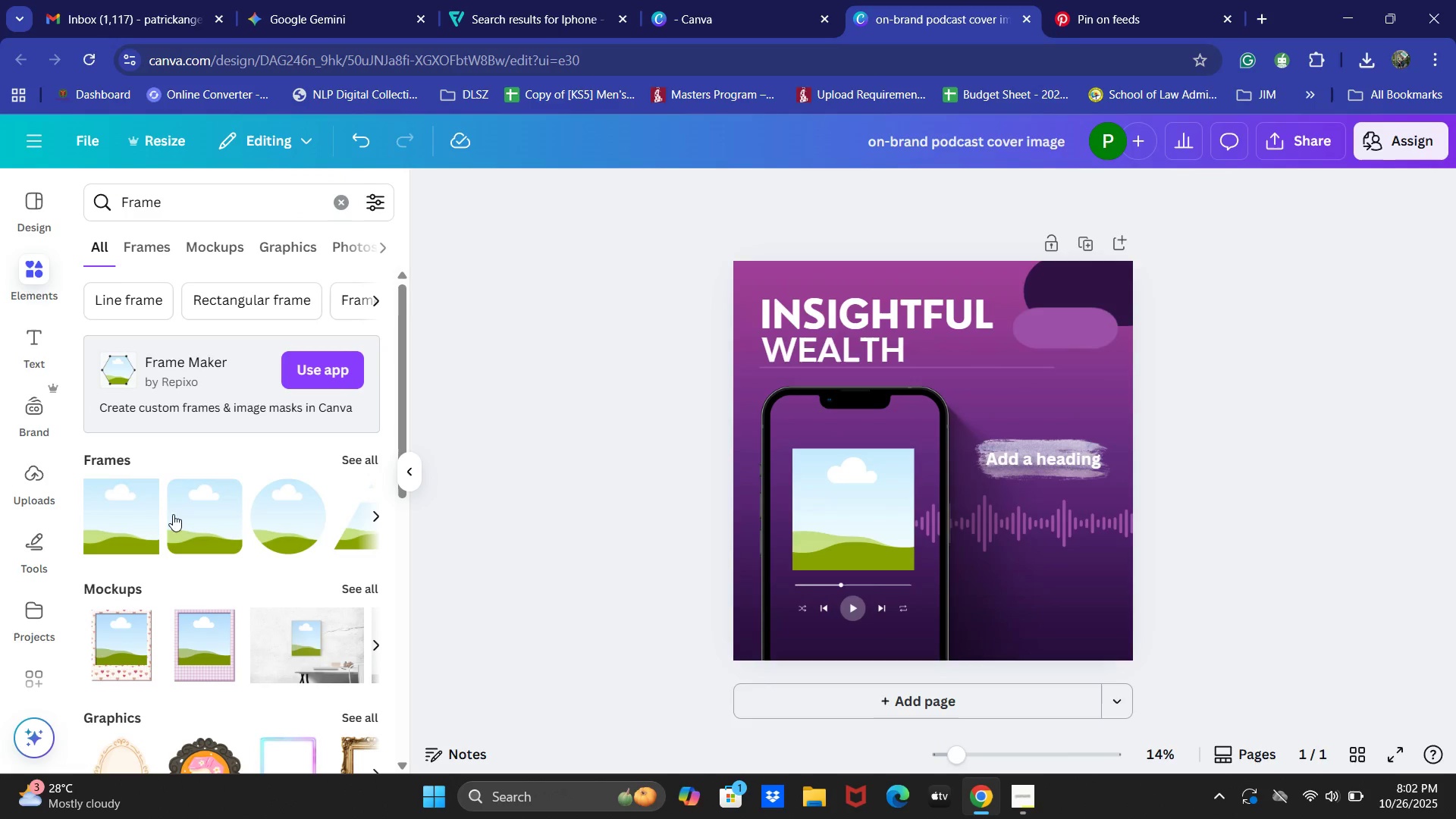 
left_click([273, 534])
 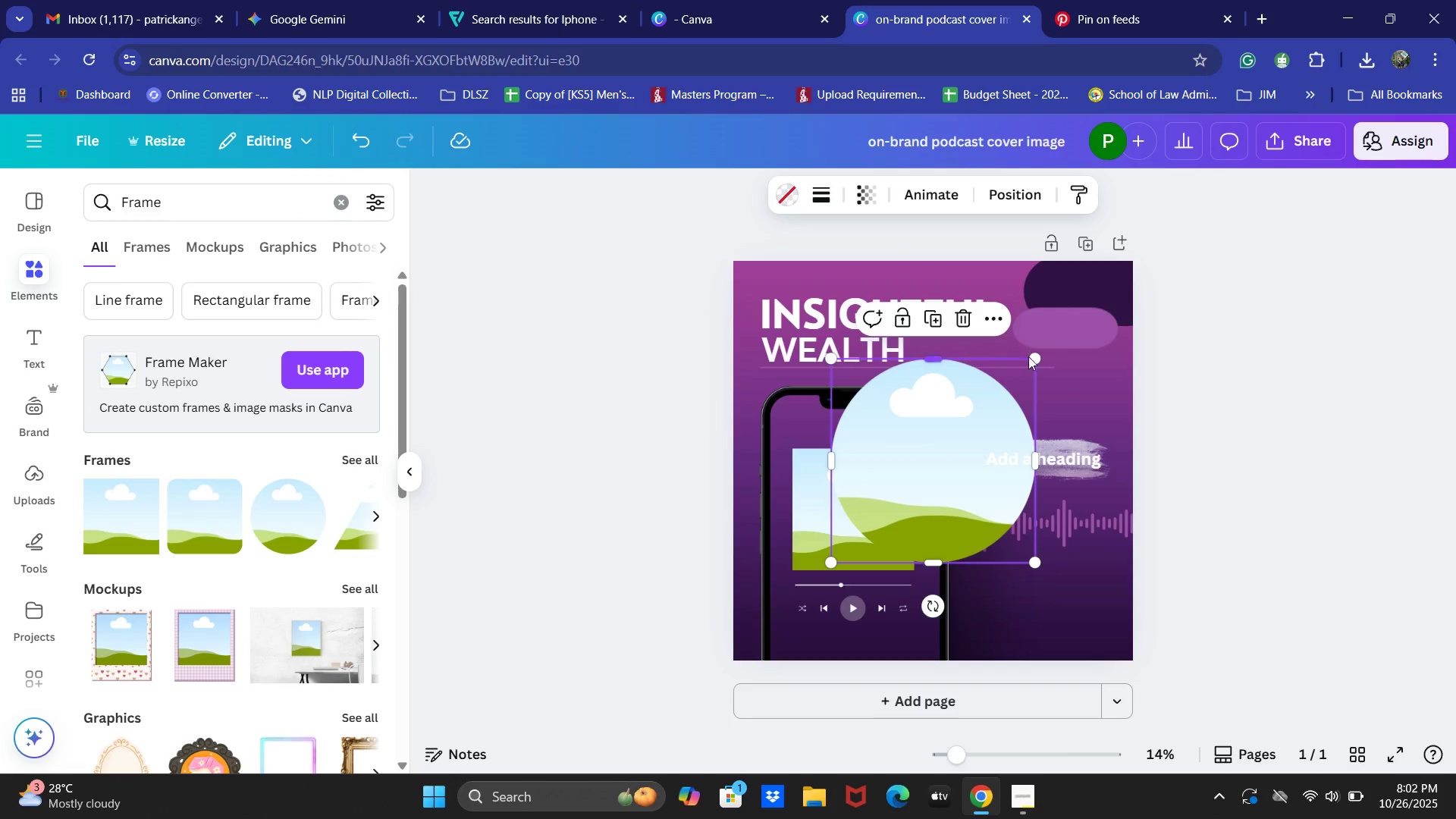 
left_click_drag(start_coordinate=[1034, 357], to_coordinate=[893, 479])
 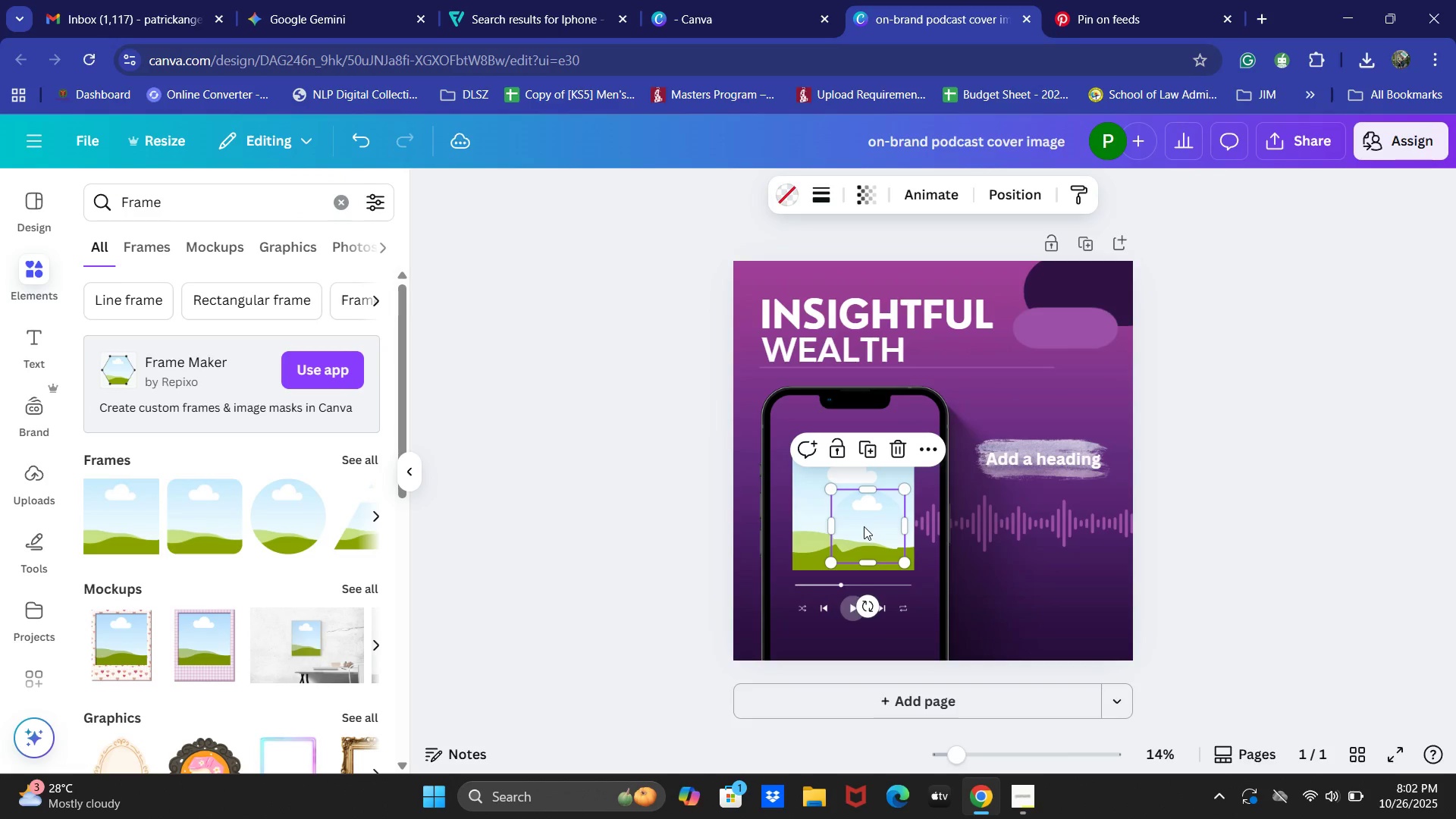 
left_click_drag(start_coordinate=[865, 526], to_coordinate=[1080, 301])
 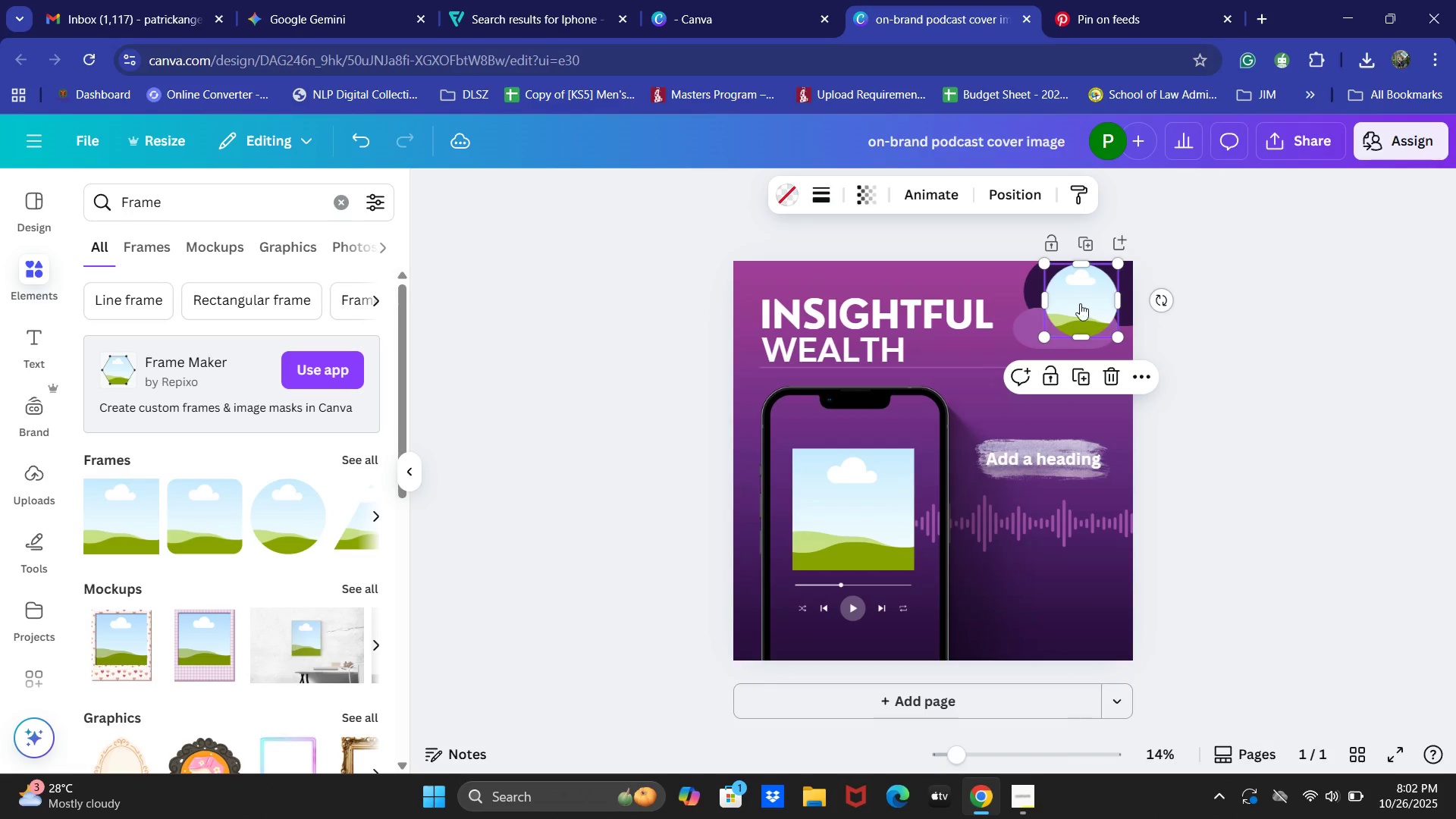 
right_click([1080, 303])
 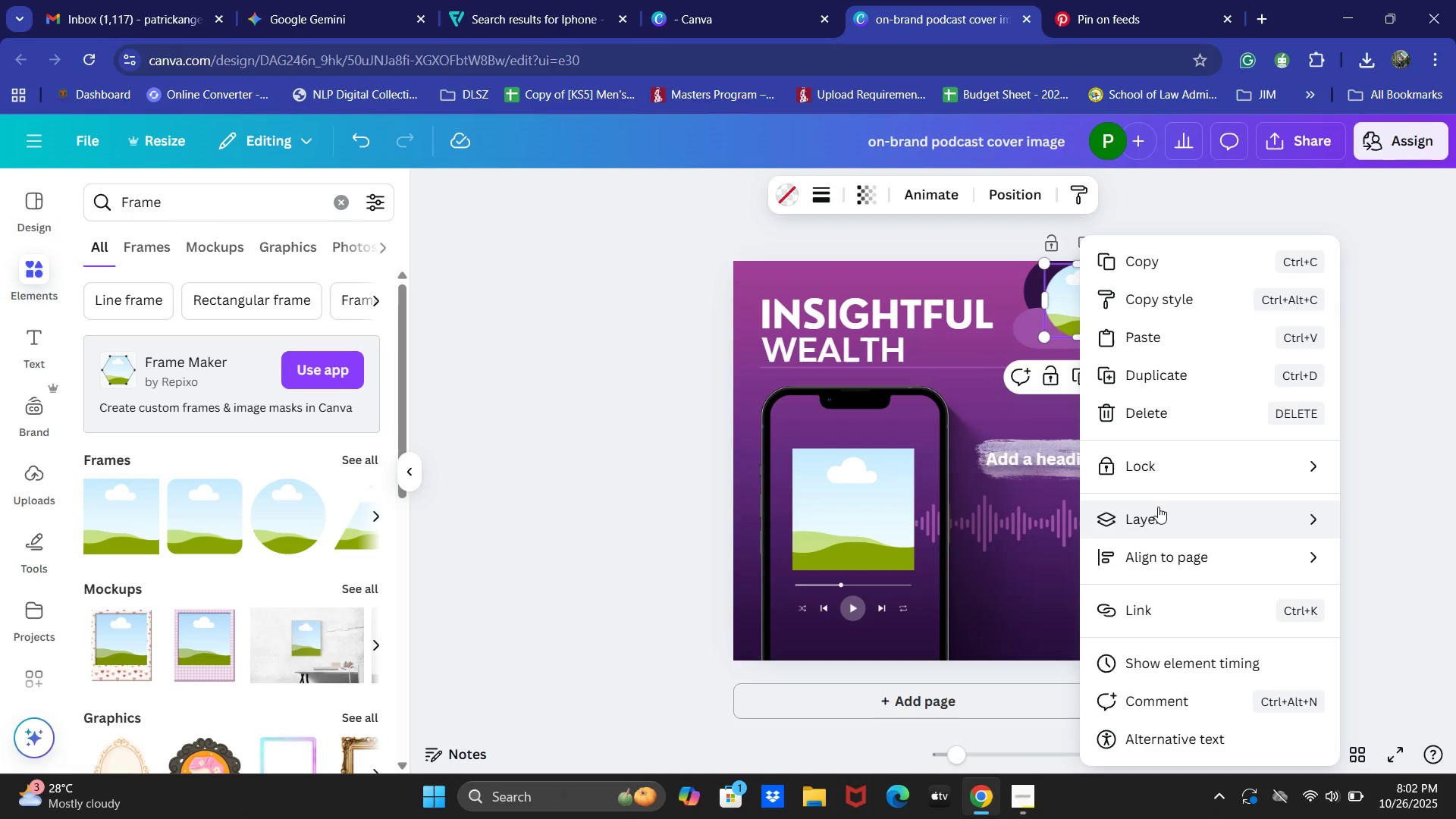 
left_click([1162, 516])
 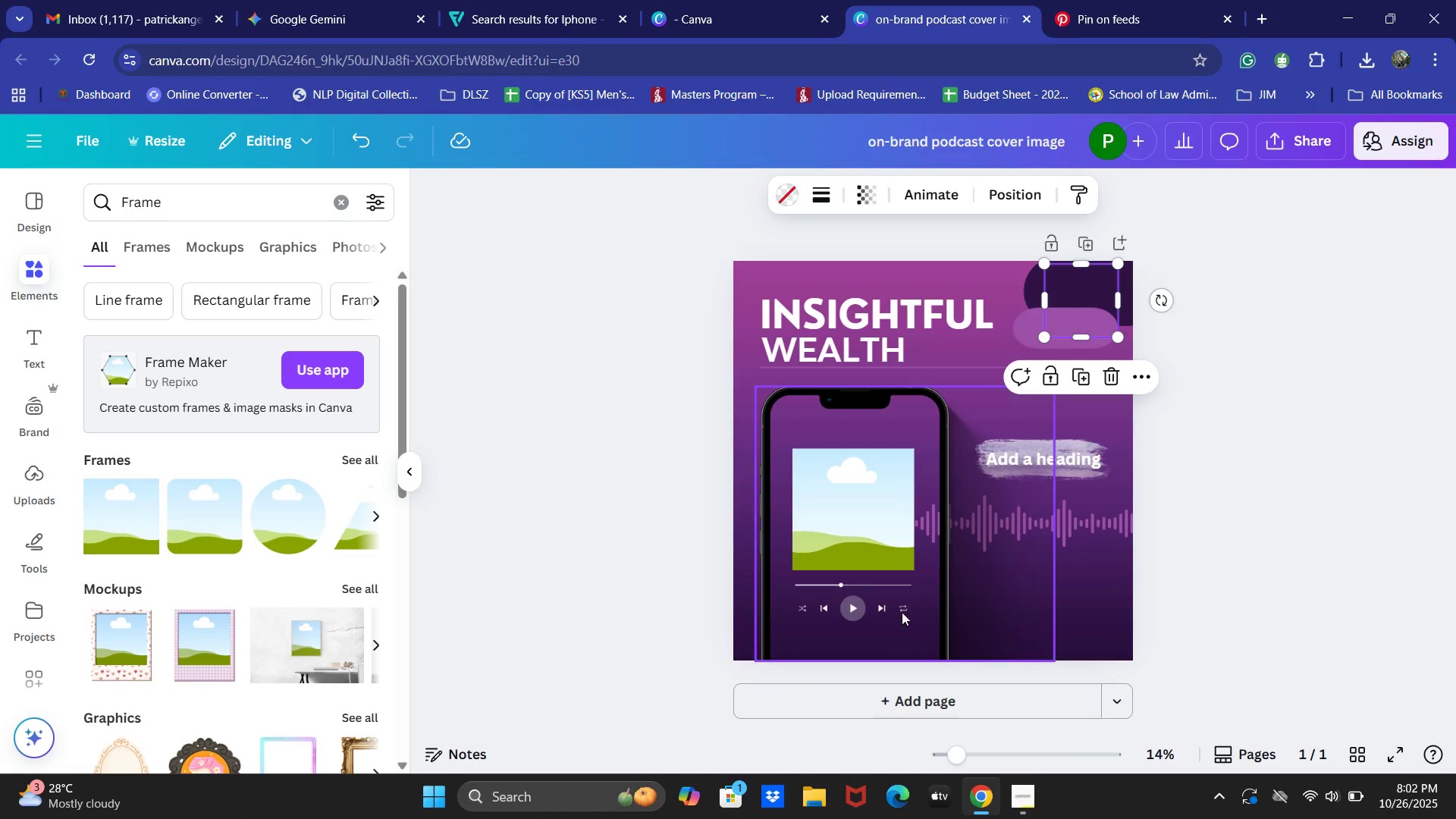 
key(Control+ControlLeft)
 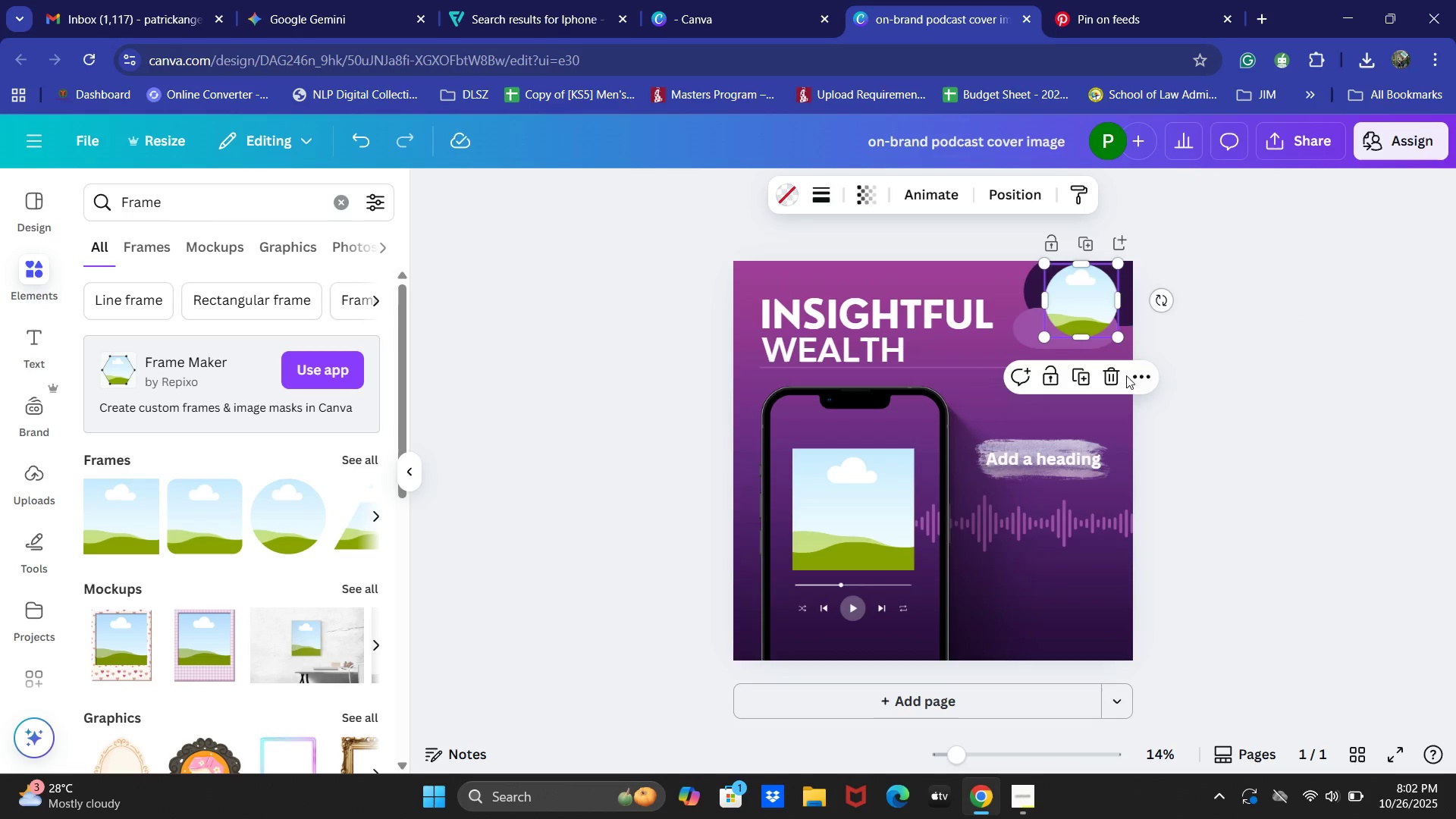 
key(Control+Z)
 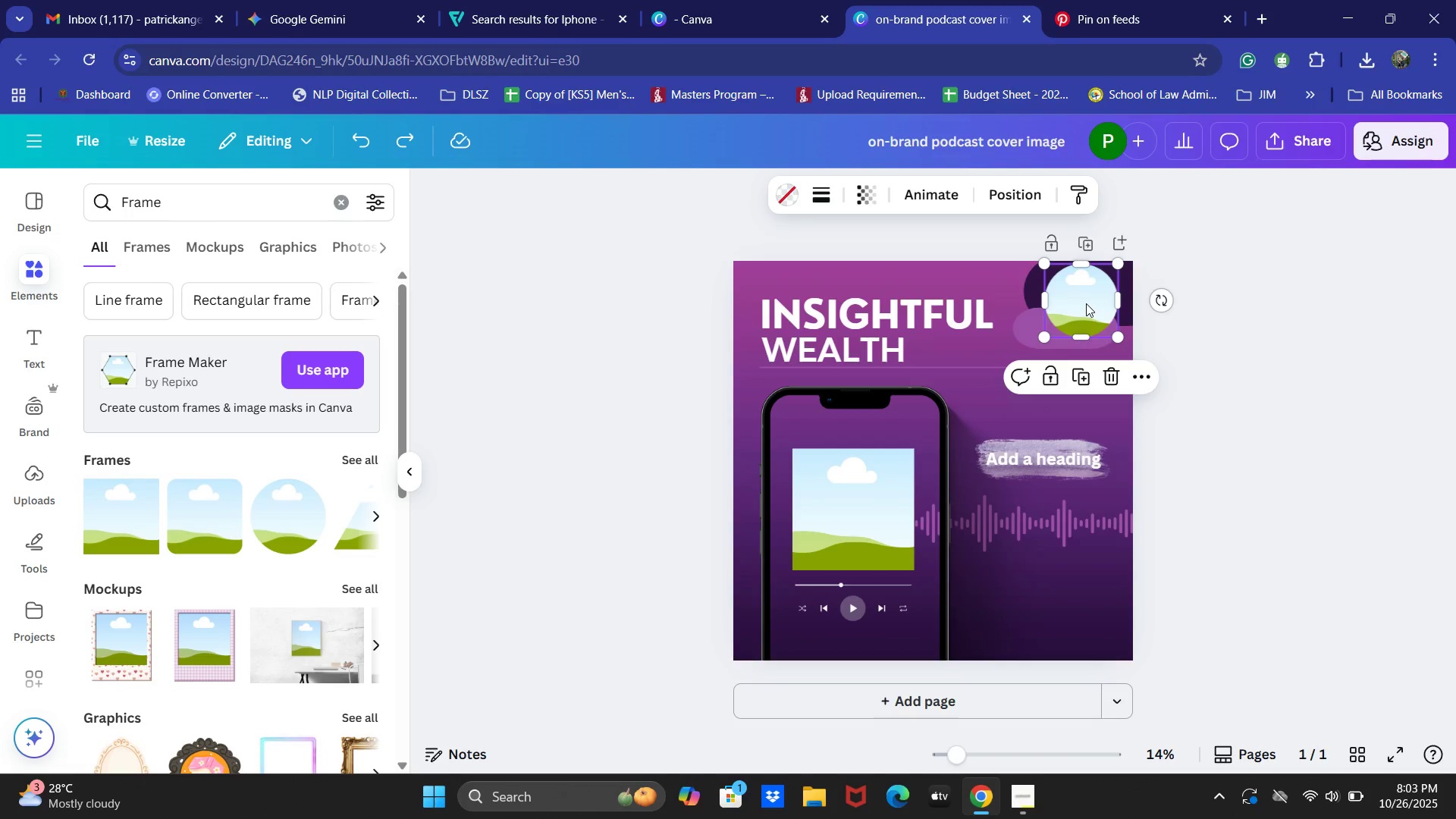 
right_click([1086, 303])
 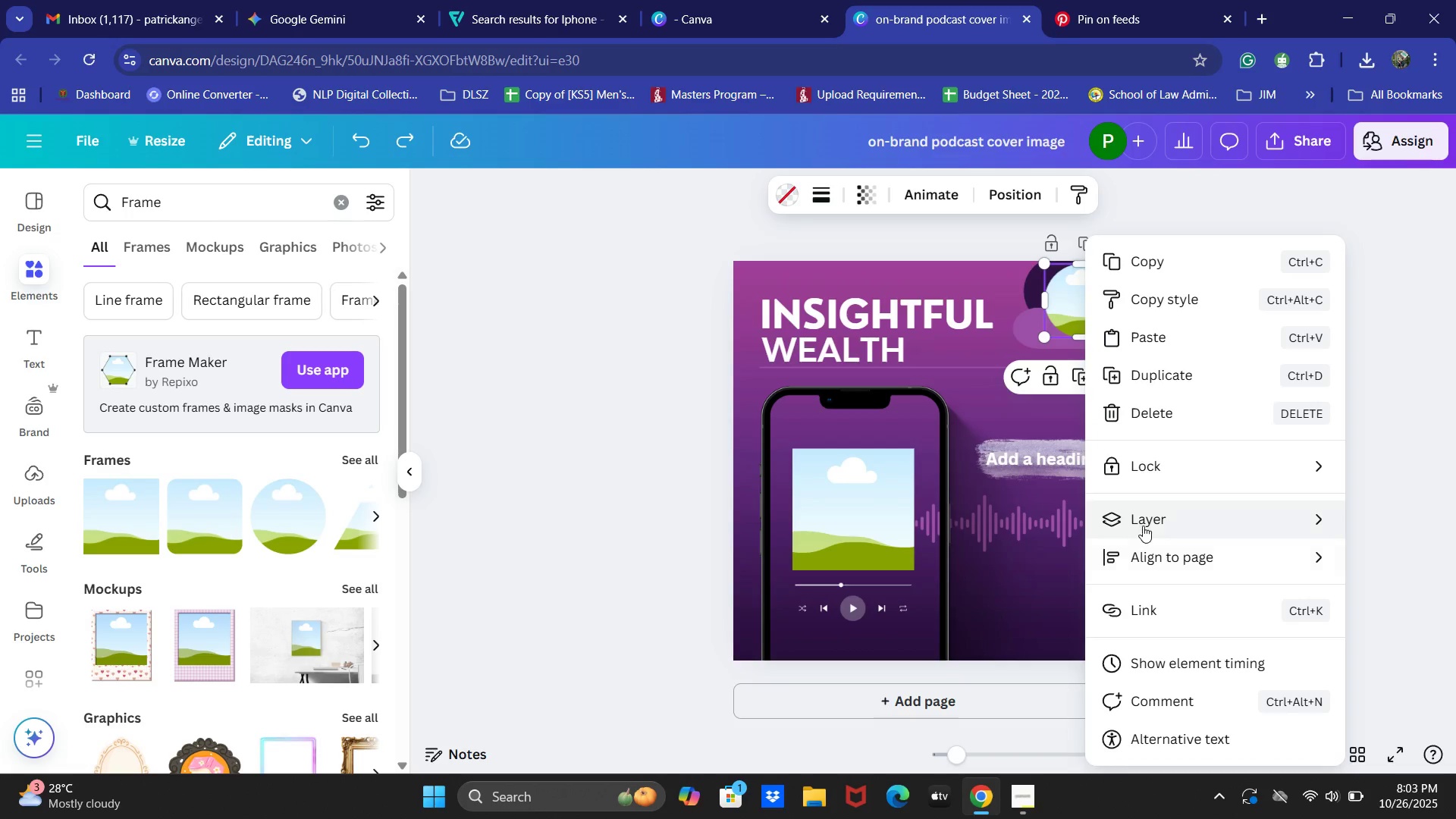 
left_click([1143, 525])
 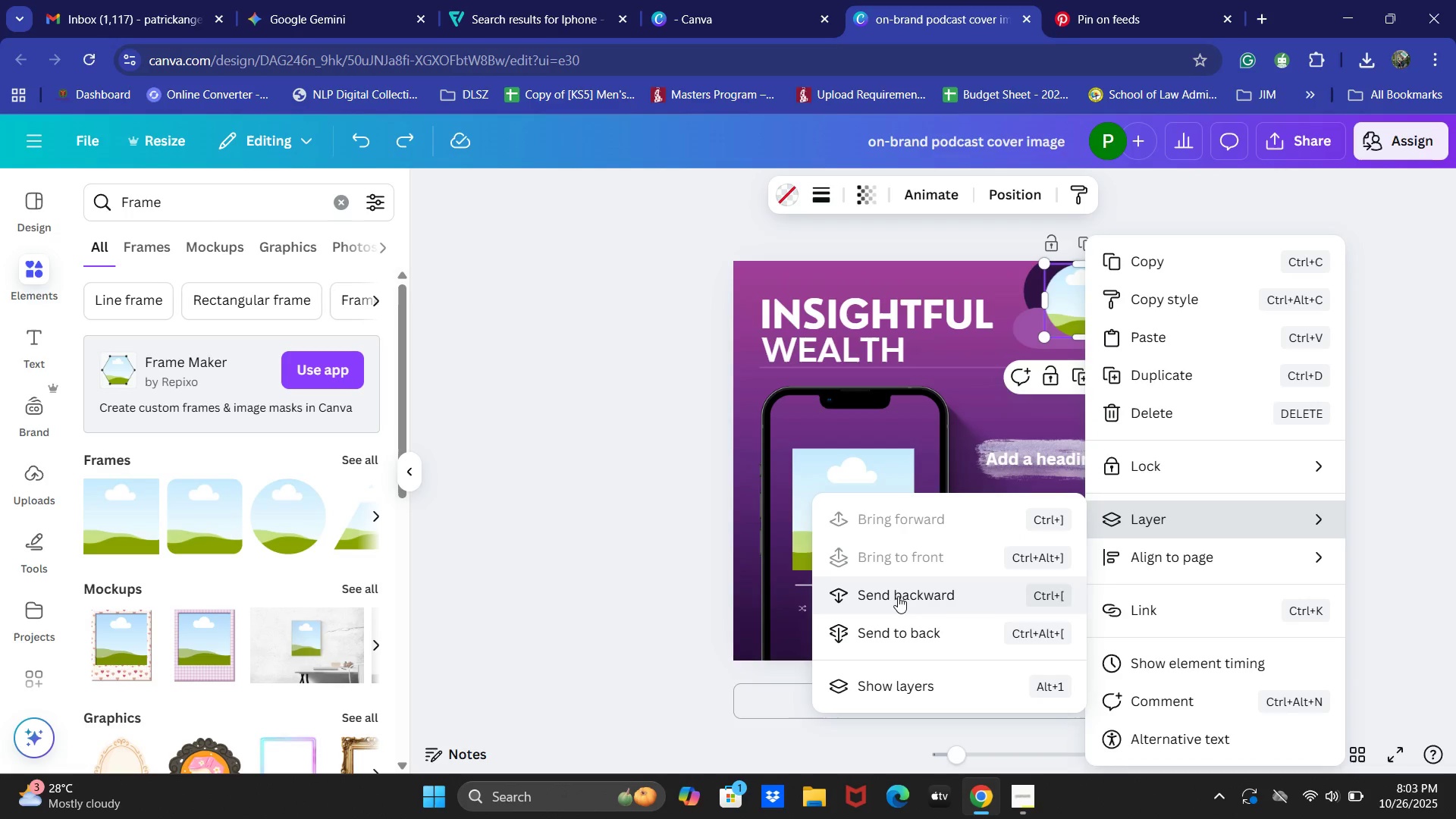 
left_click([898, 595])
 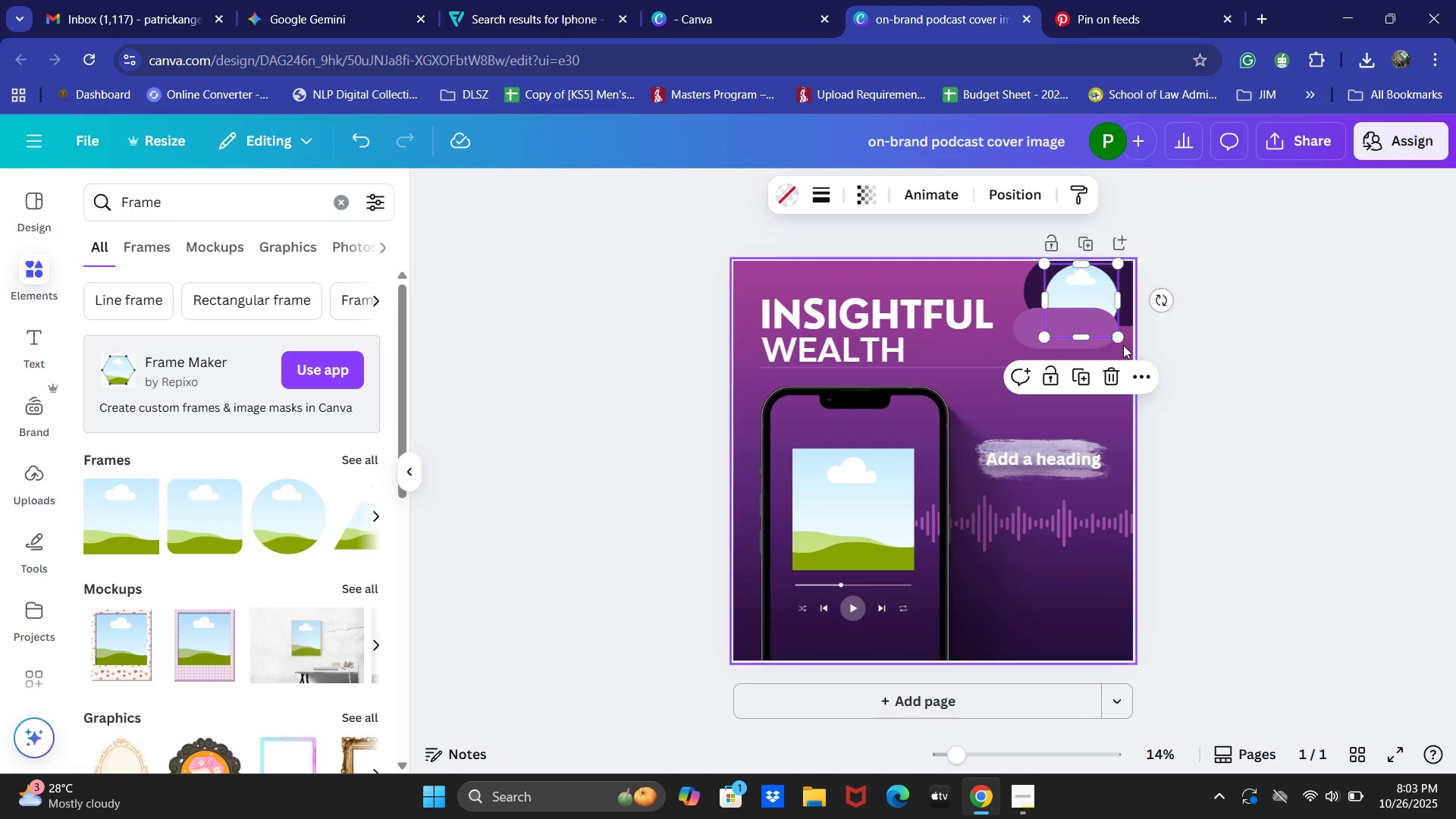 
left_click_drag(start_coordinate=[1119, 338], to_coordinate=[1142, 368])
 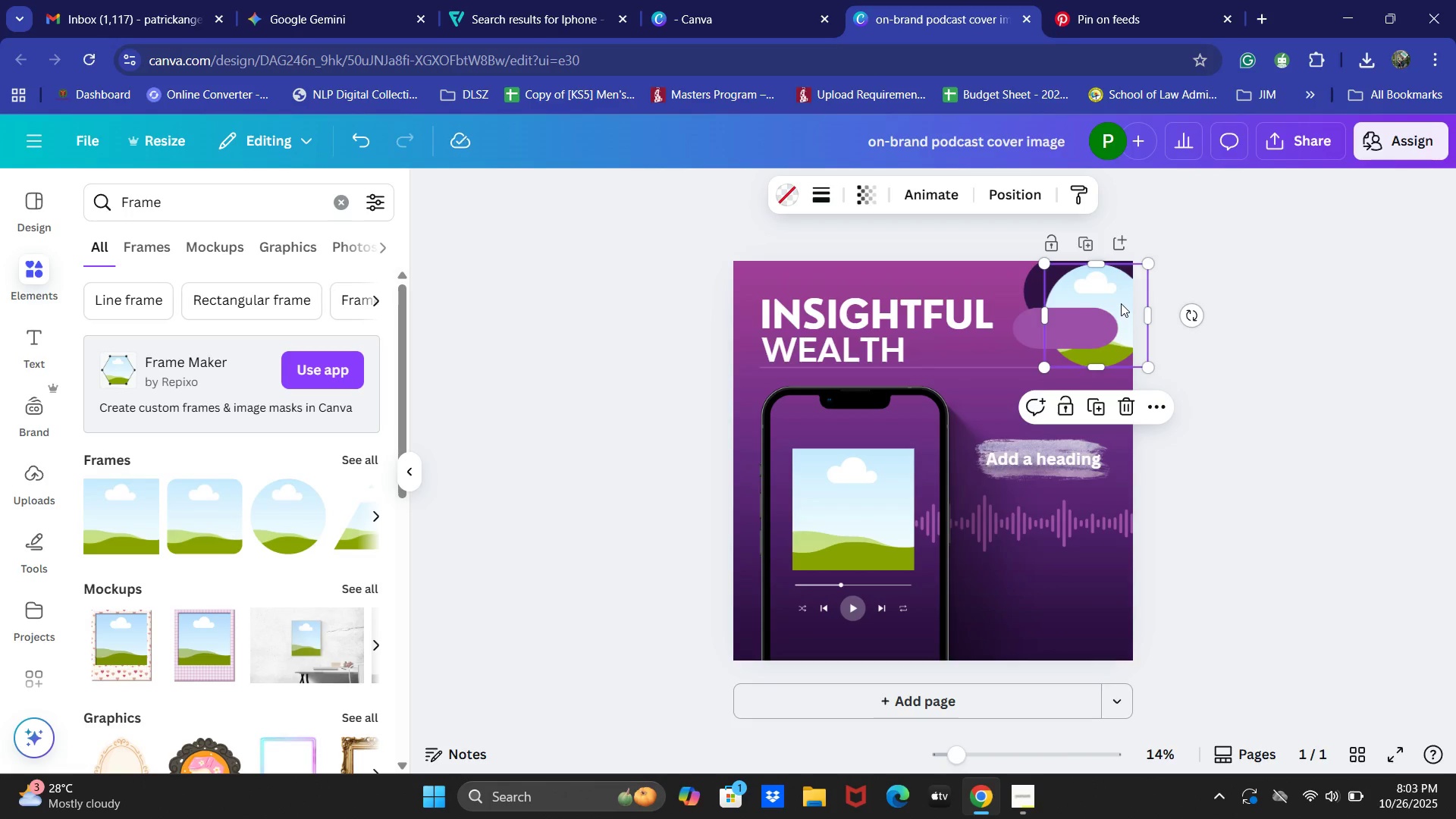 
left_click_drag(start_coordinate=[1119, 301], to_coordinate=[1106, 278])
 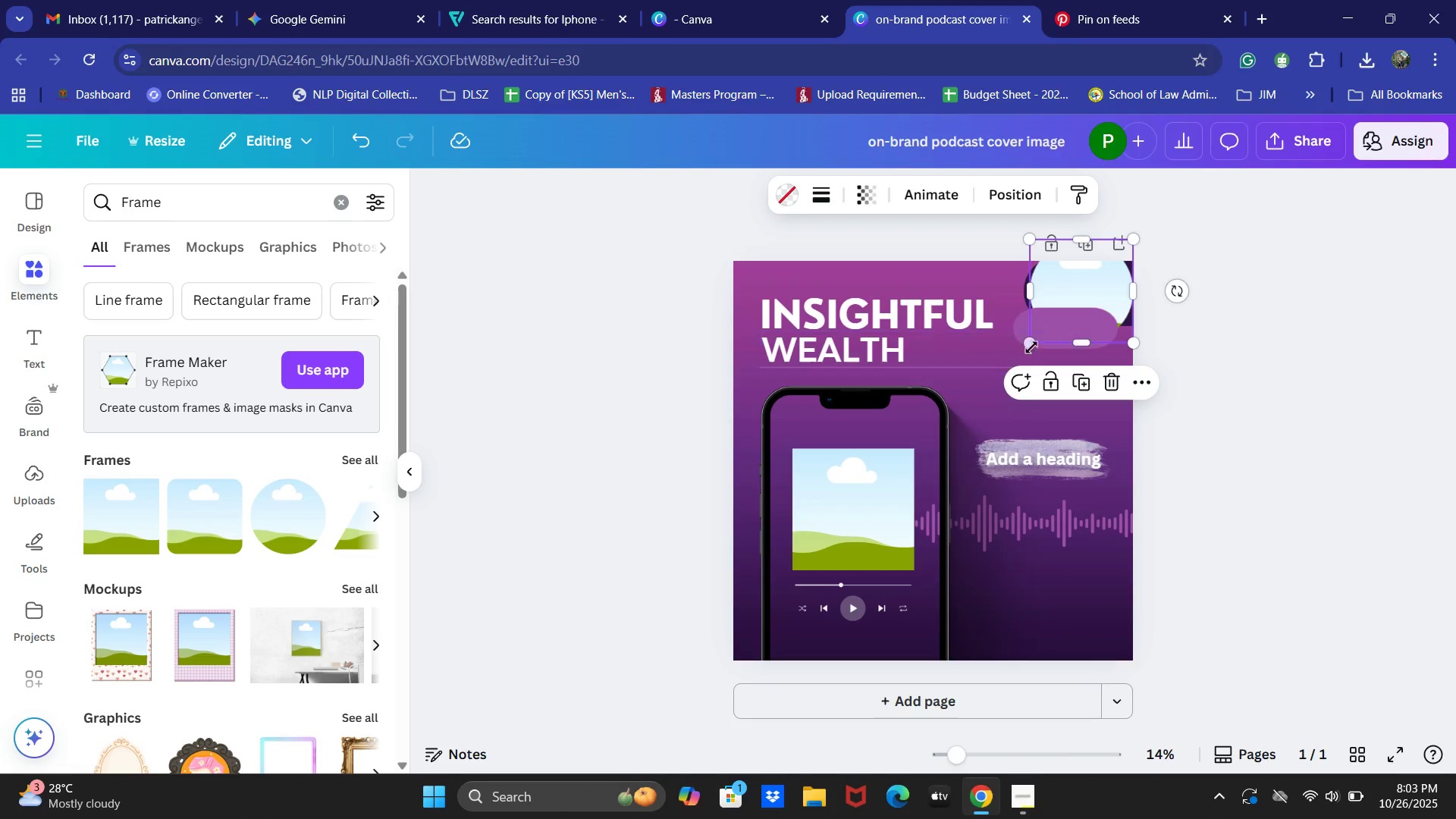 
left_click_drag(start_coordinate=[1025, 342], to_coordinate=[1043, 331])
 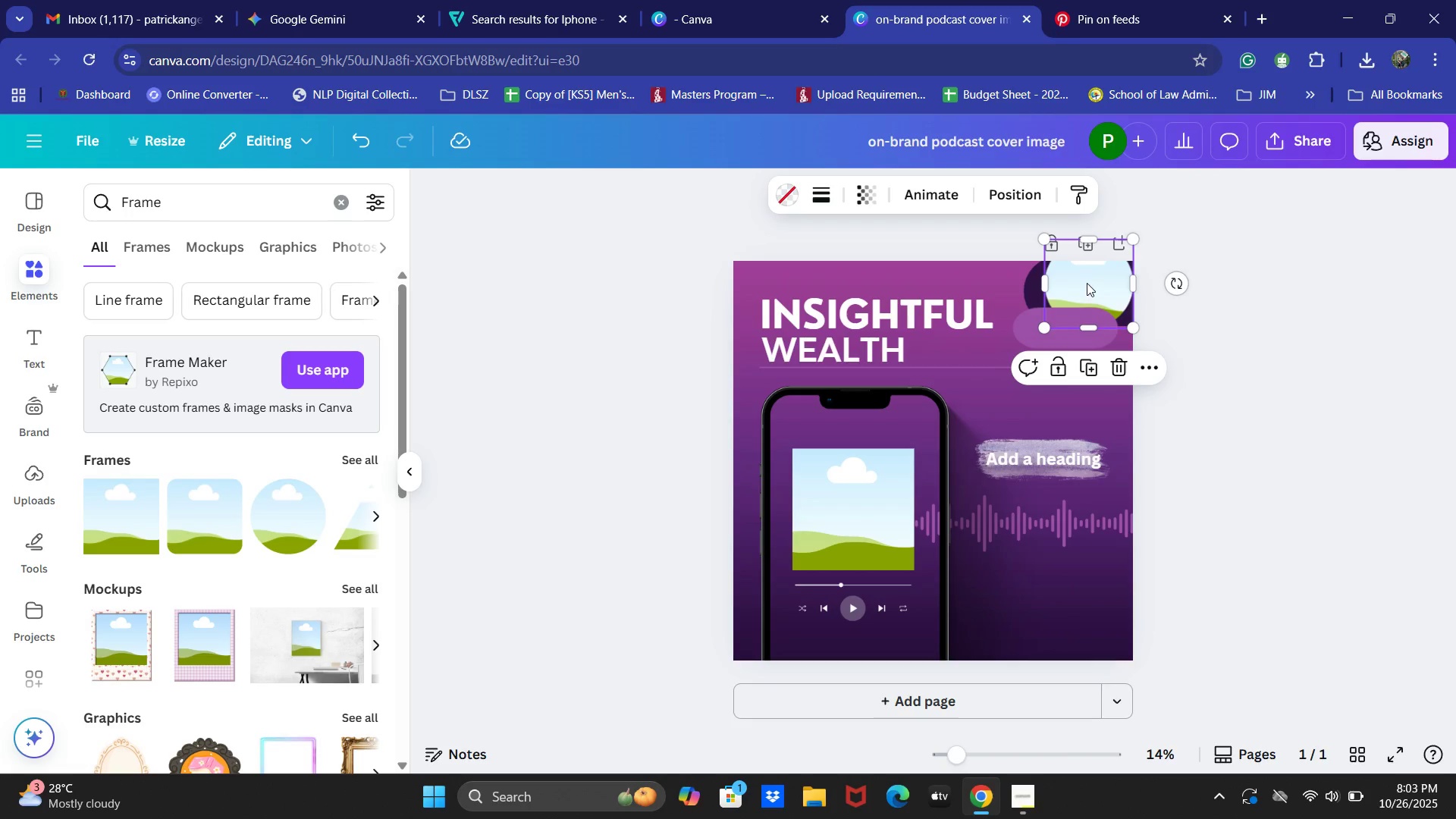 
left_click_drag(start_coordinate=[1089, 281], to_coordinate=[1084, 300])
 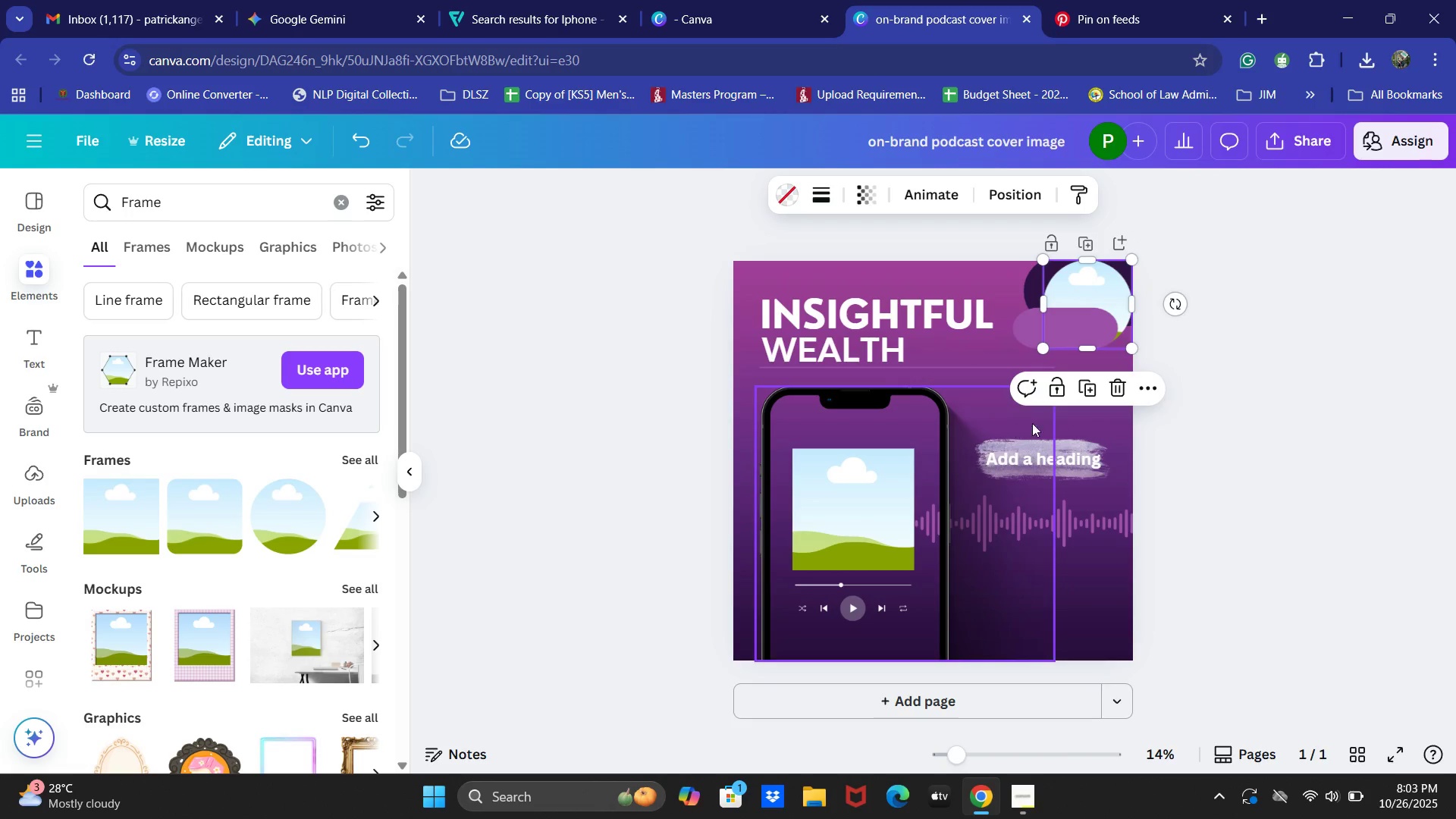 
left_click([1101, 432])
 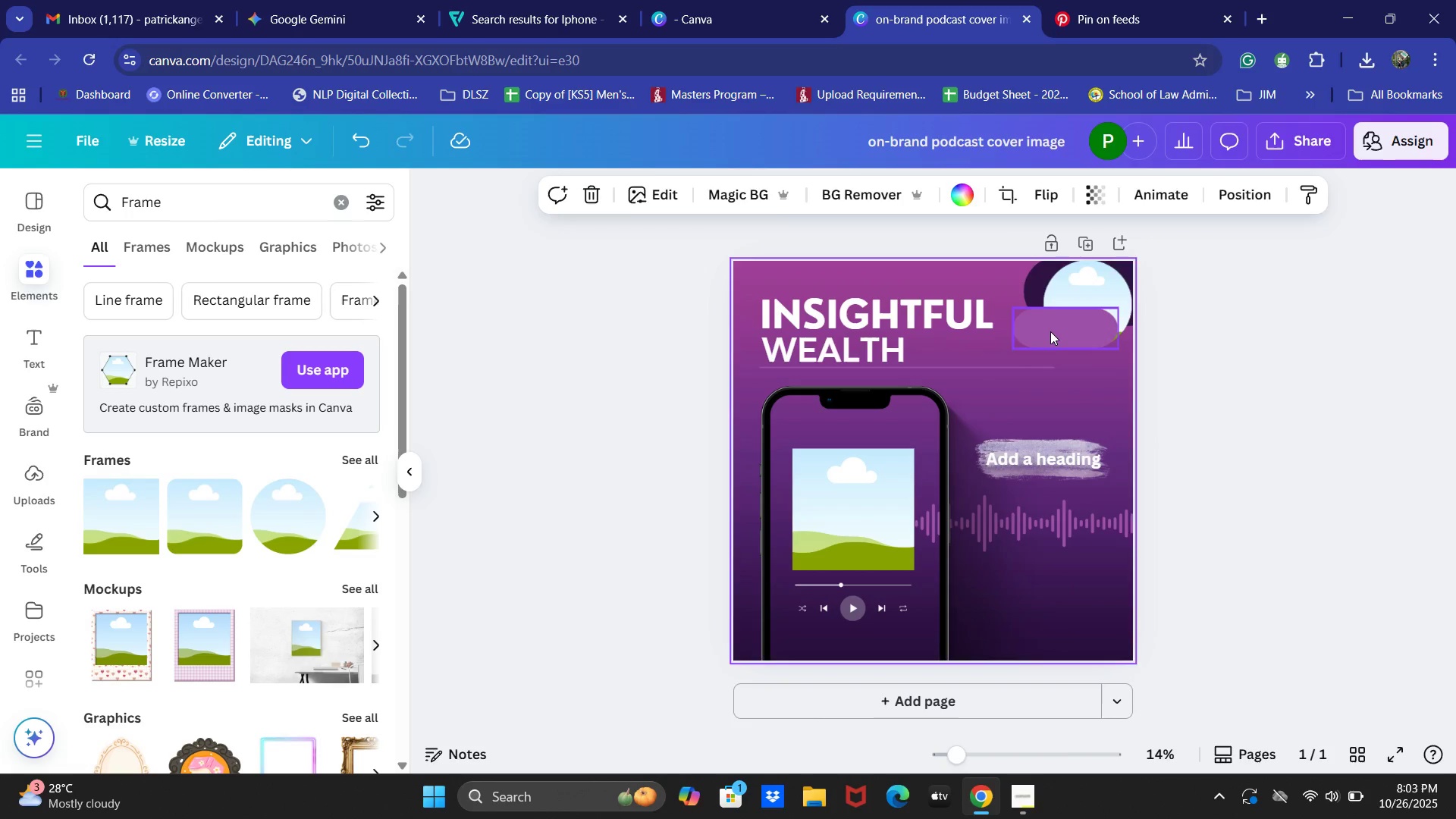 
left_click([1050, 331])
 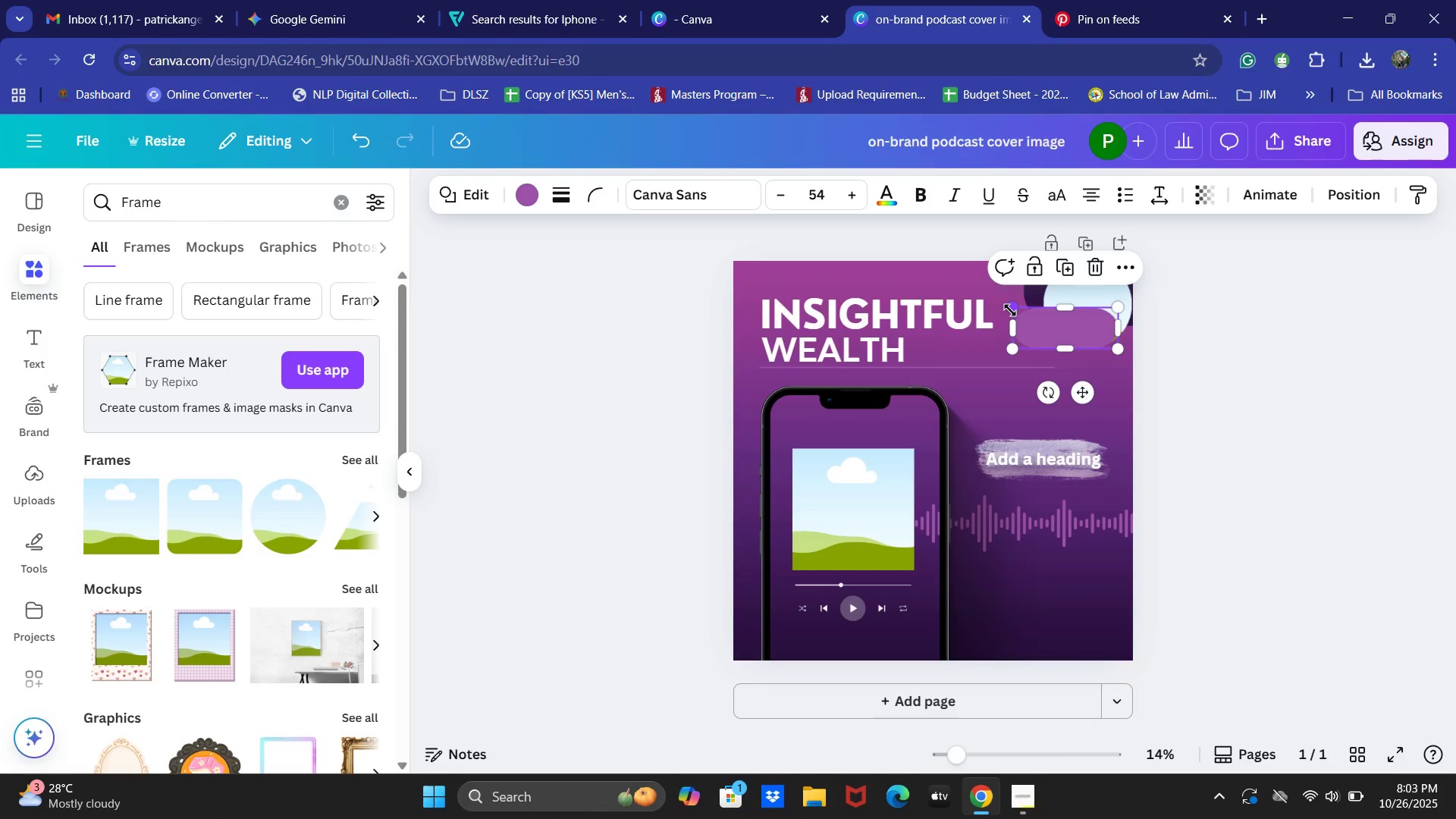 
left_click_drag(start_coordinate=[1009, 309], to_coordinate=[1018, 315])
 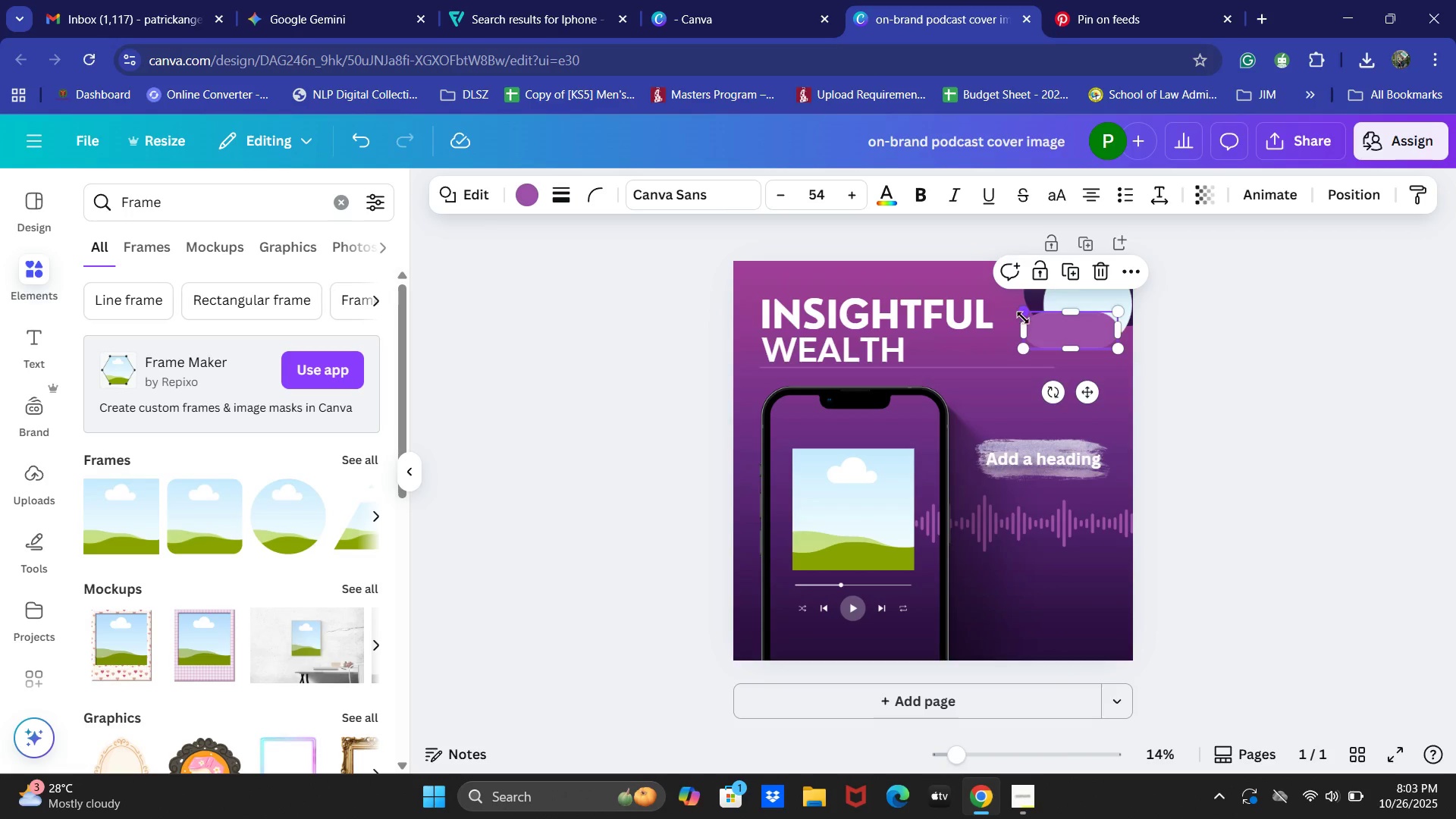 
key(Control+Z)
 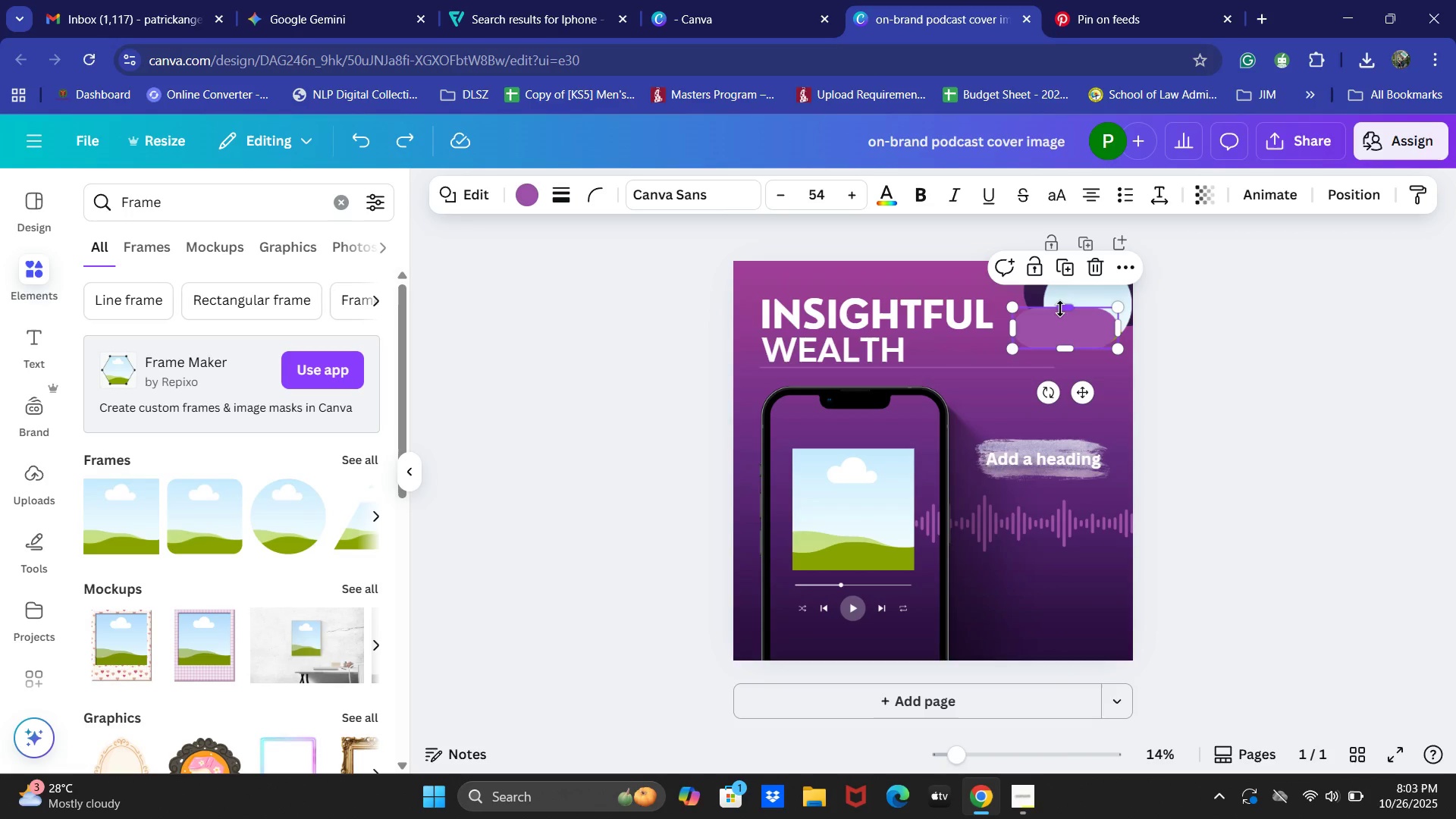 
left_click_drag(start_coordinate=[1060, 309], to_coordinate=[1064, 321])
 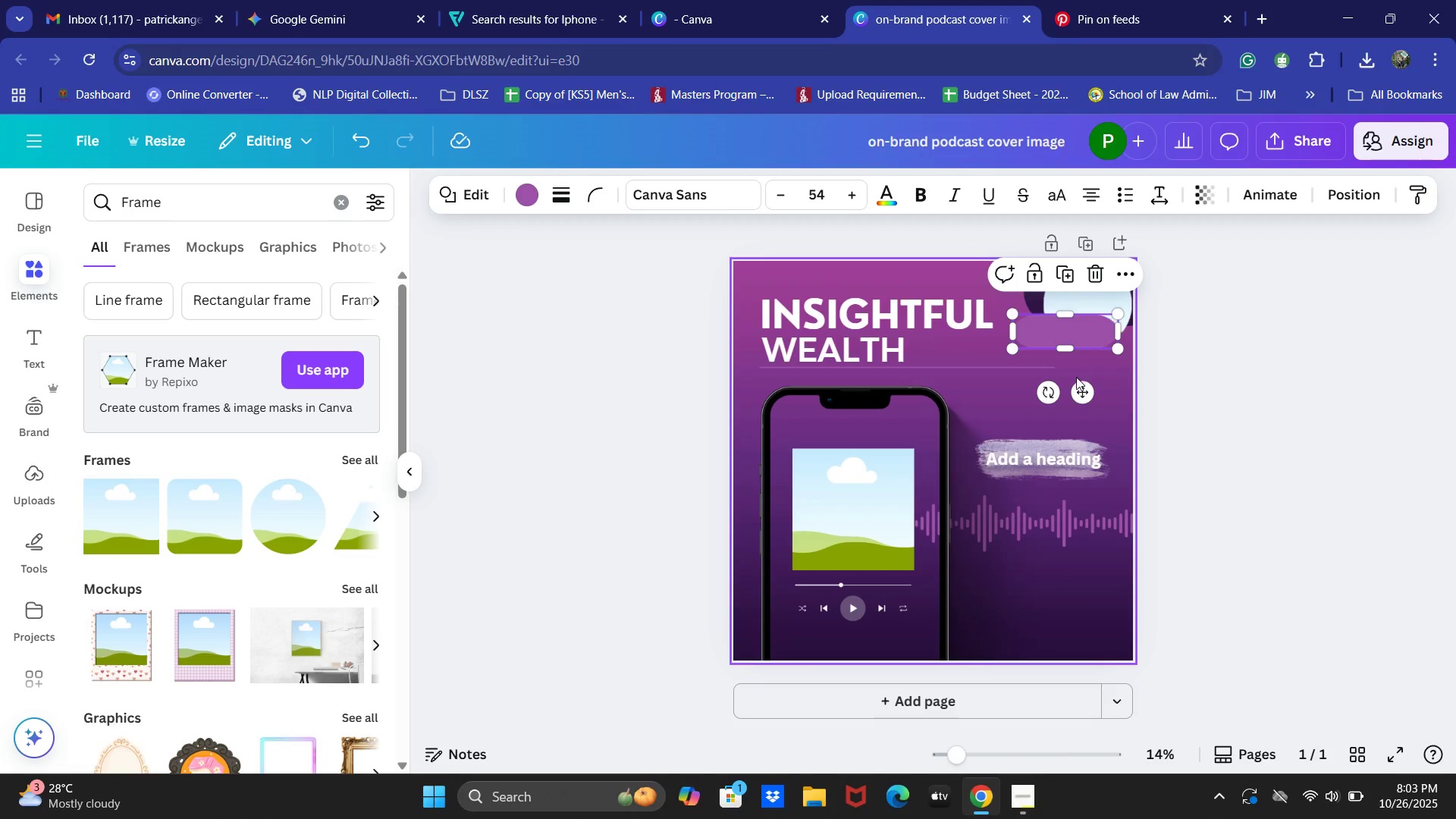 
left_click([1076, 377])
 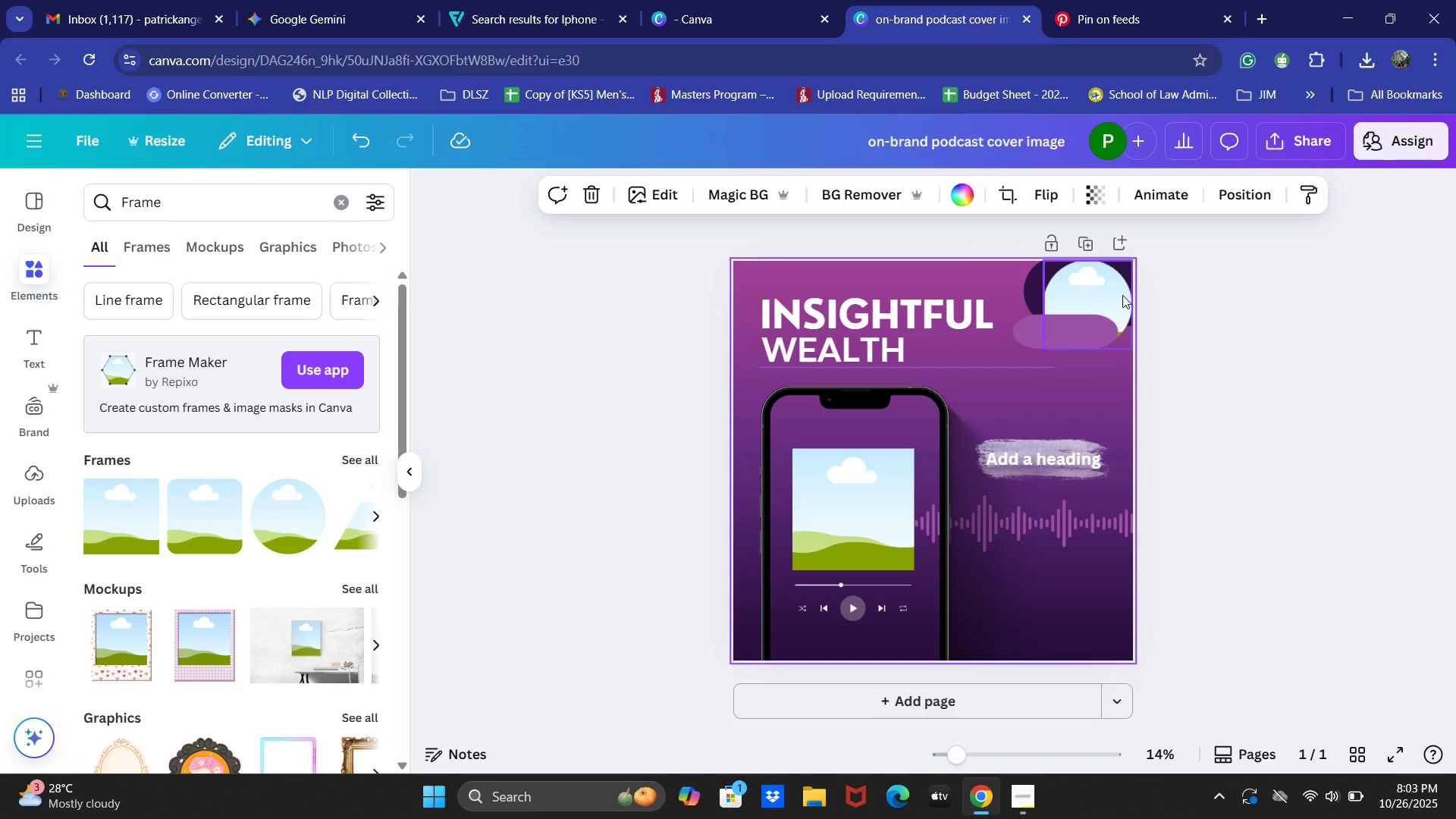 
left_click_drag(start_coordinate=[1104, 334], to_coordinate=[1116, 335])
 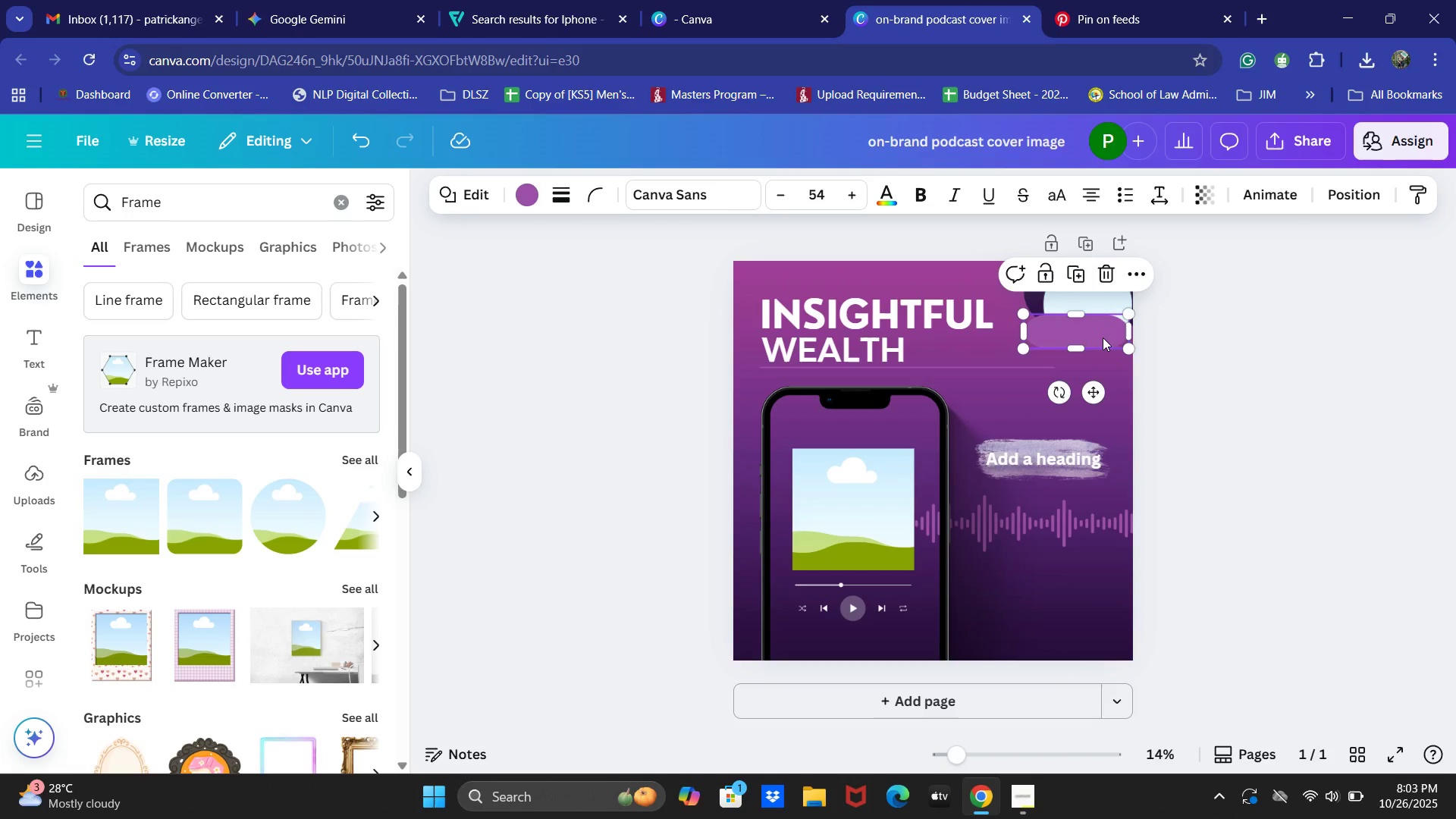 
key(Control+ControlLeft)
 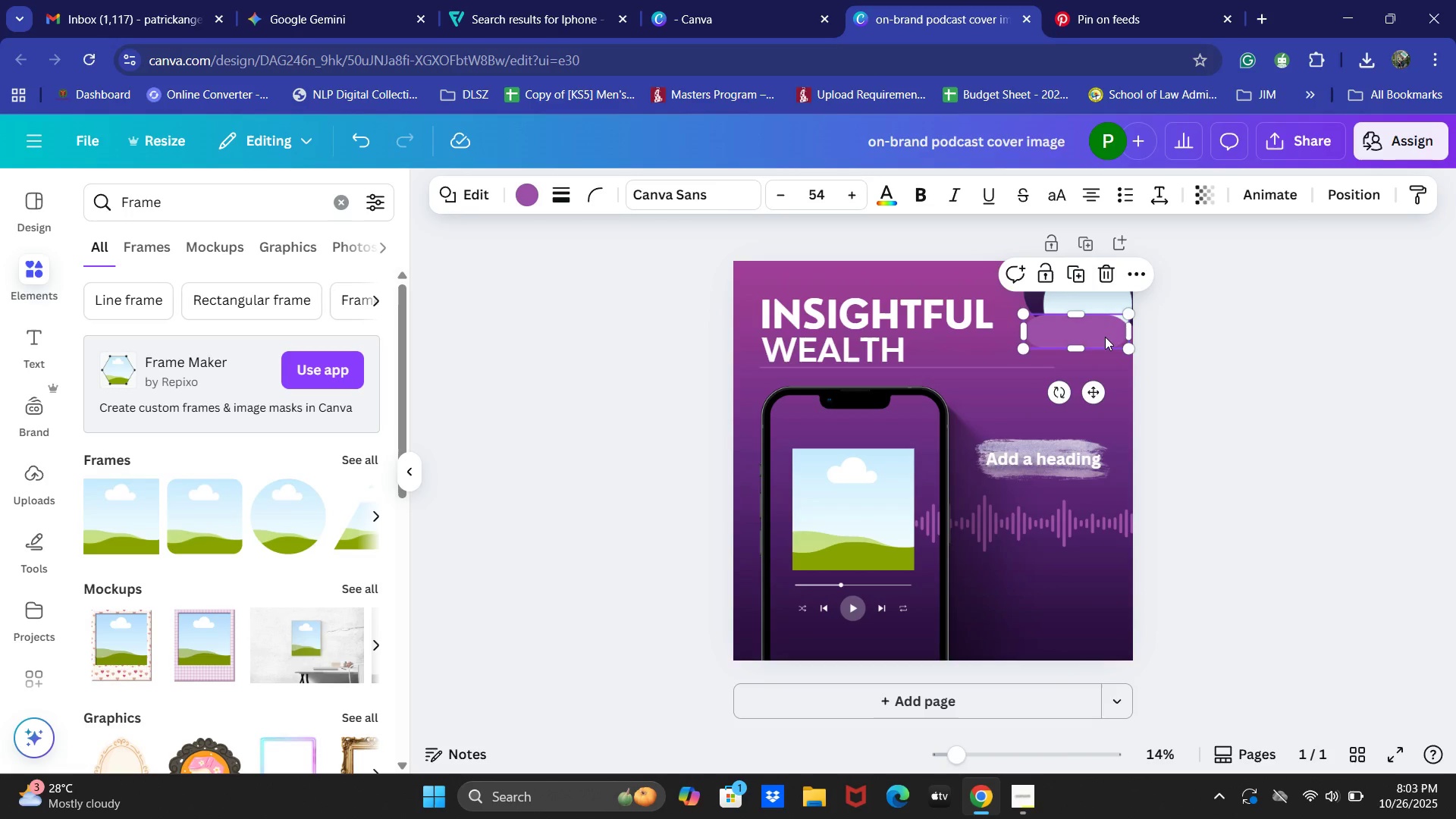 
key(Control+Z)
 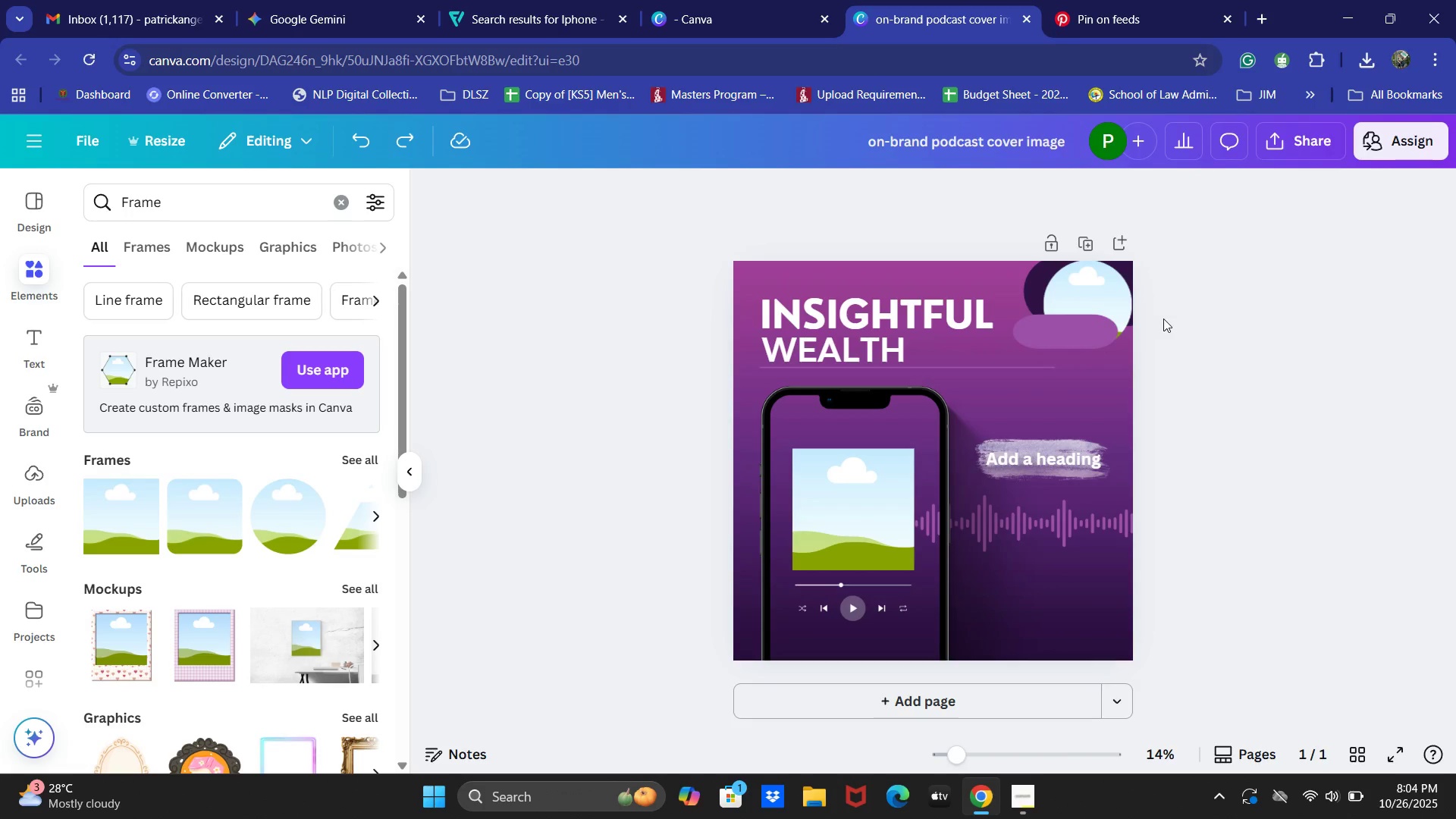 
wait(39.94)
 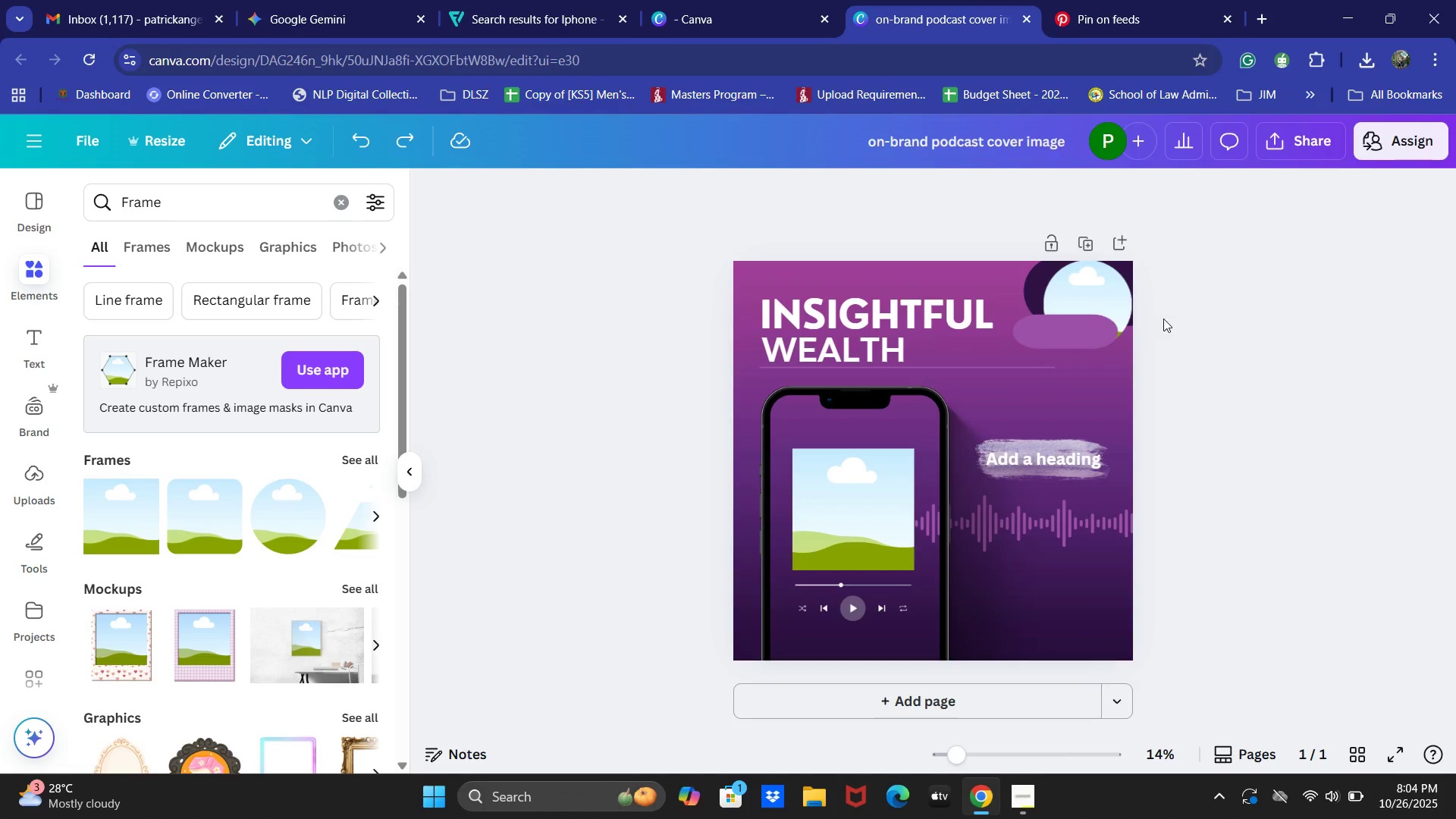 
left_click([871, 300])
 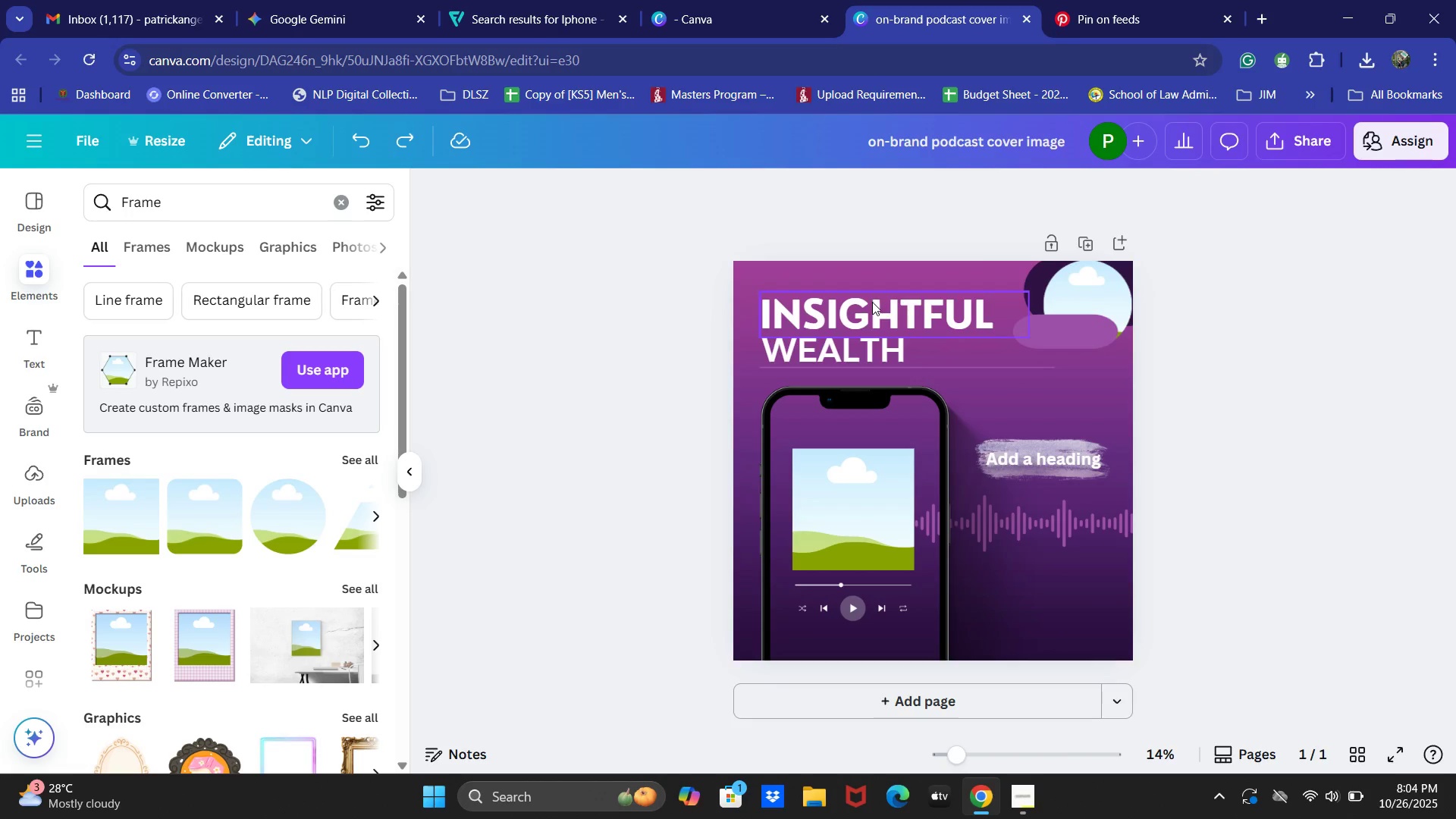 
hold_key(key=ShiftLeft, duration=0.74)
double_click([847, 342])
 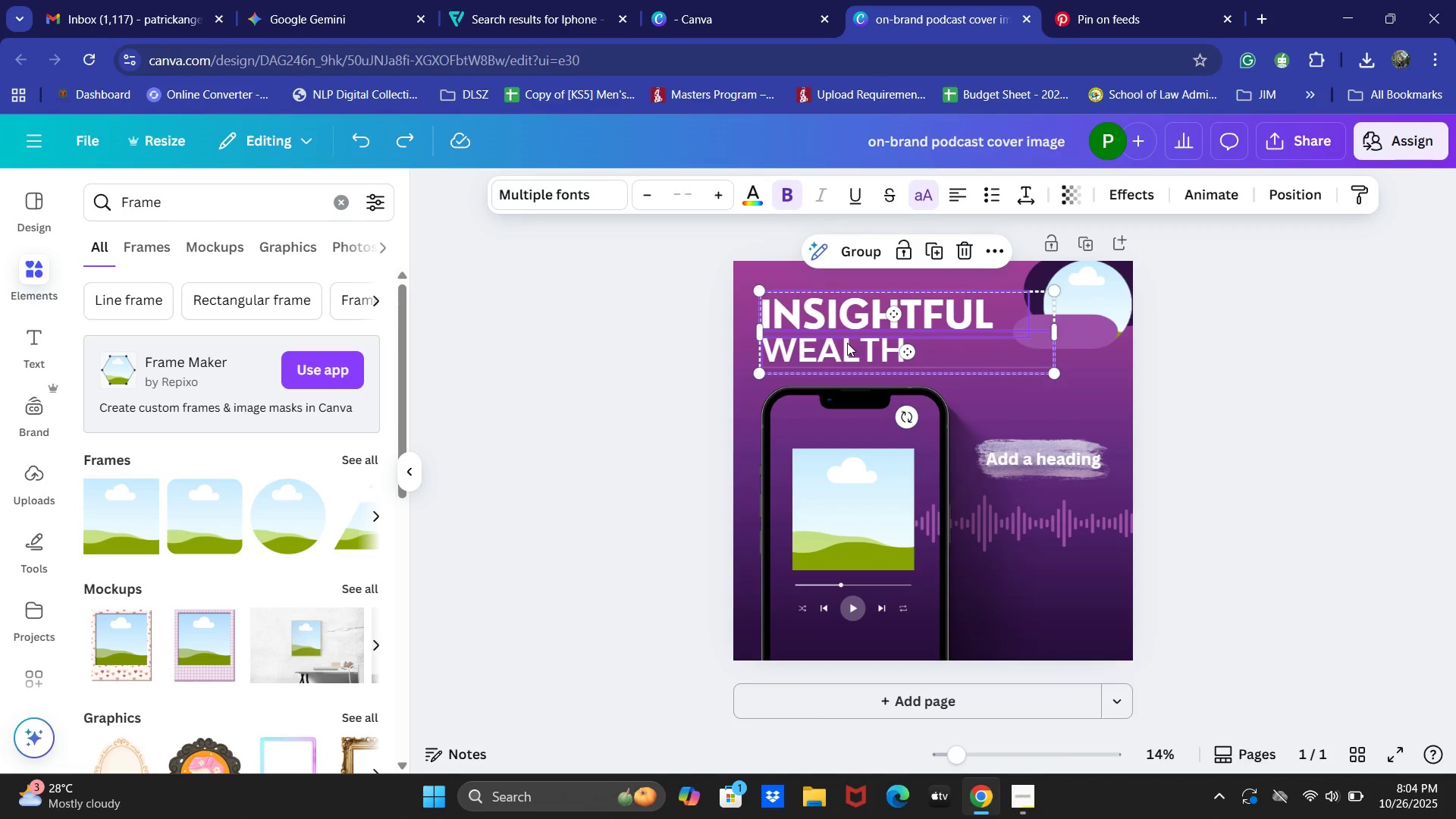 
left_click([847, 343])
 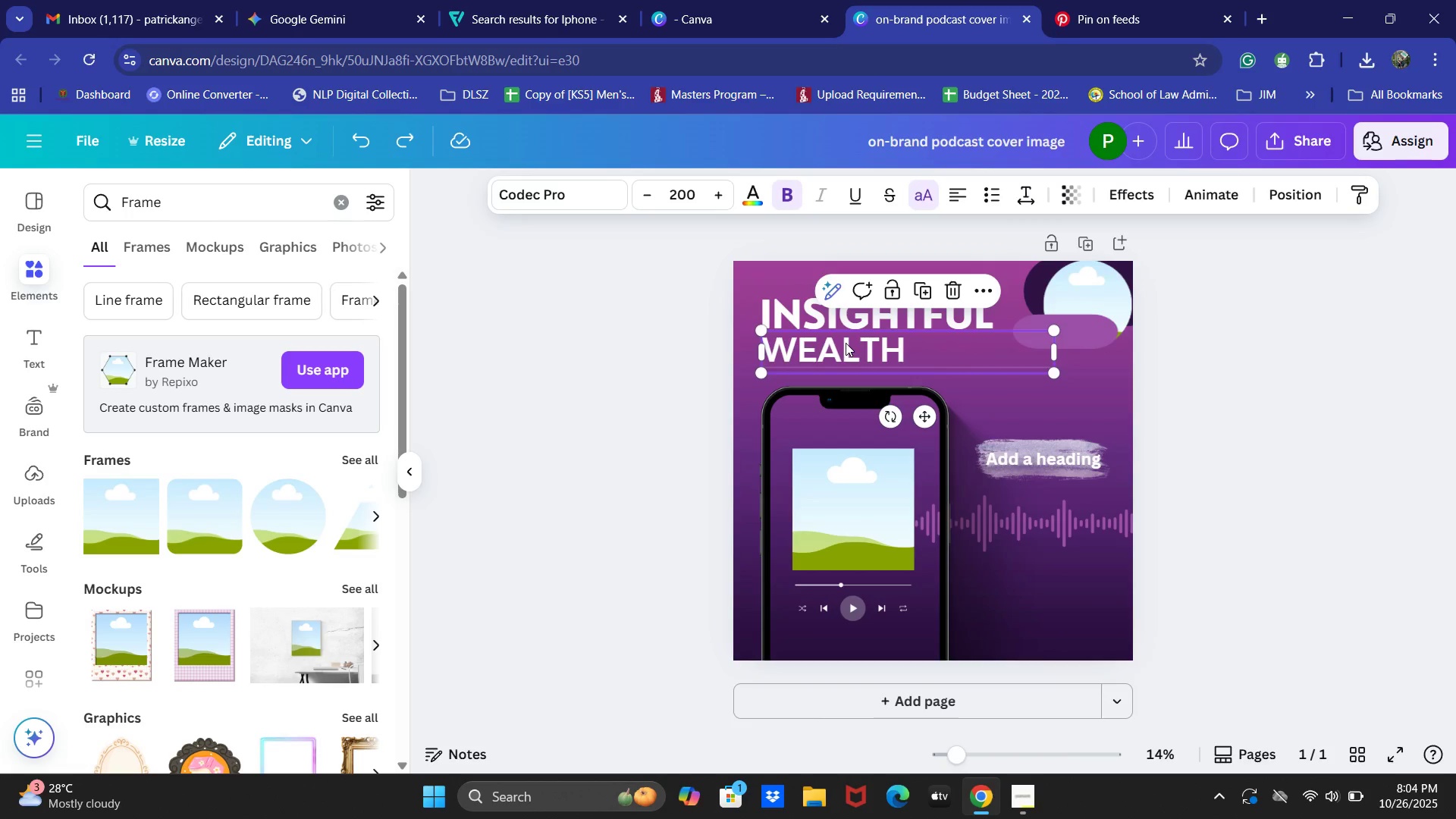 
left_click_drag(start_coordinate=[846, 343], to_coordinate=[838, 342])
 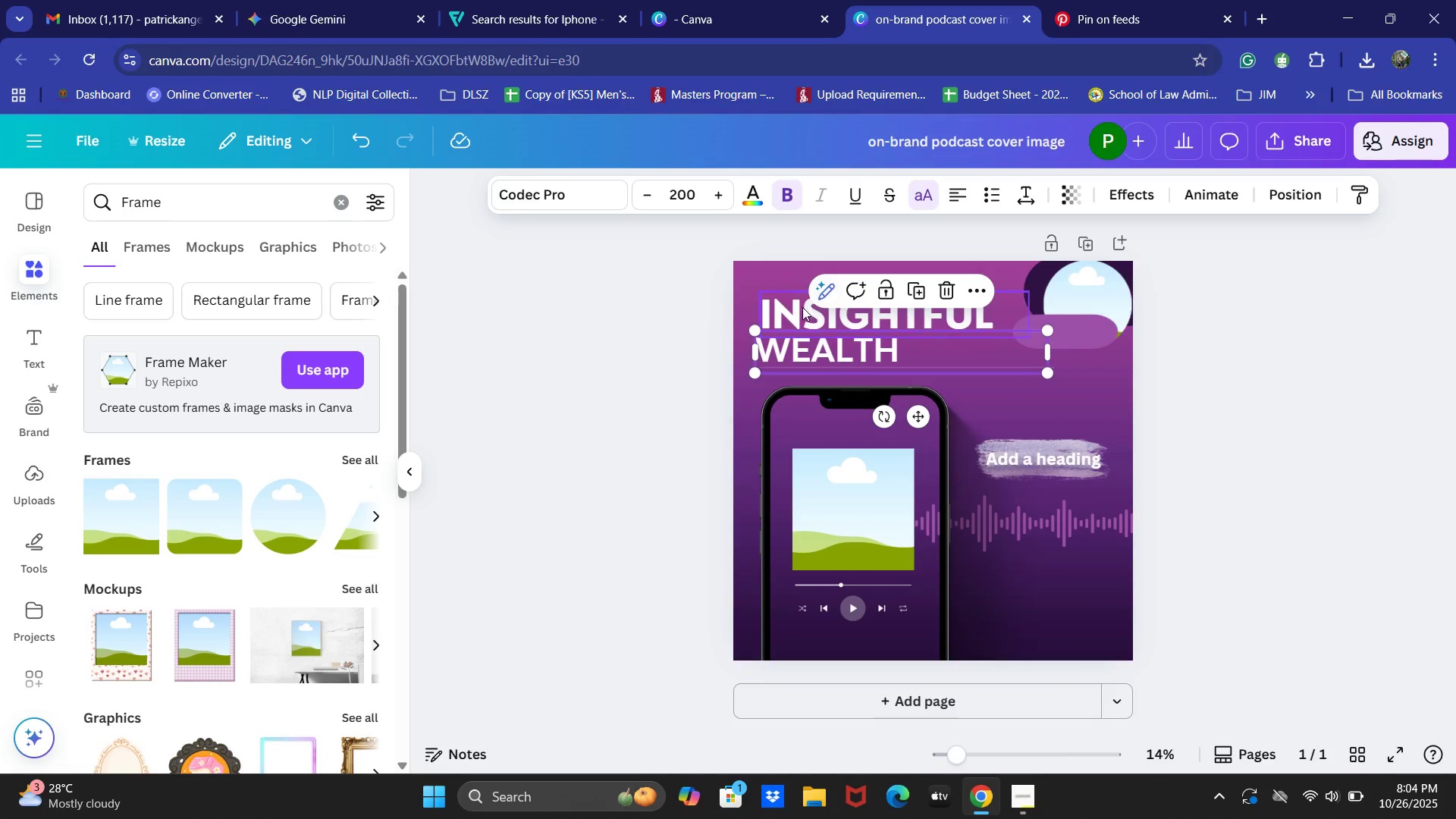 
left_click_drag(start_coordinate=[799, 309], to_coordinate=[792, 309])
 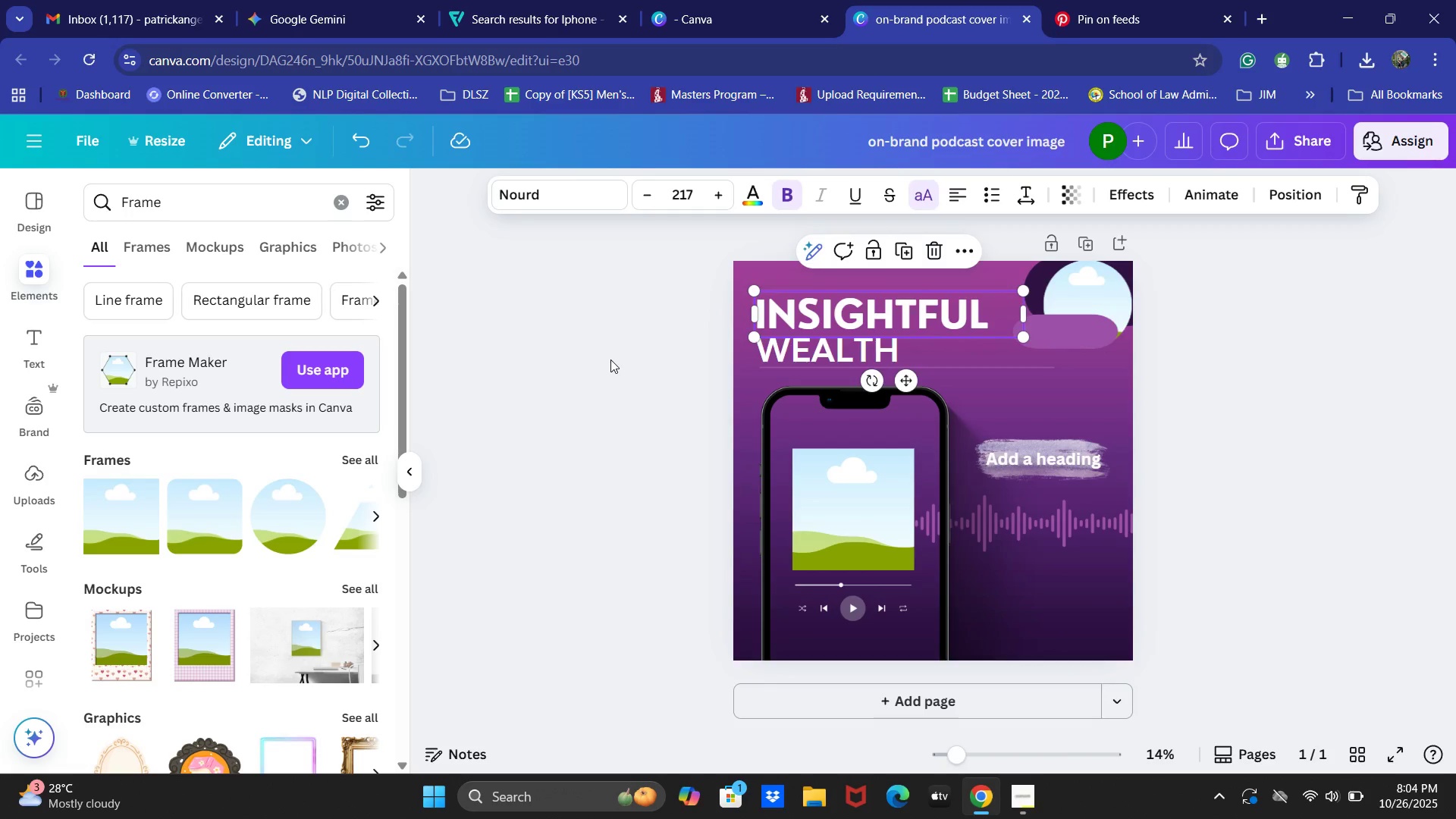 
left_click([610, 359])
 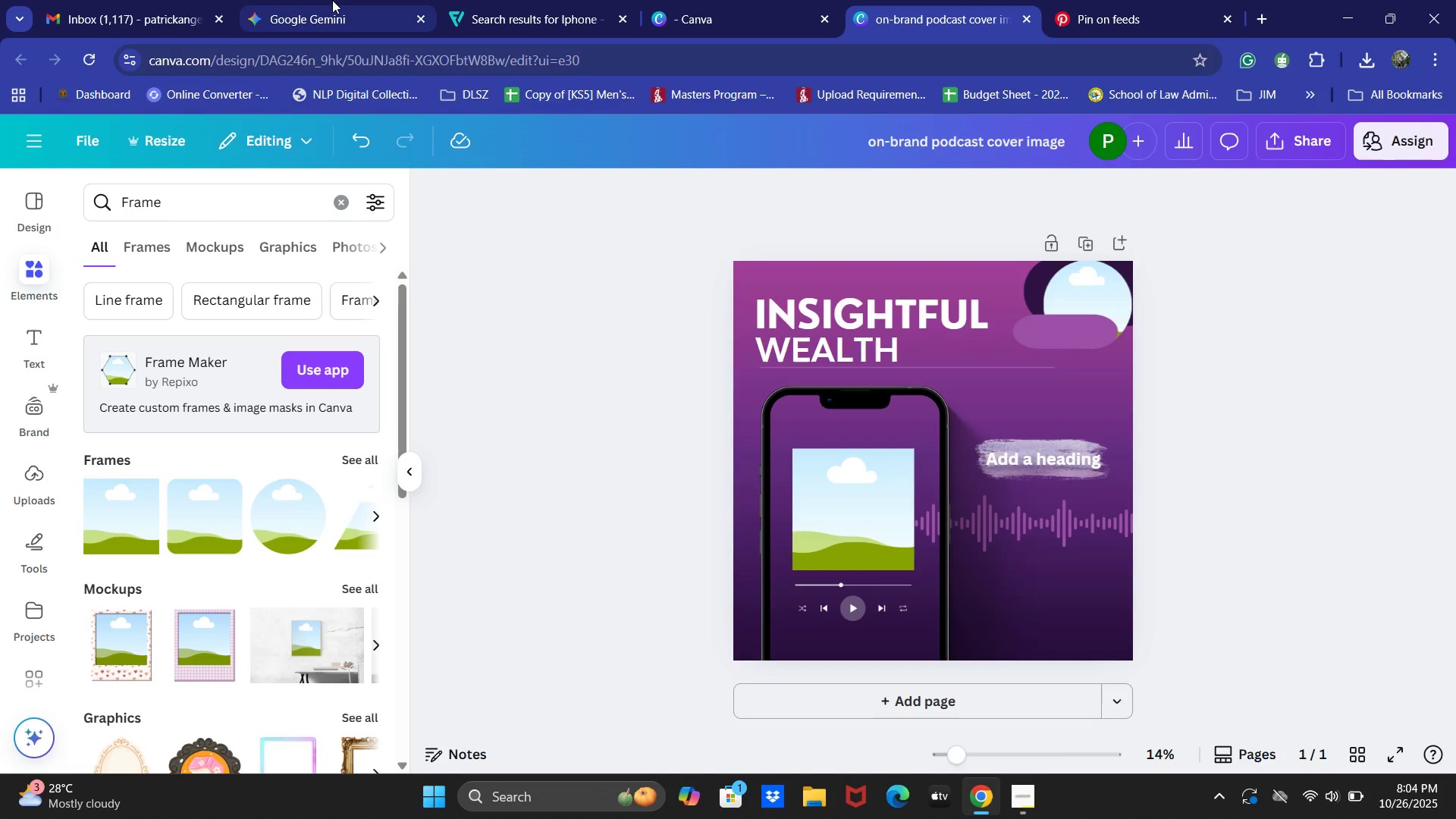 
left_click([332, 0])
 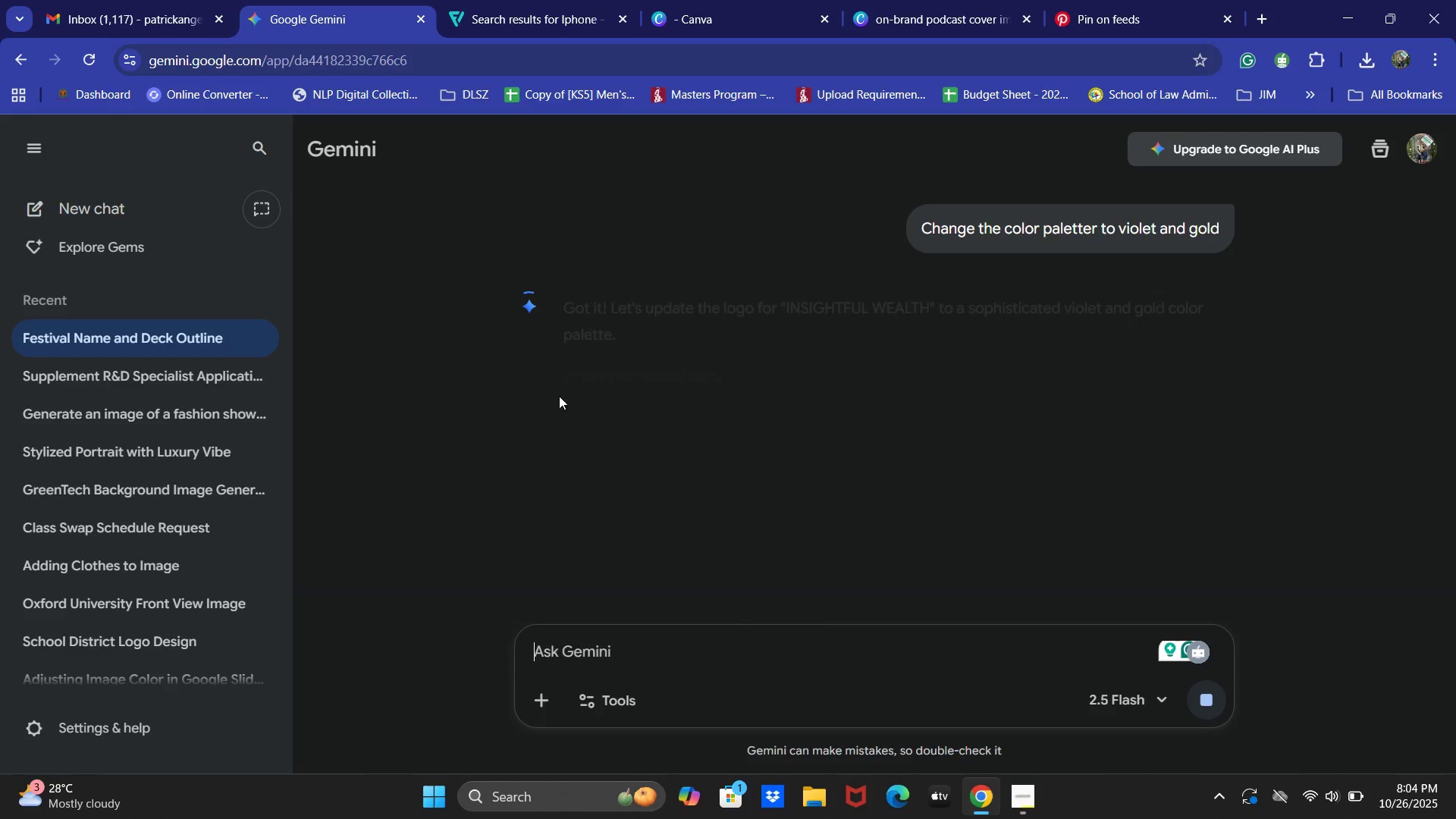 
scroll: coordinate [1040, 436], scroll_direction: down, amount: 6.0
 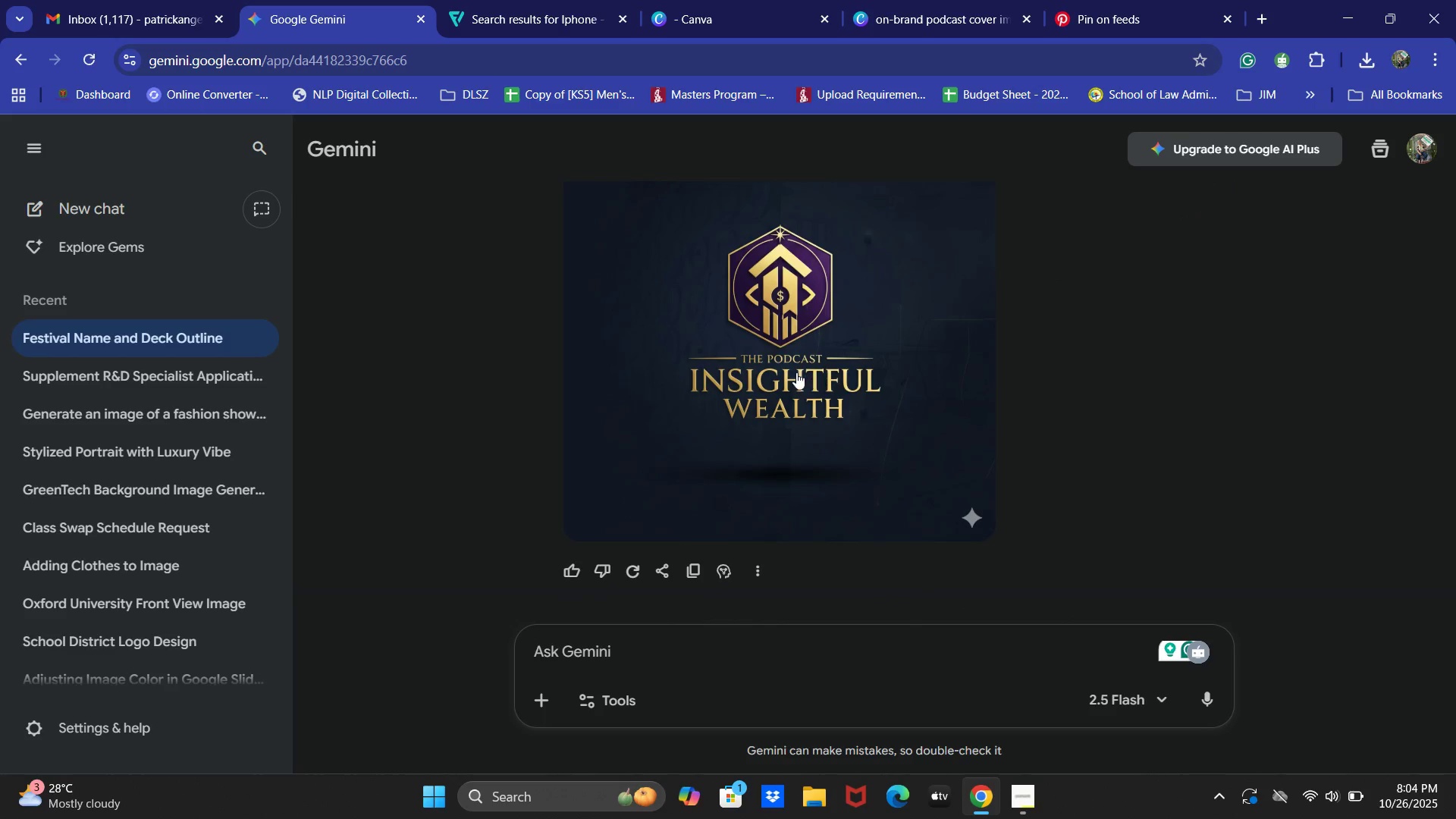 
scroll: coordinate [1063, 443], scroll_direction: up, amount: 31.0
 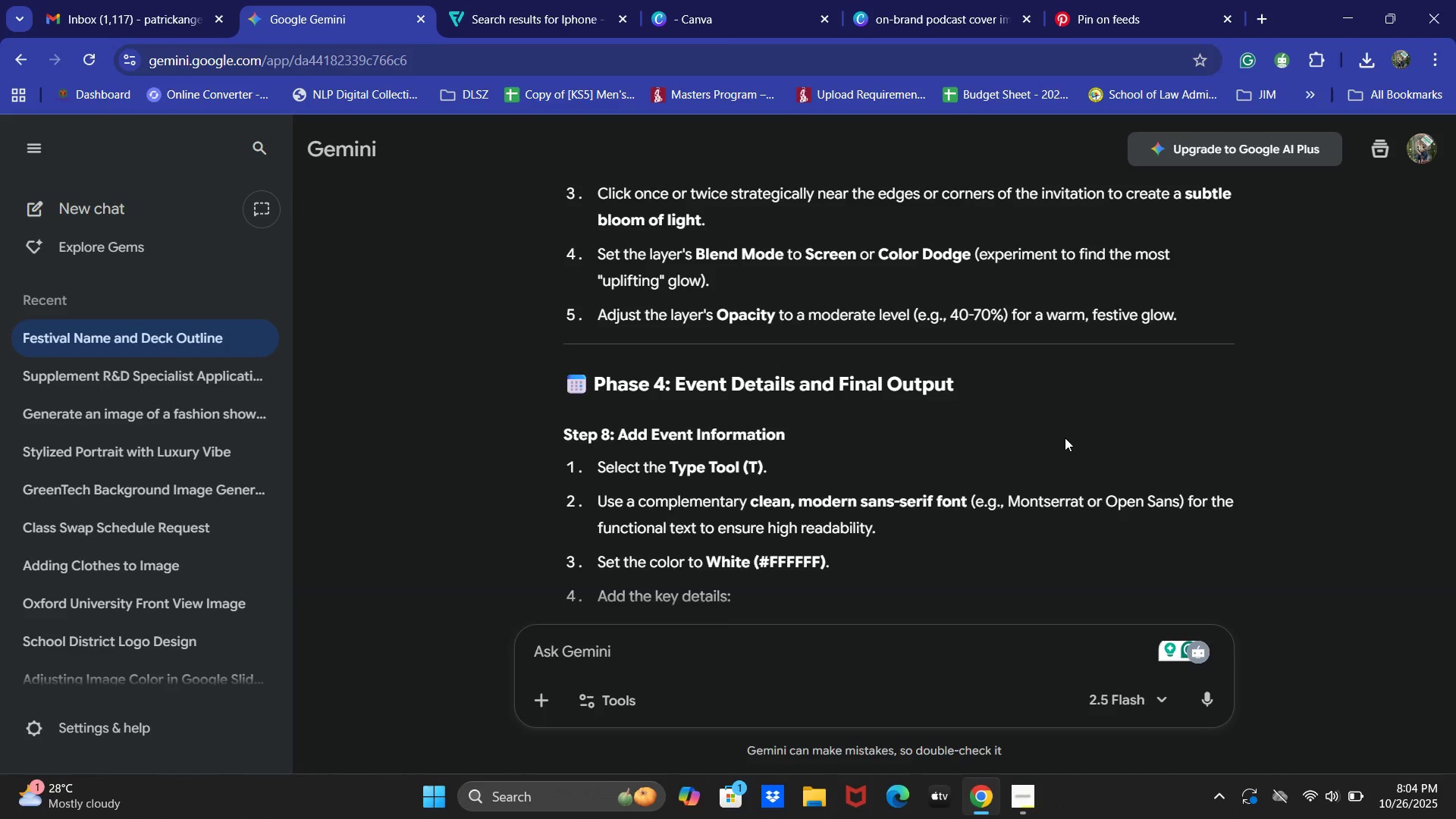 
wait(33.42)
 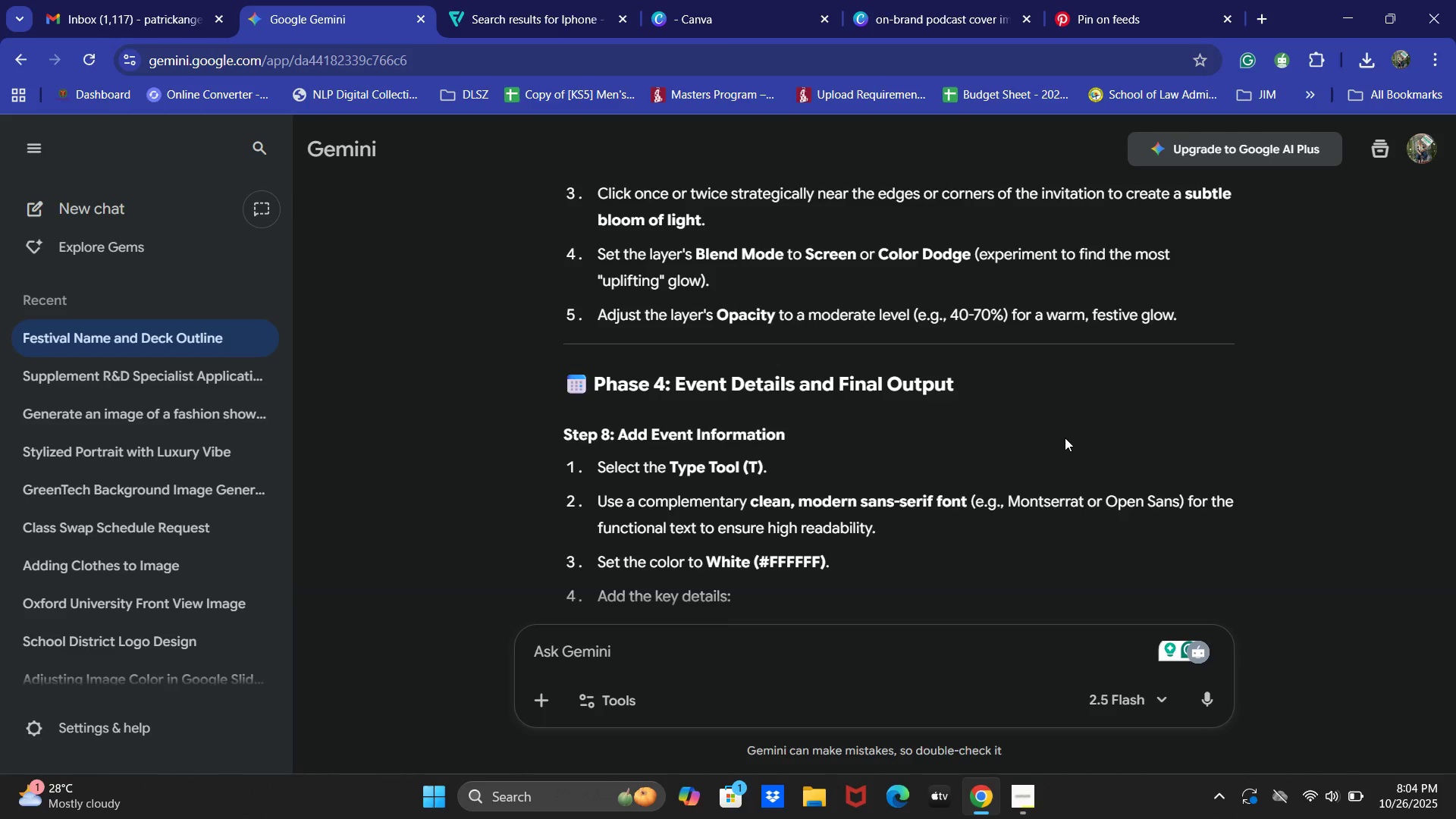 
scroll: coordinate [935, 293], scroll_direction: up, amount: 7.0
 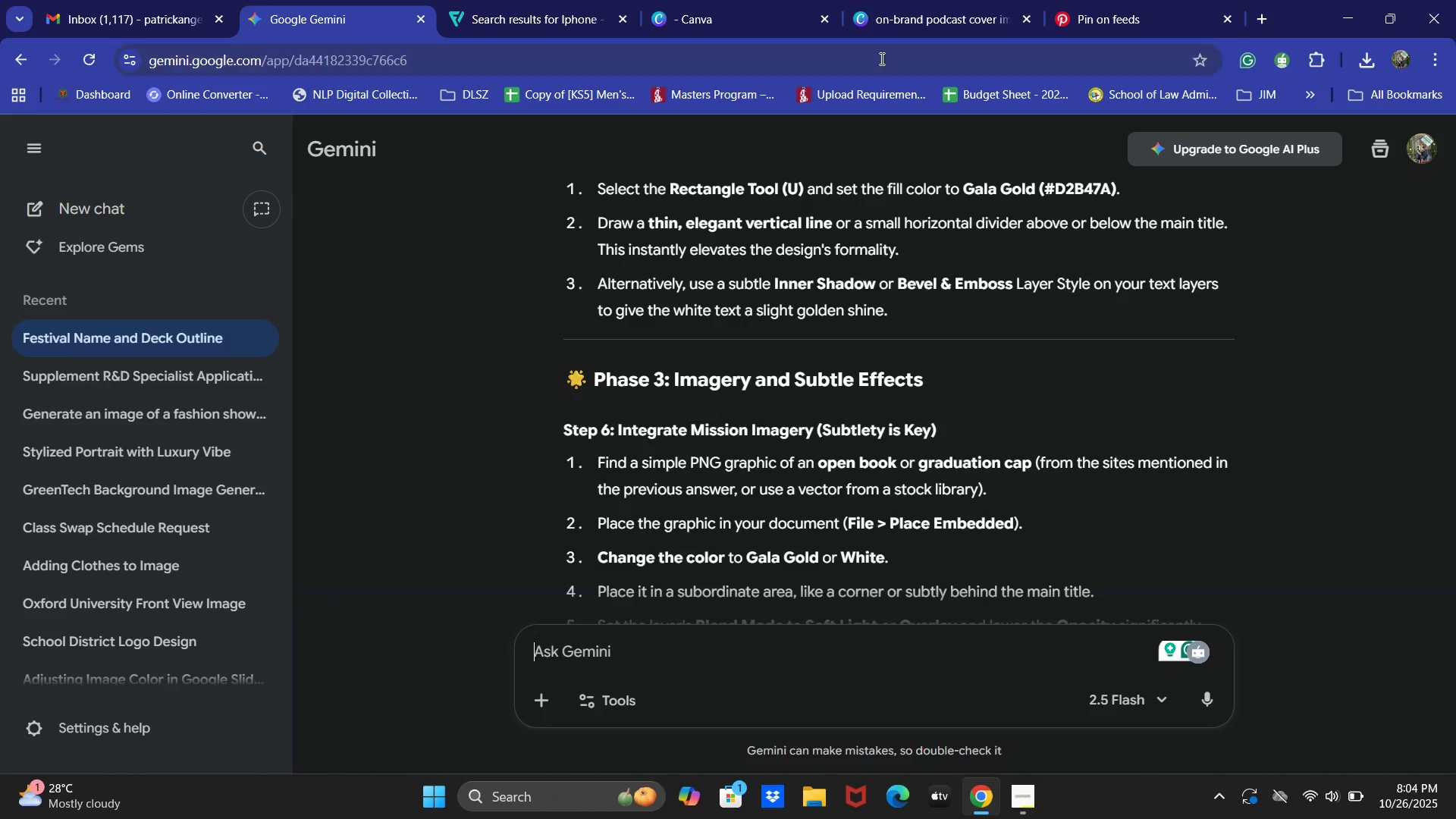 
left_click([903, 0])
 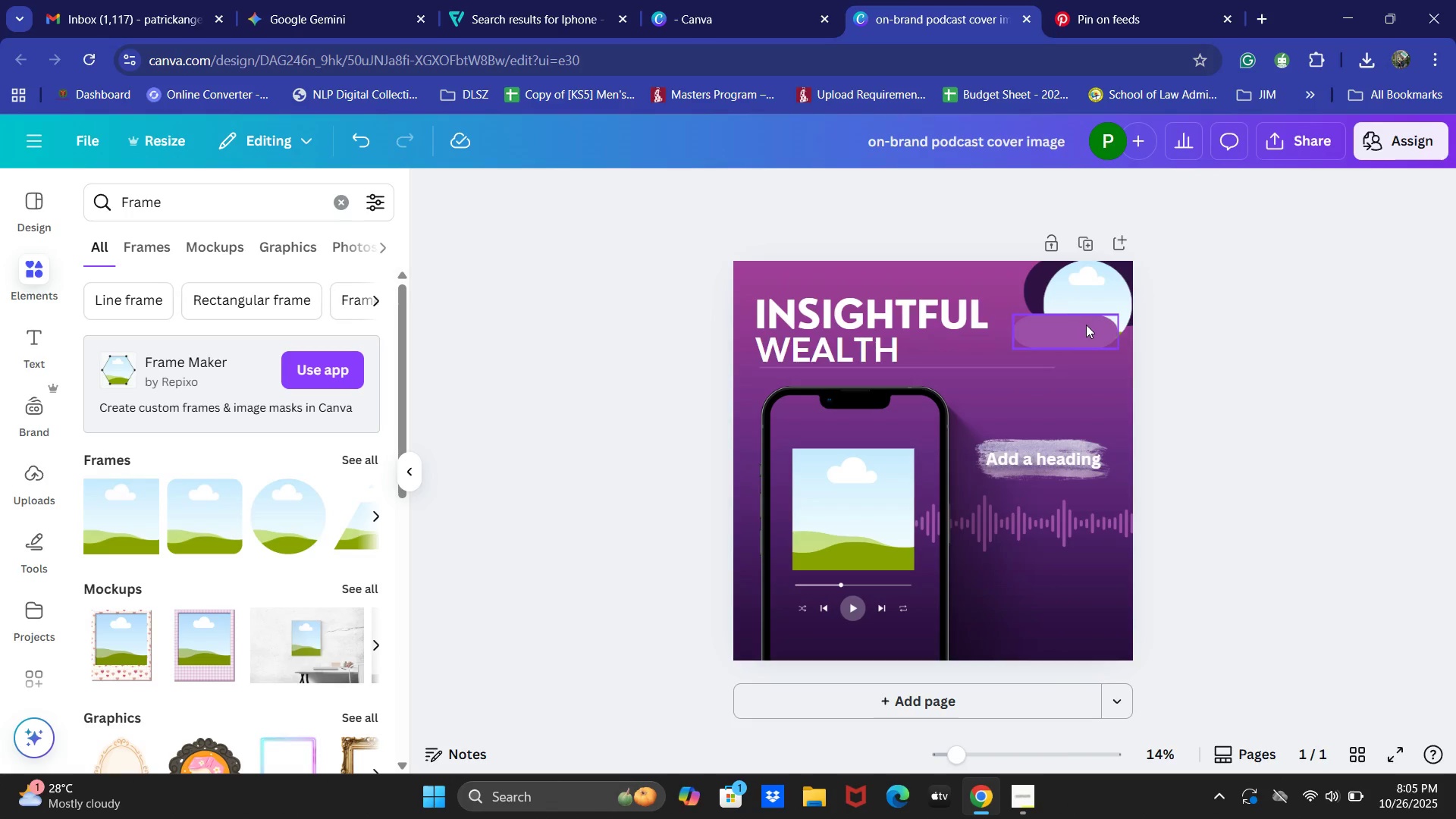 
wait(8.5)
 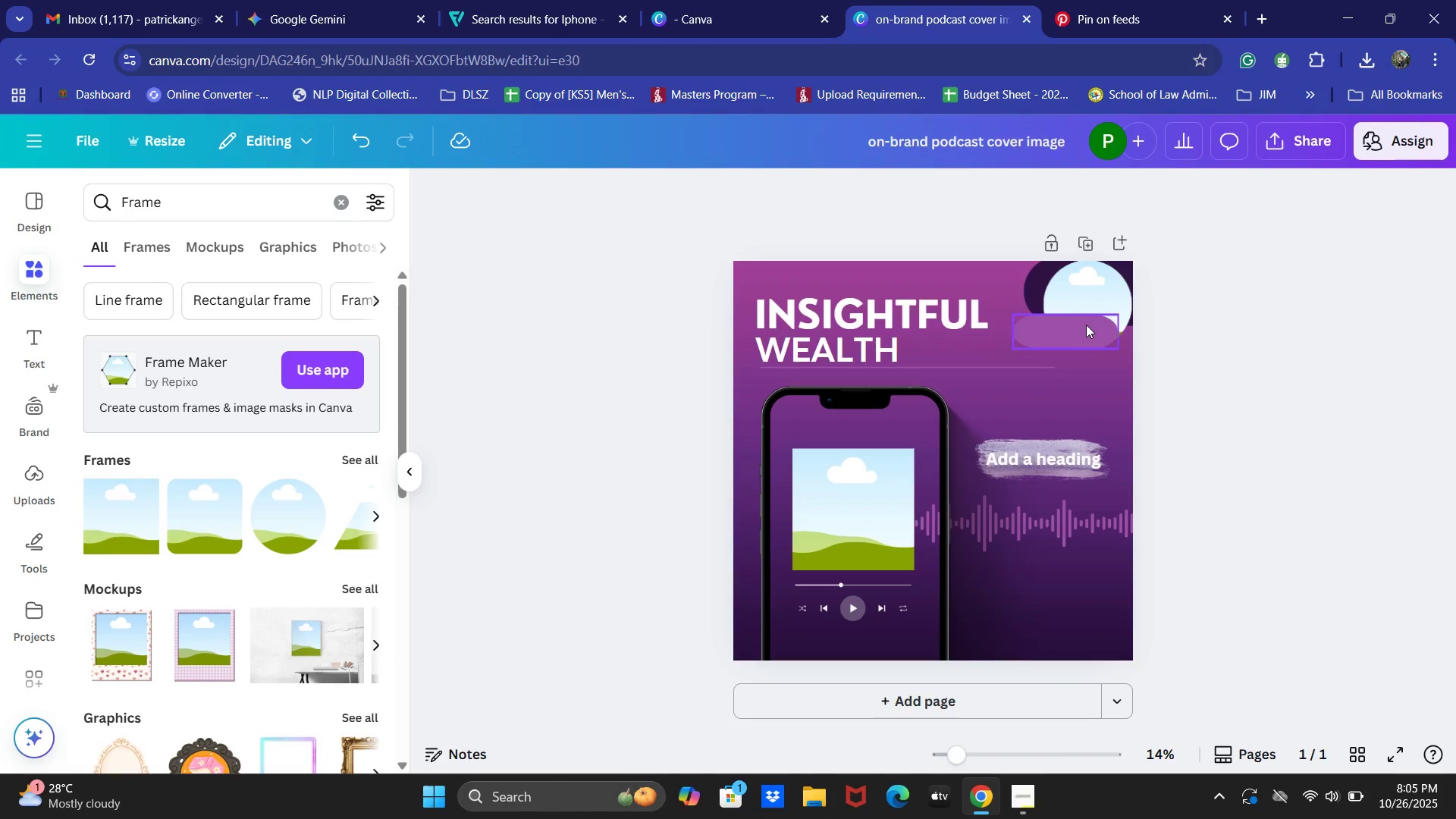 
left_click([1053, 343])
 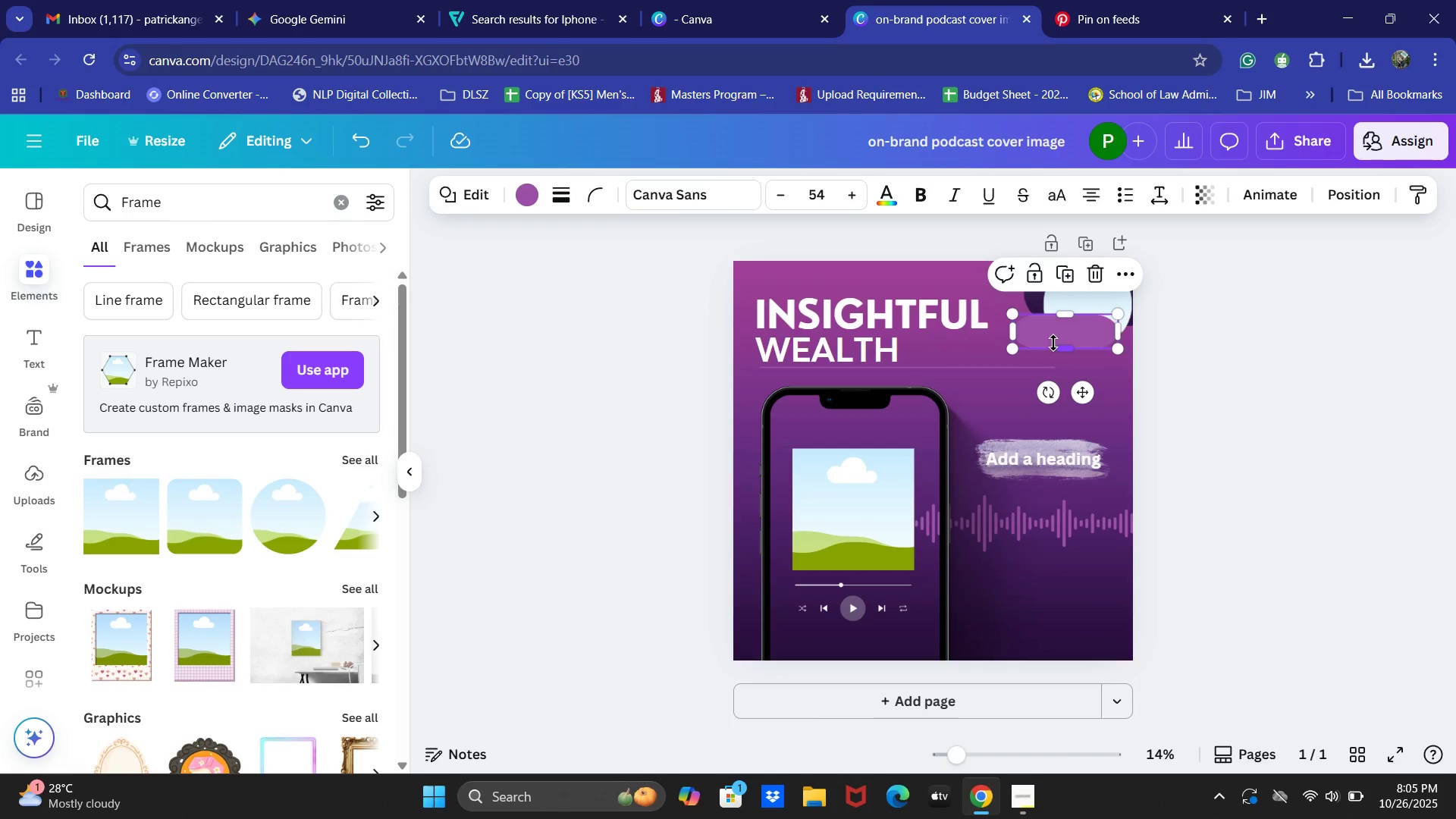 
key(Backspace)
 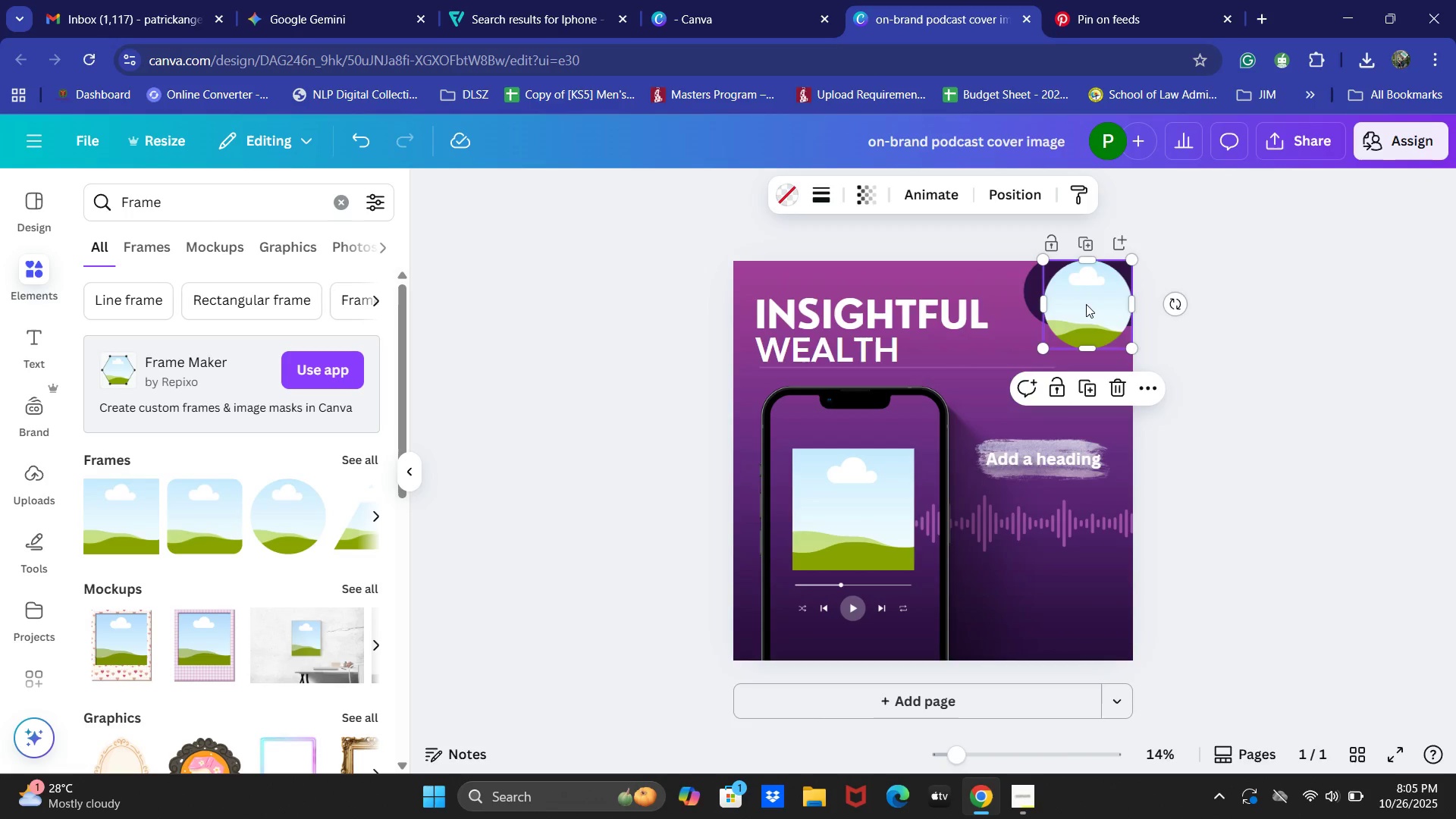 
left_click([1086, 304])
 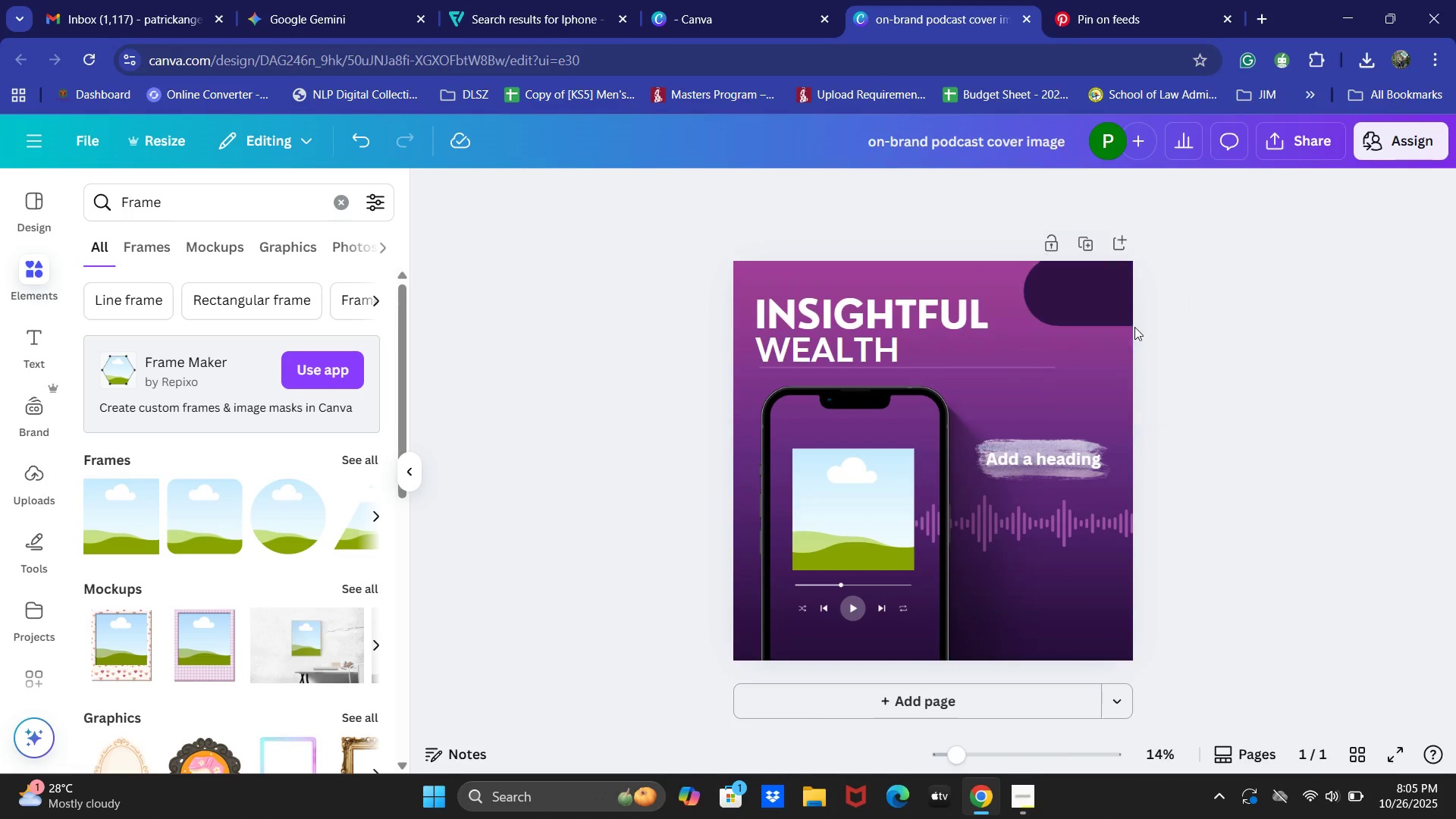 
key(Backspace)
 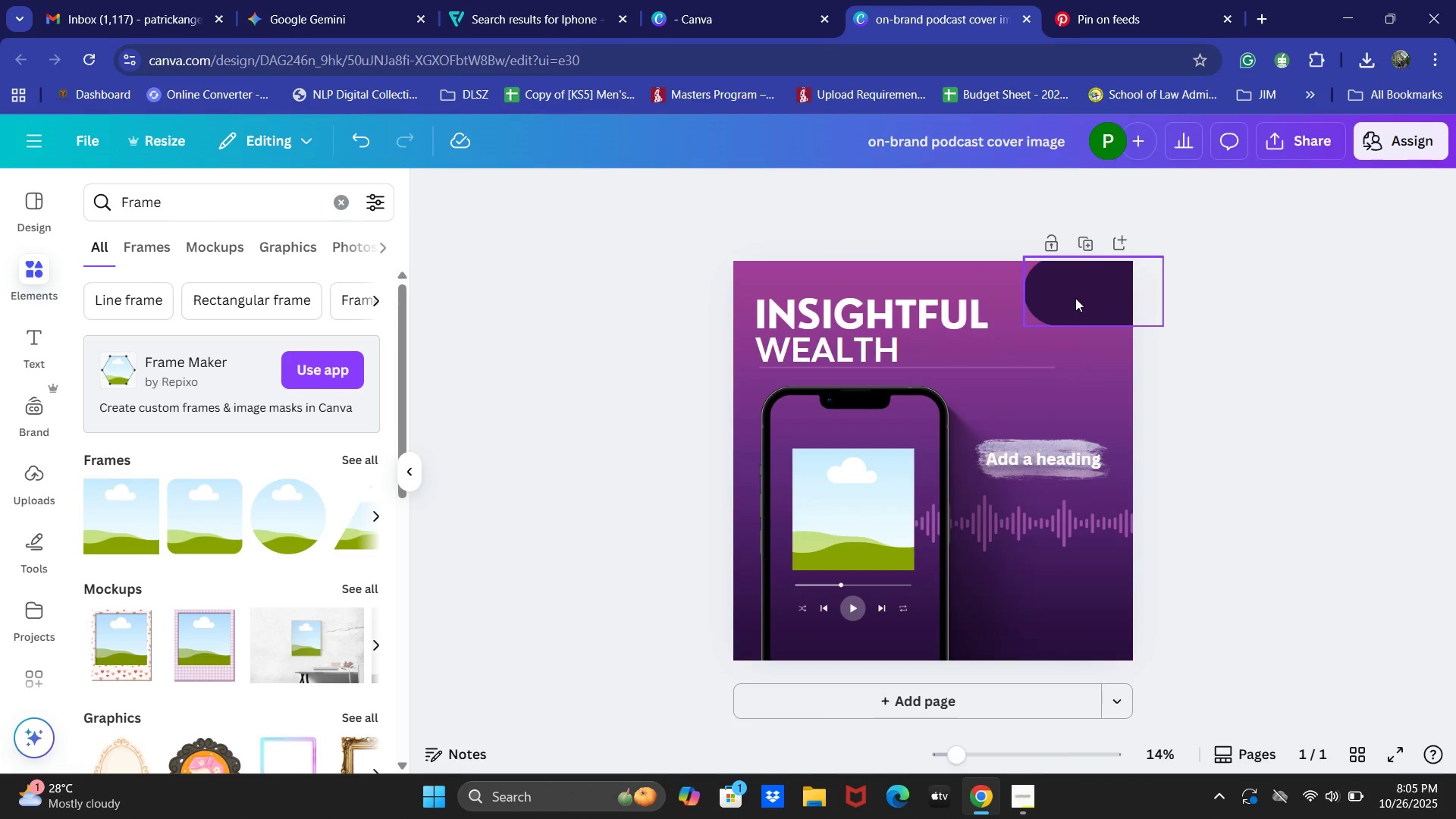 
left_click([1075, 298])
 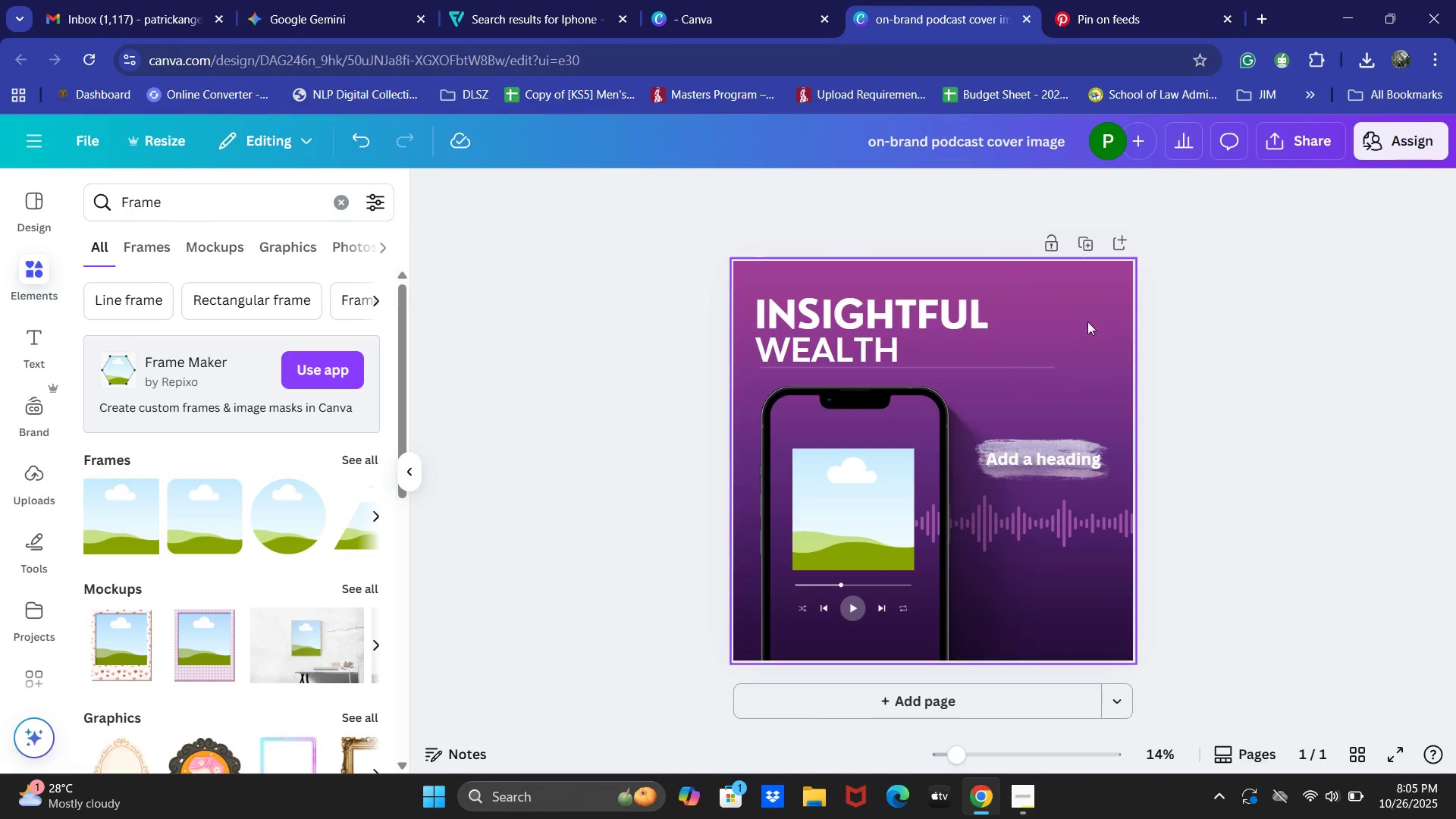 
key(Backspace)
 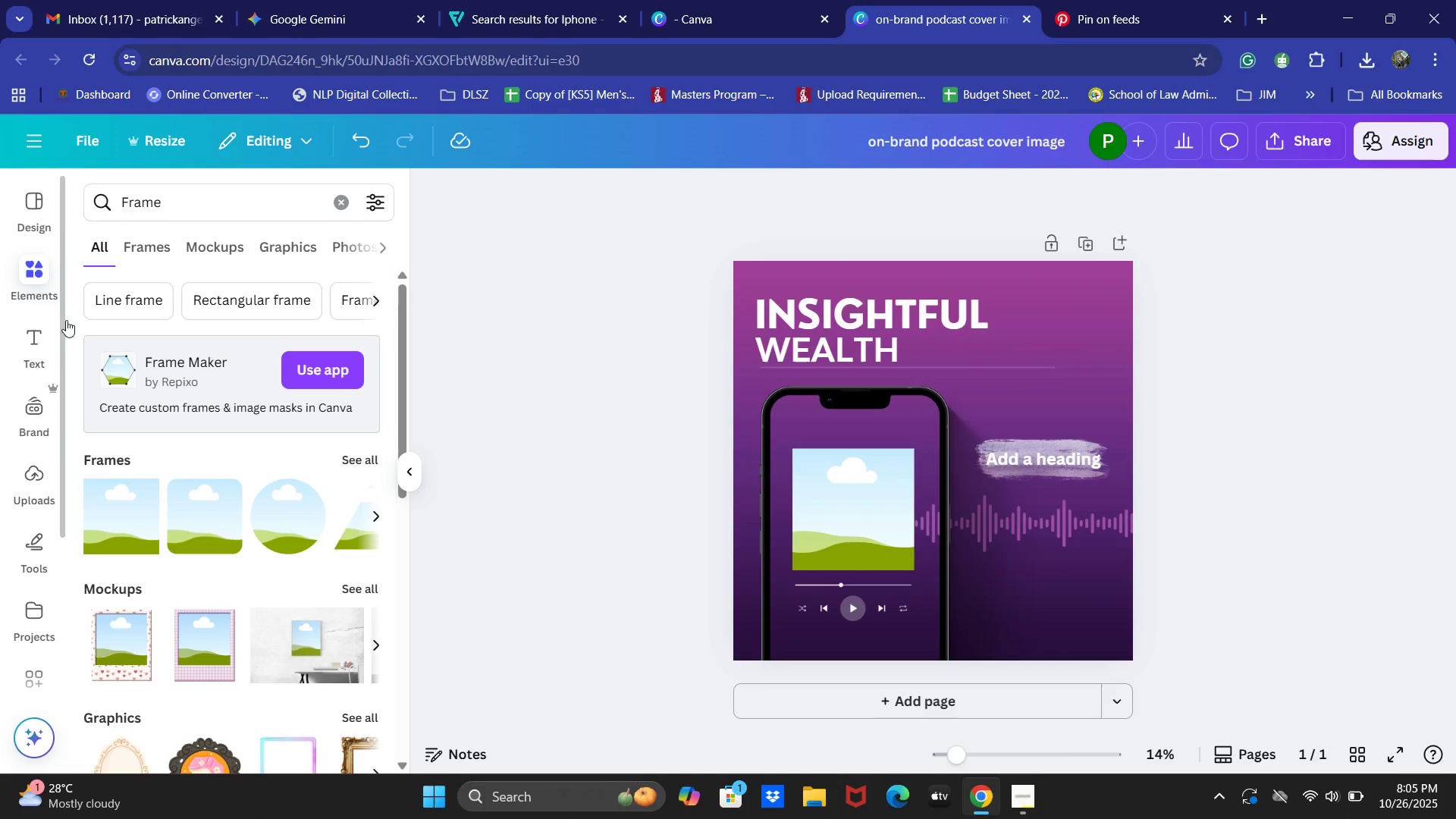 
left_click([33, 277])
 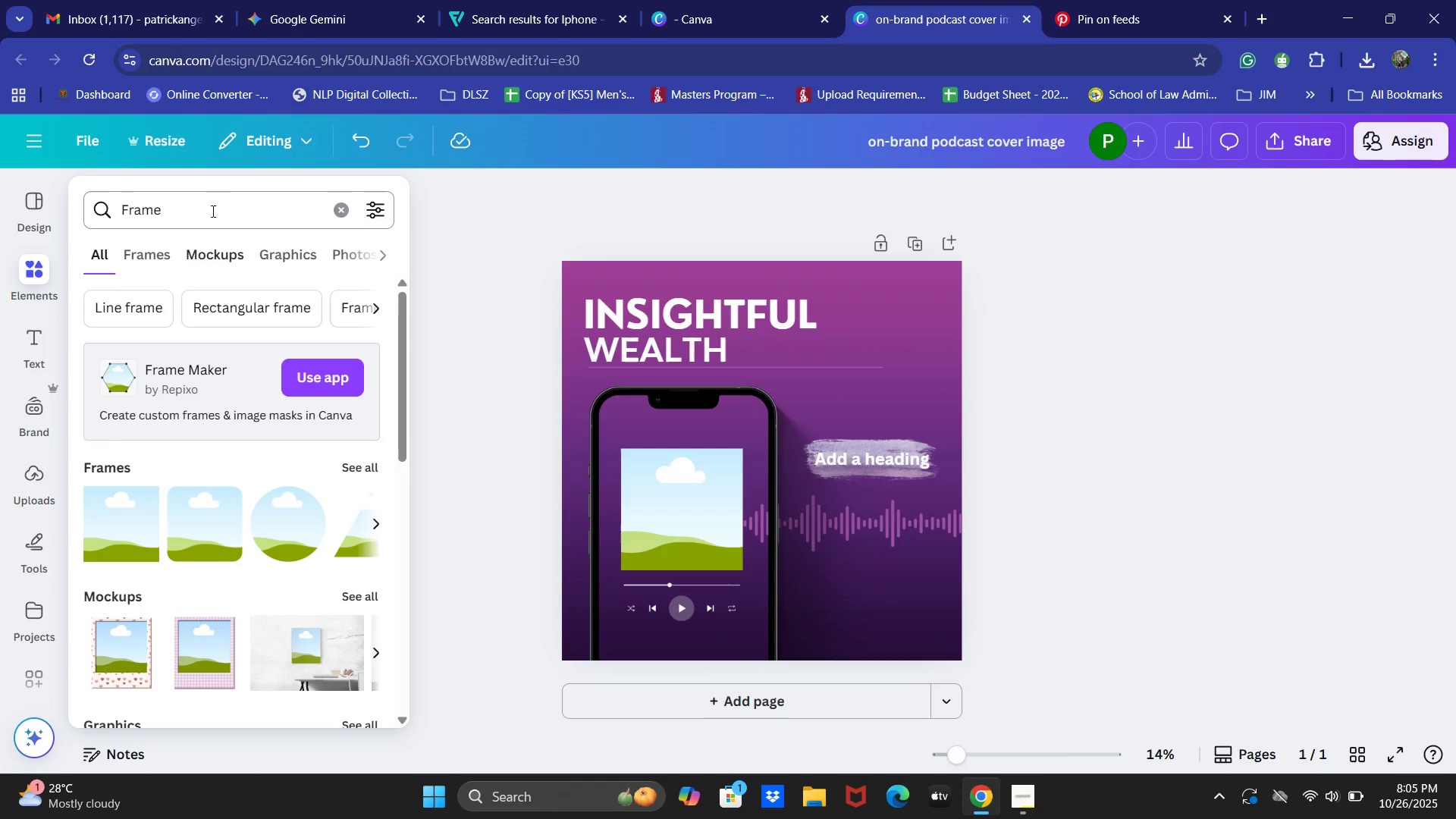 
left_click([344, 214])
 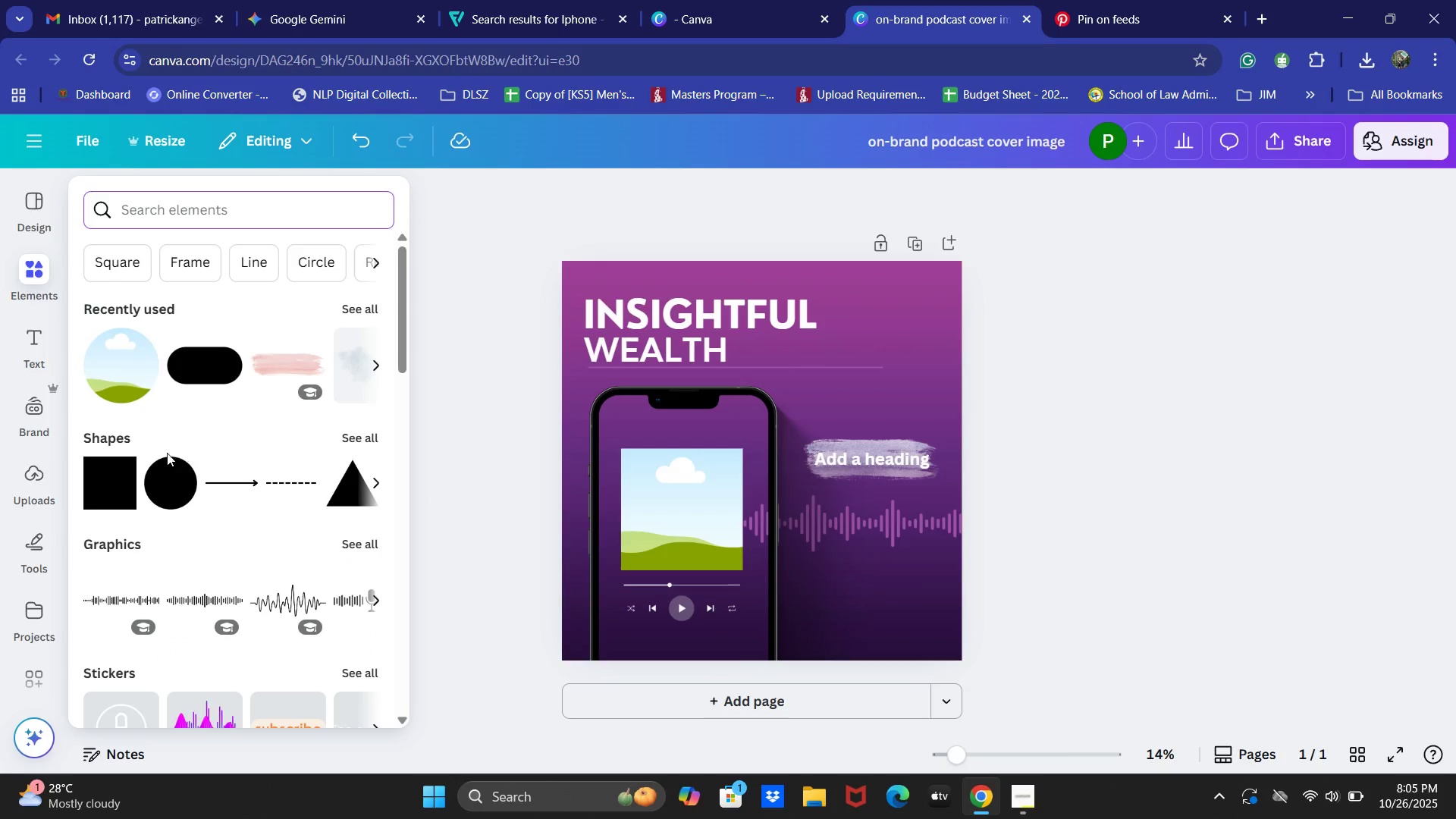 
left_click([168, 479])
 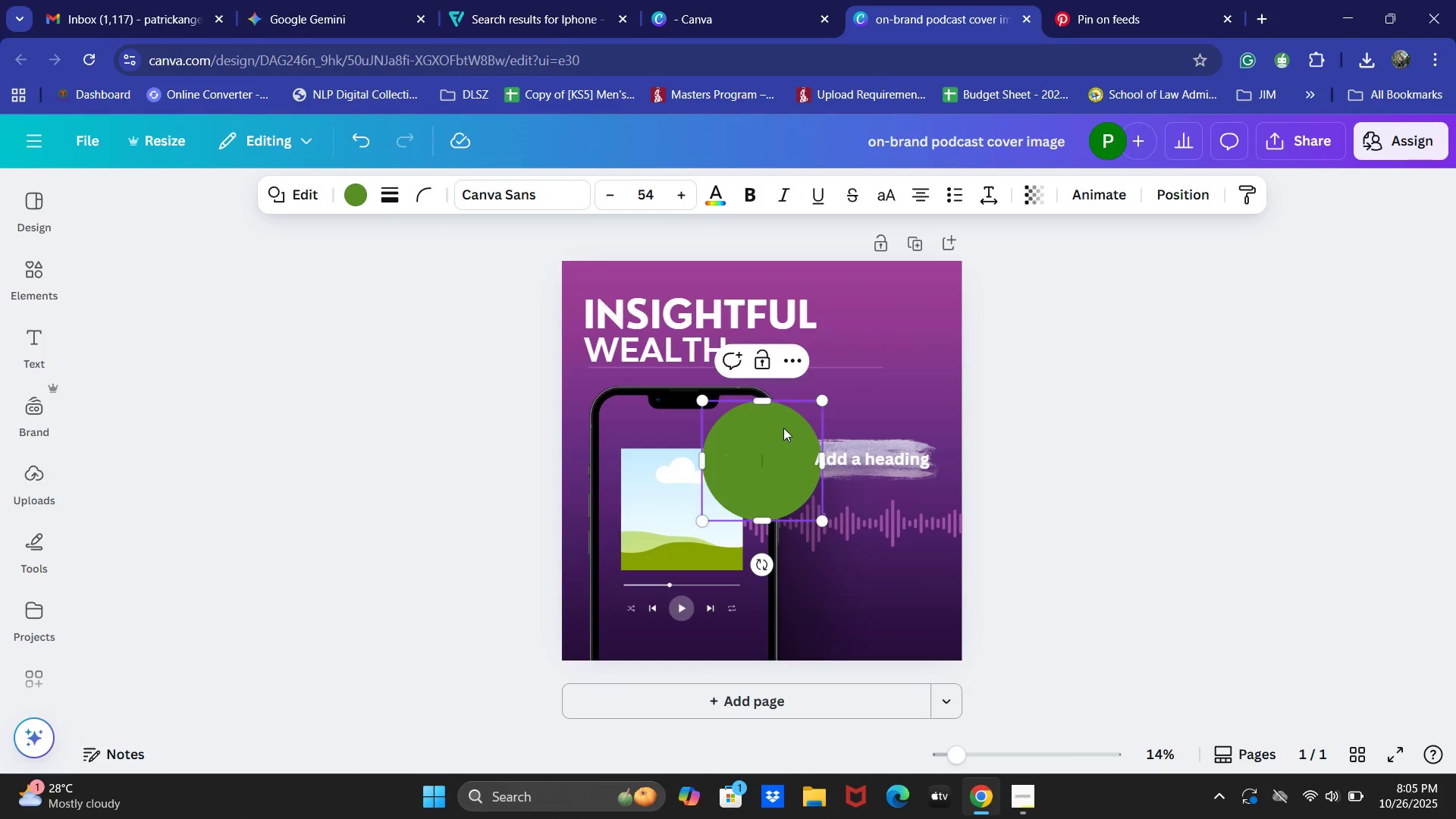 
left_click_drag(start_coordinate=[821, 403], to_coordinate=[776, 433])
 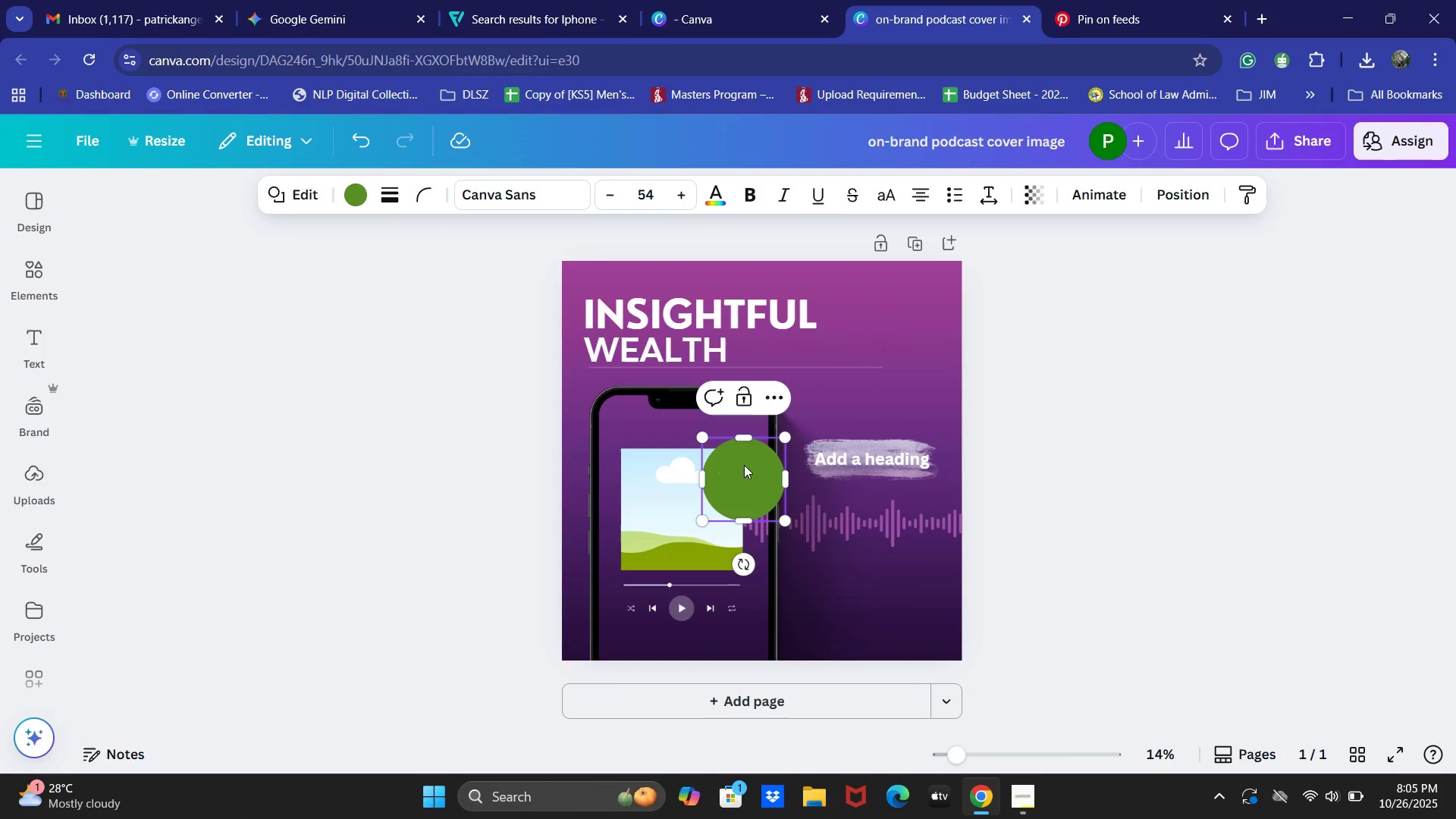 
left_click_drag(start_coordinate=[748, 462], to_coordinate=[940, 278])
 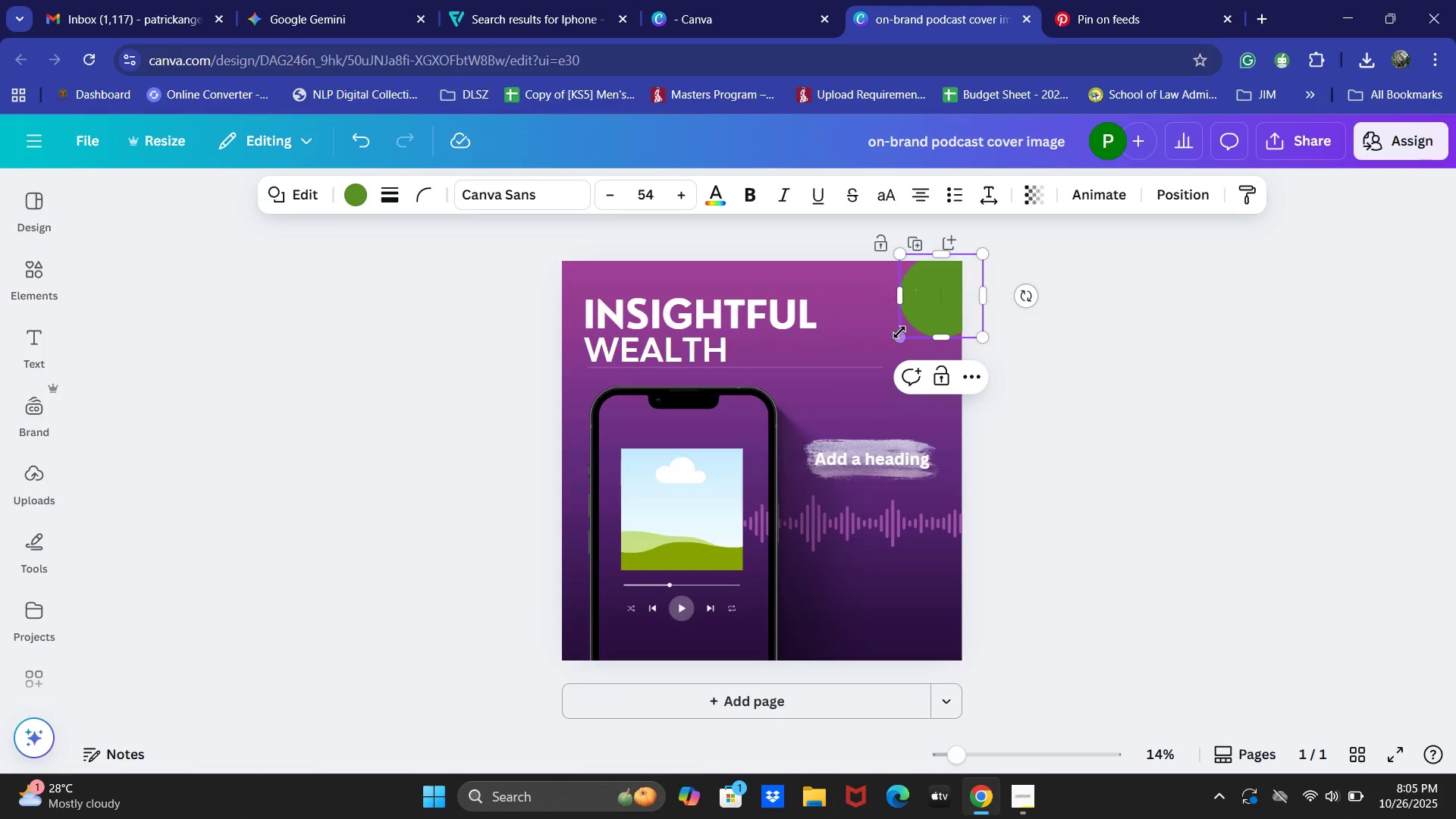 
left_click_drag(start_coordinate=[898, 334], to_coordinate=[893, 341])
 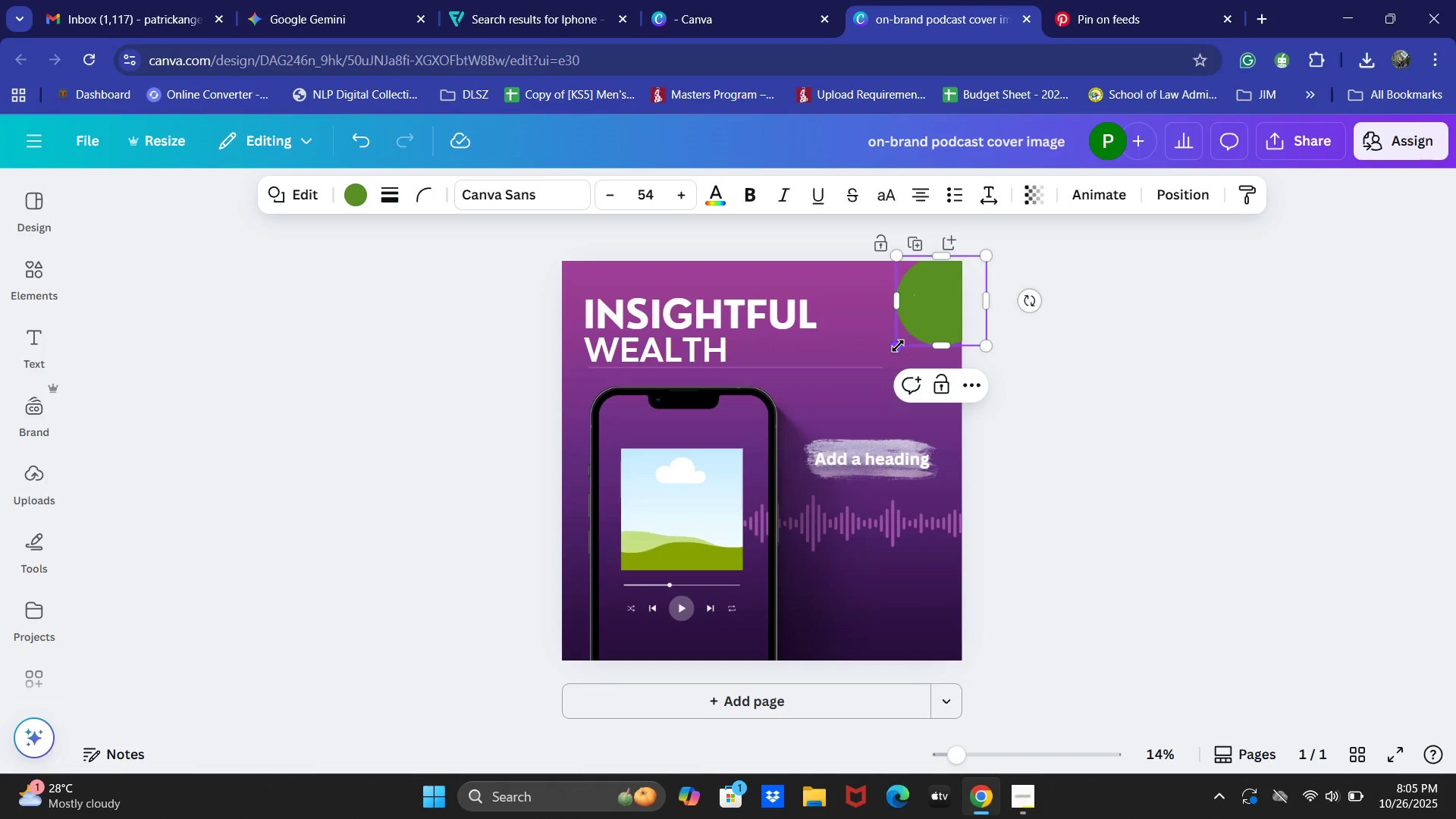 
left_click([365, 194])
 